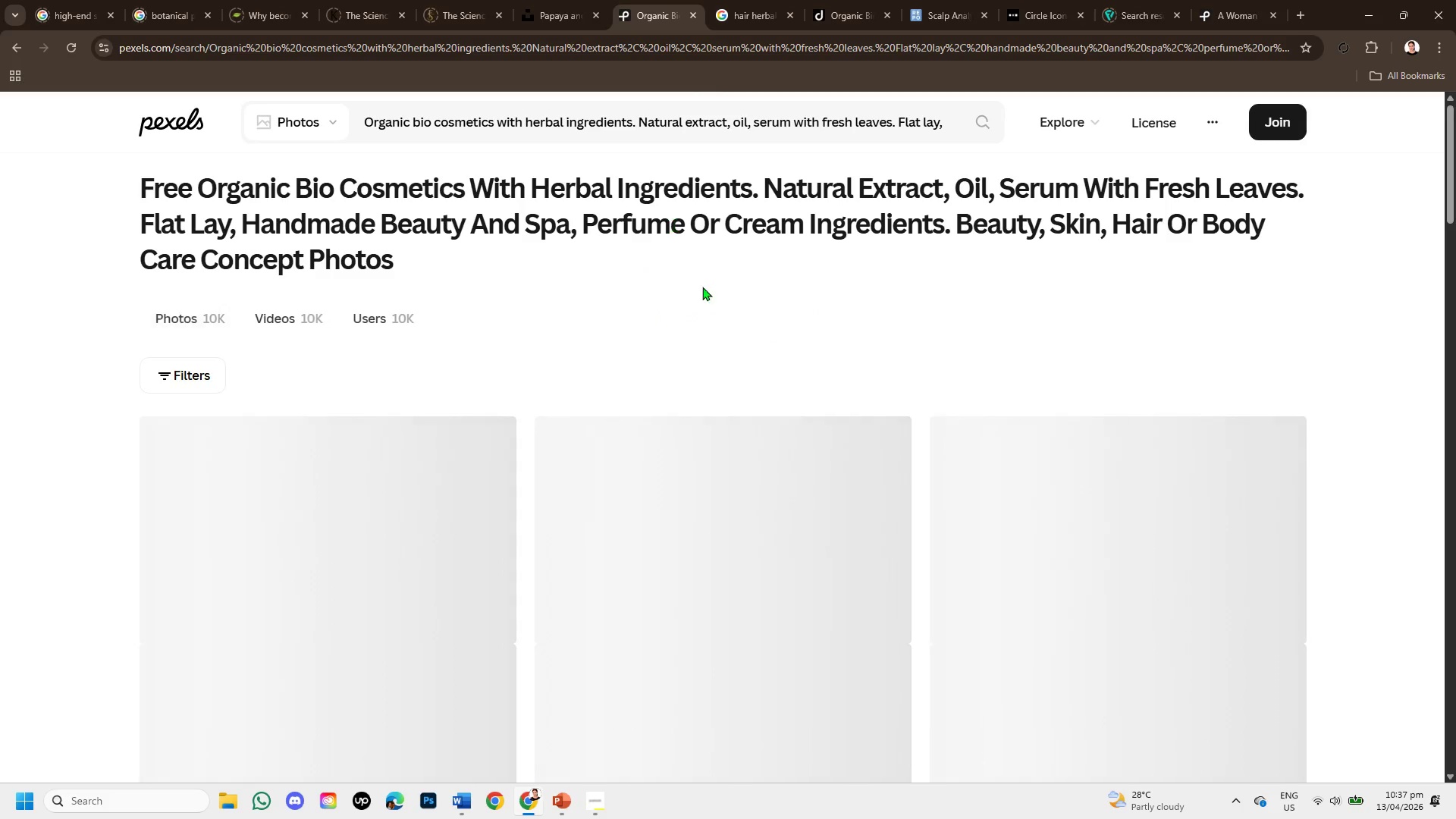 
scroll: coordinate [878, 425], scroll_direction: down, amount: 7.0
 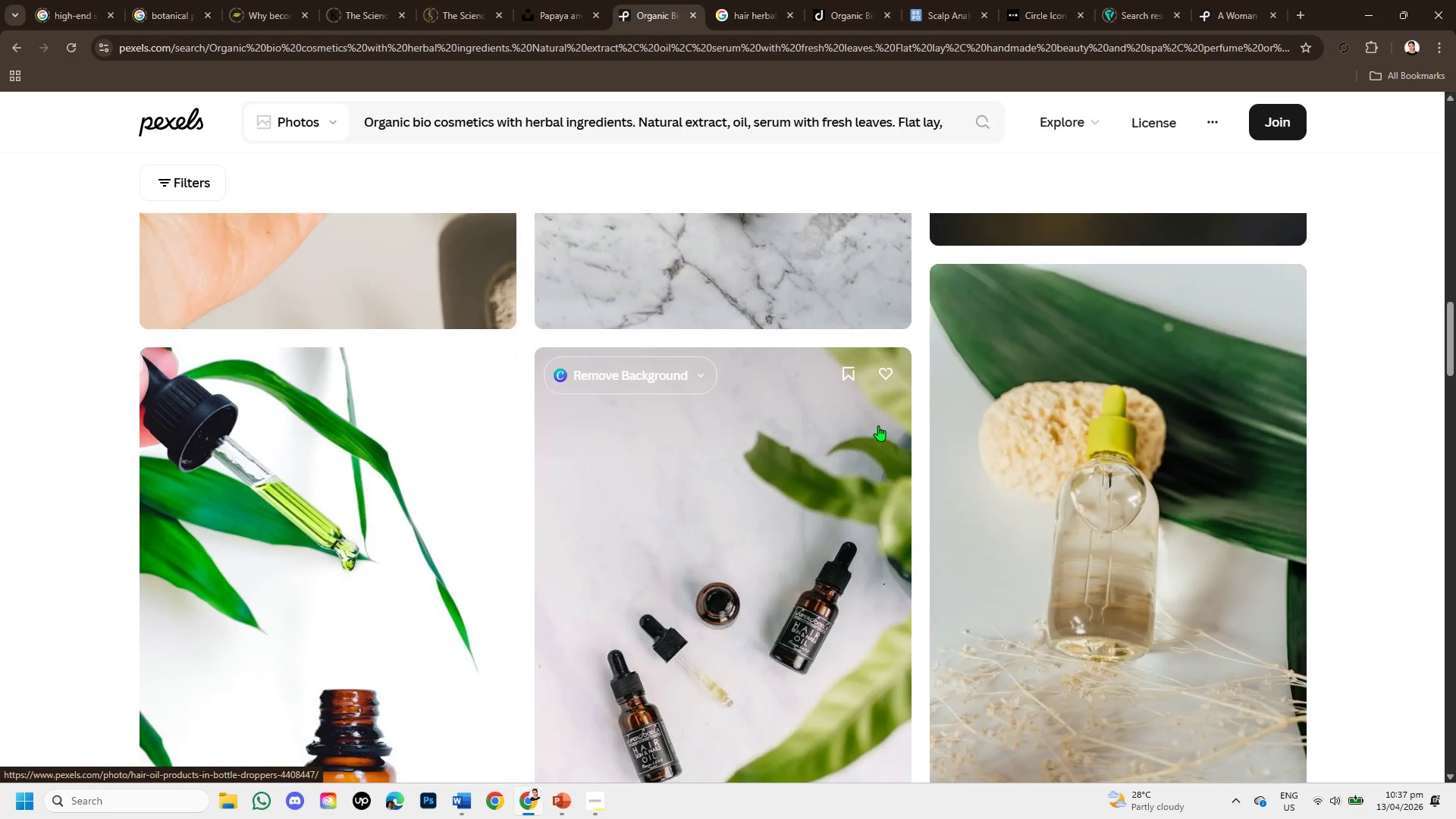 
scroll: coordinate [858, 423], scroll_direction: down, amount: 7.0
 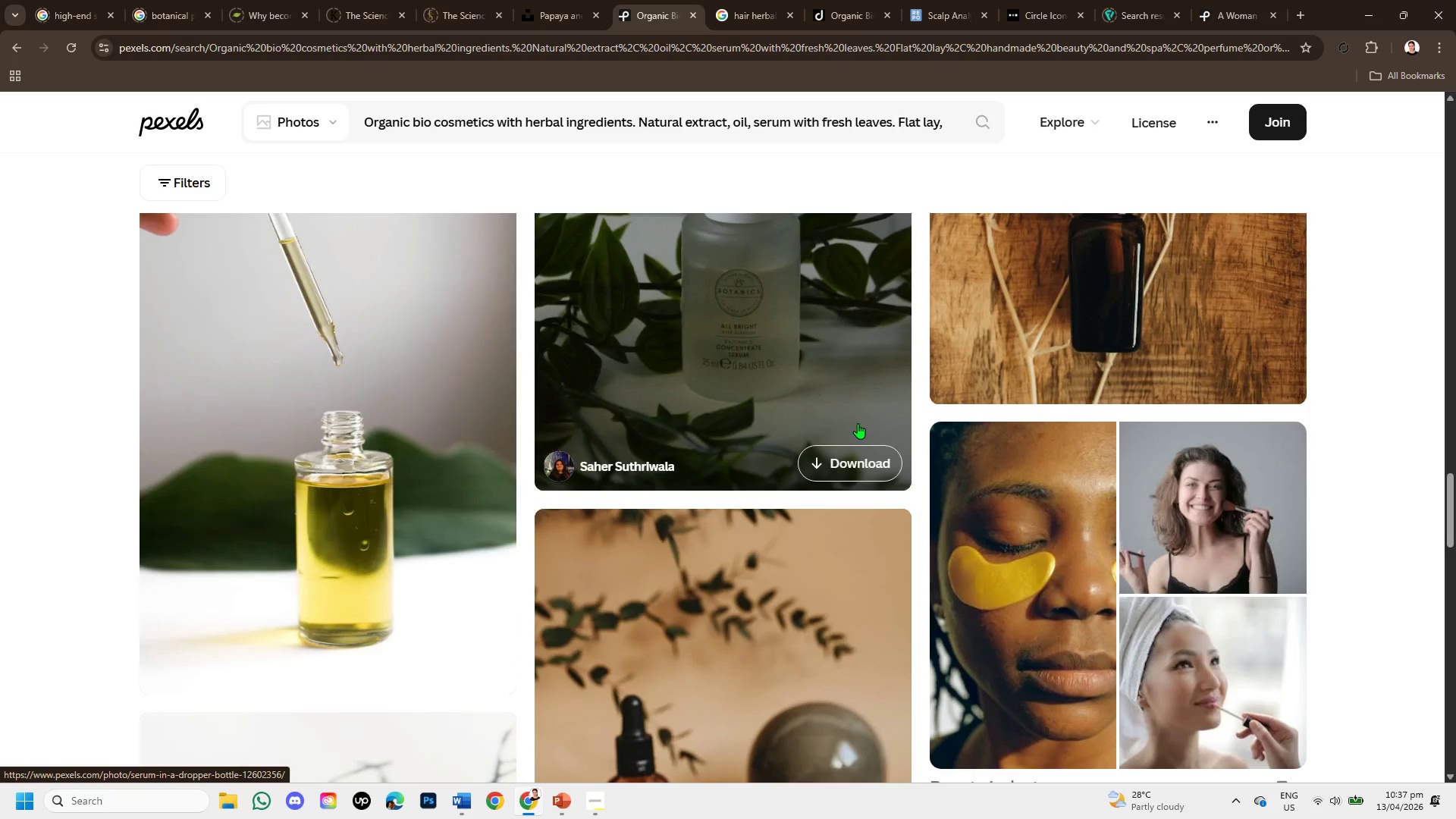 
scroll: coordinate [858, 423], scroll_direction: down, amount: 1.0
 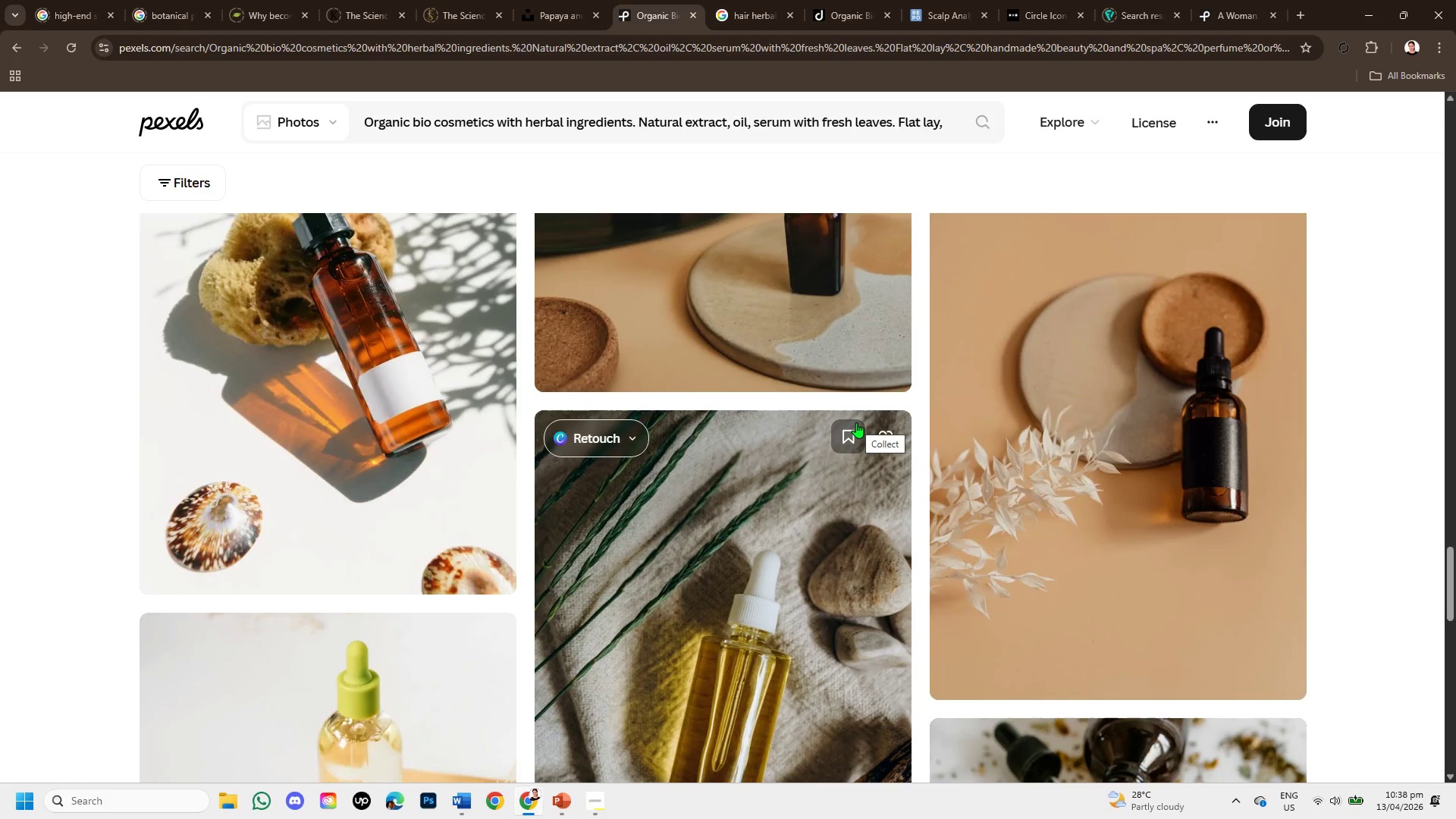 
wait(5.53)
 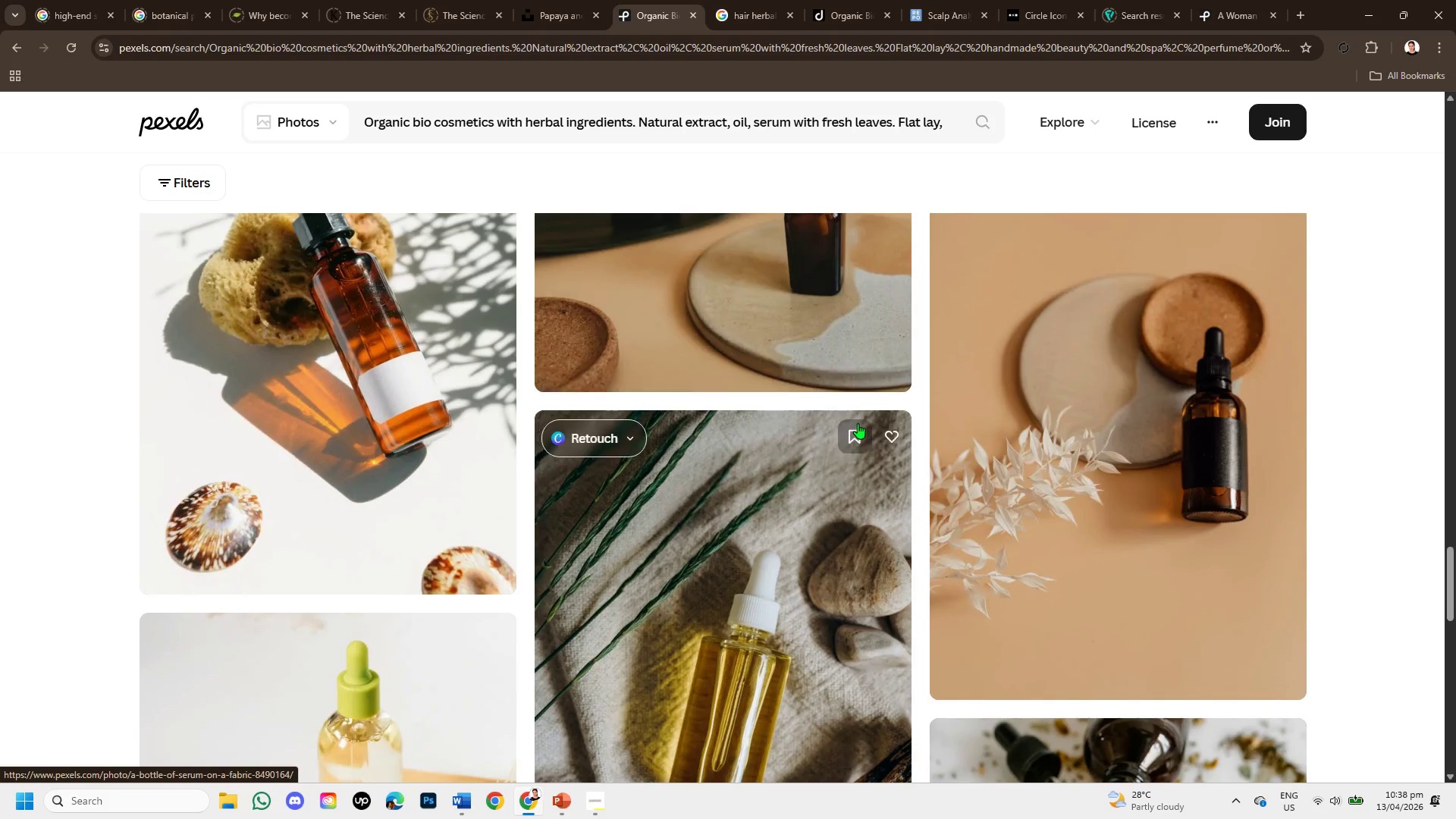 
scroll: coordinate [847, 434], scroll_direction: down, amount: 4.0
 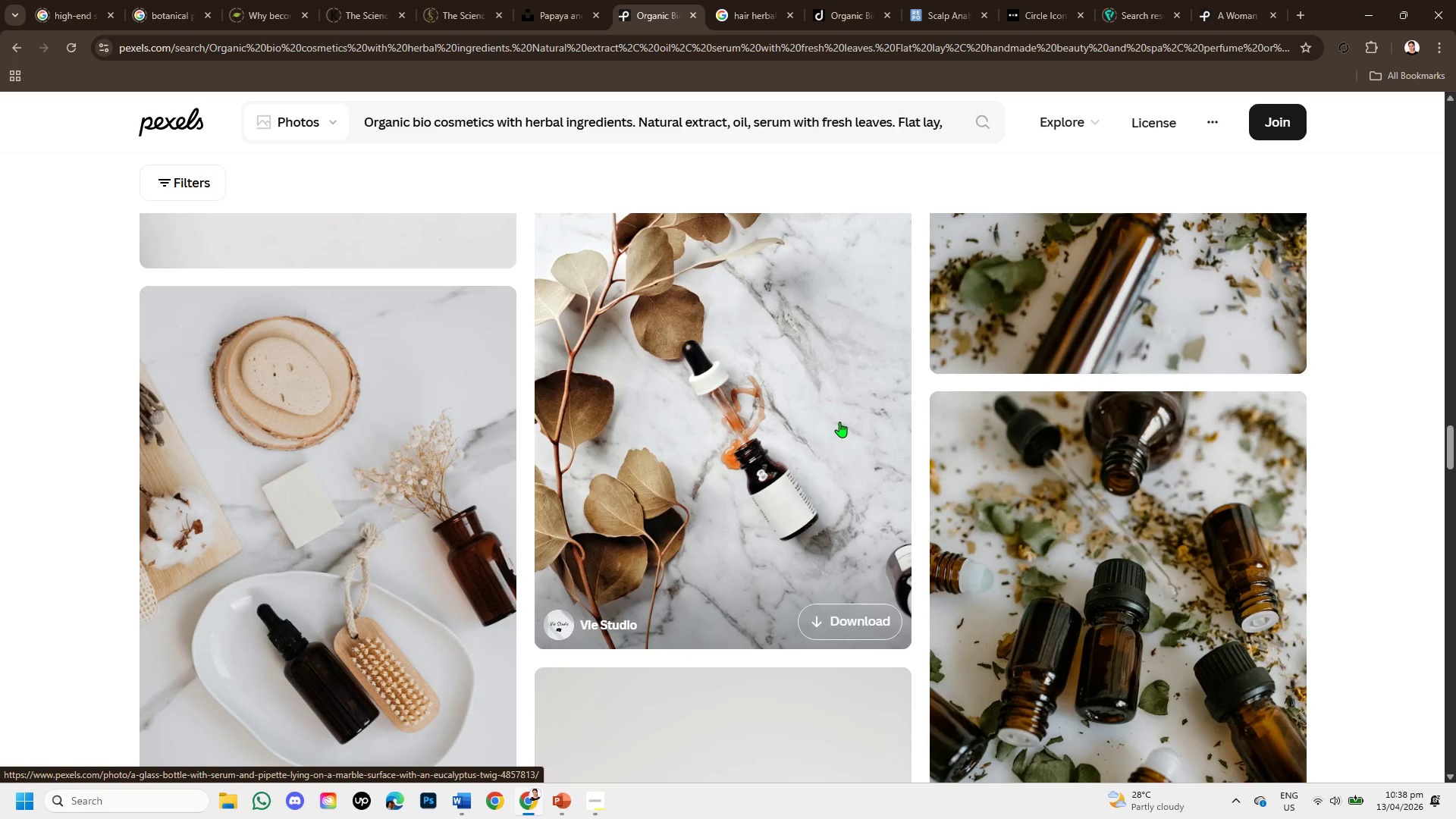 
wait(9.38)
 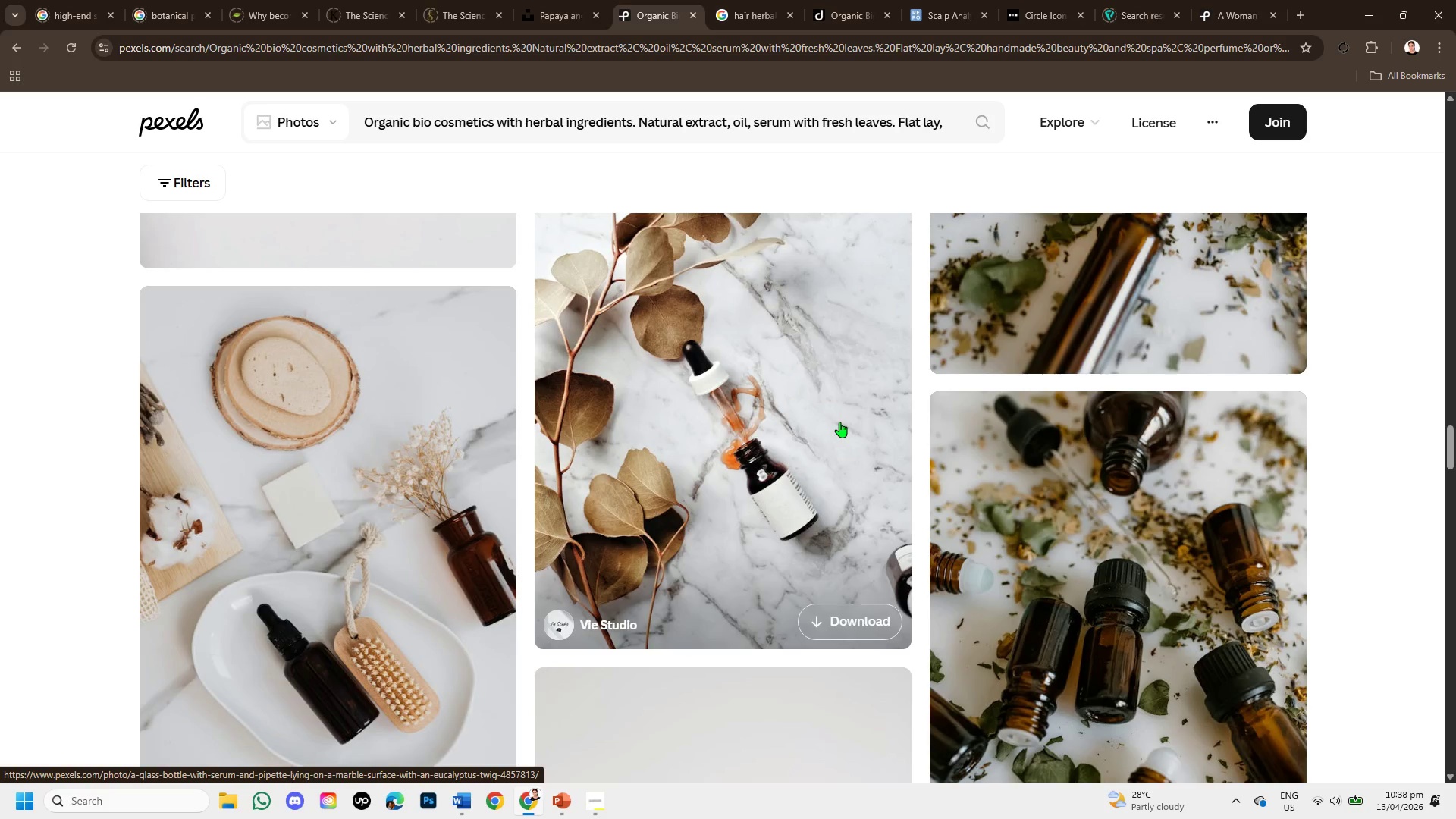 
scroll: coordinate [819, 438], scroll_direction: down, amount: 7.0
 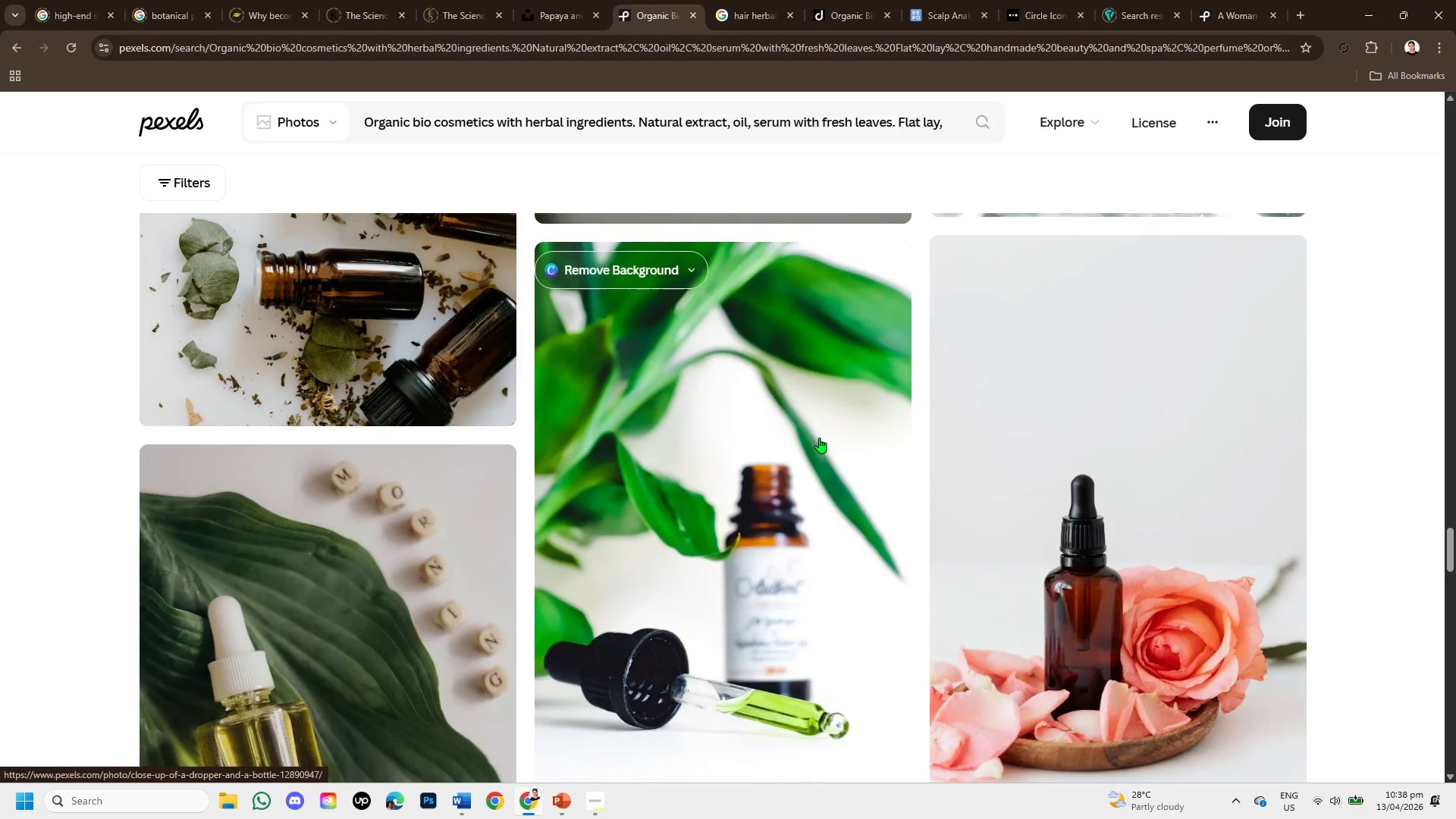 
scroll: coordinate [818, 441], scroll_direction: down, amount: 2.0
 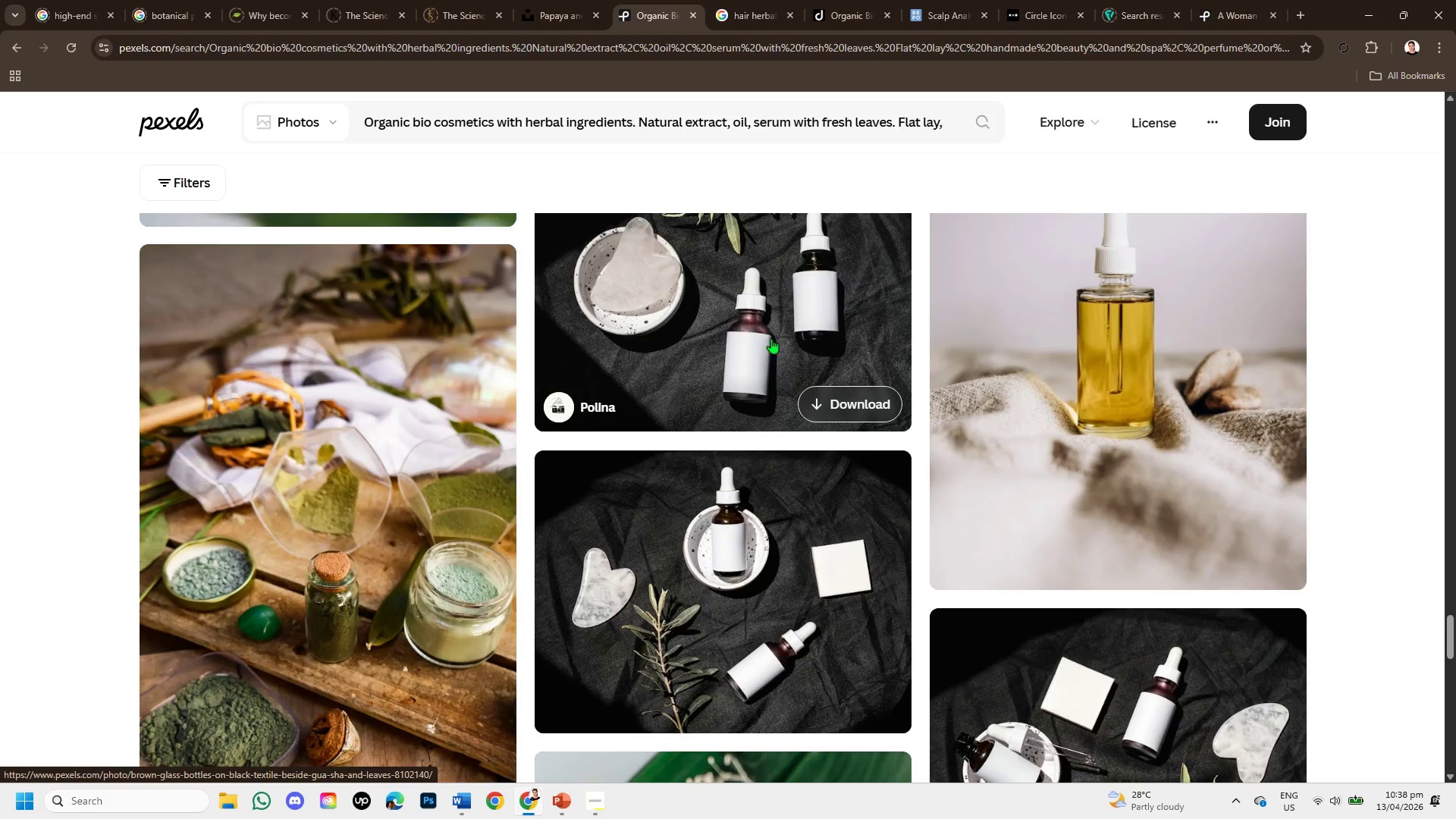 
left_click_drag(start_coordinate=[949, 118], to_coordinate=[86, 86])
 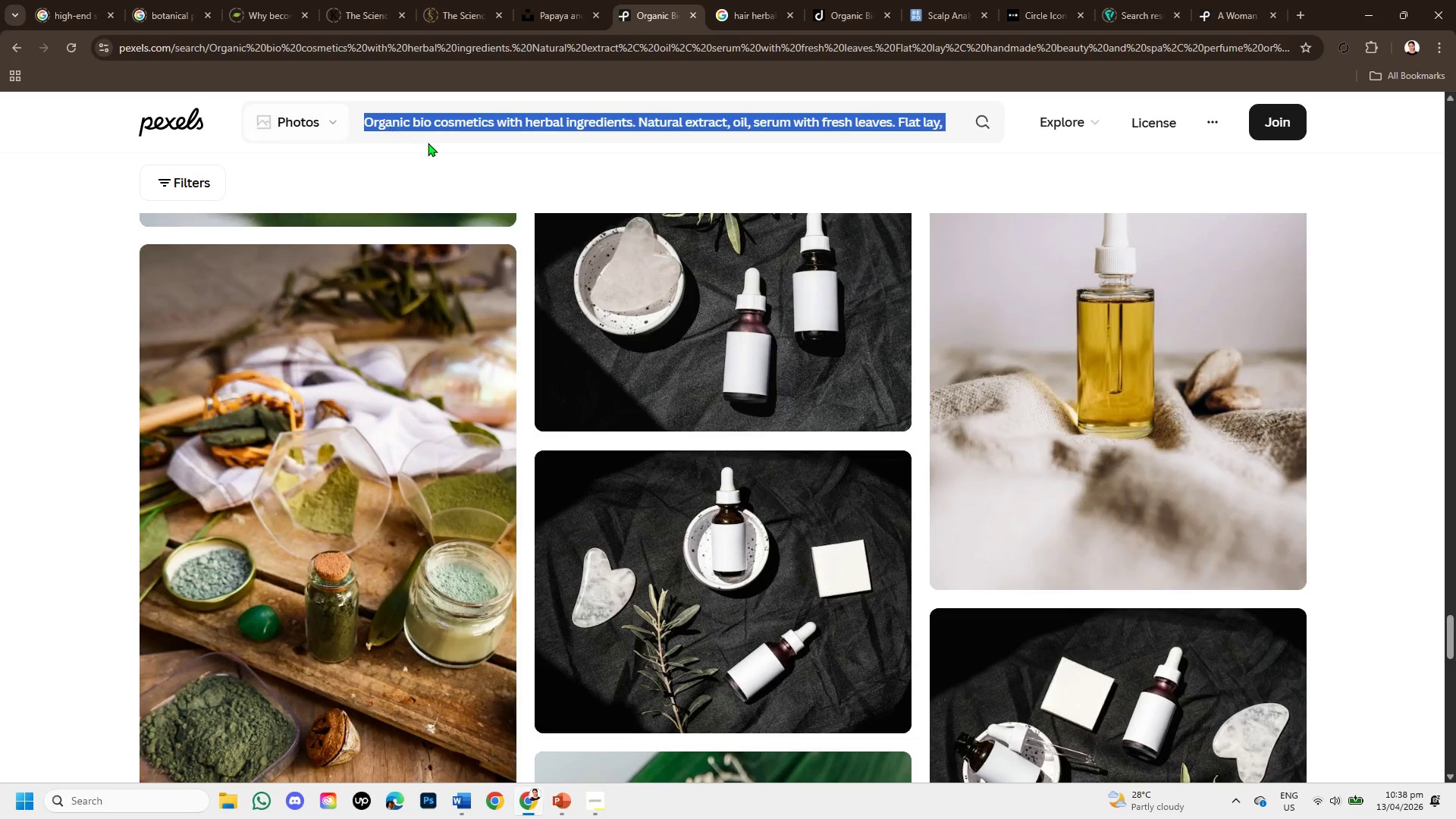 
key(Backspace)
key(Backspace)
type(organic ingredients hair product flat lay )
 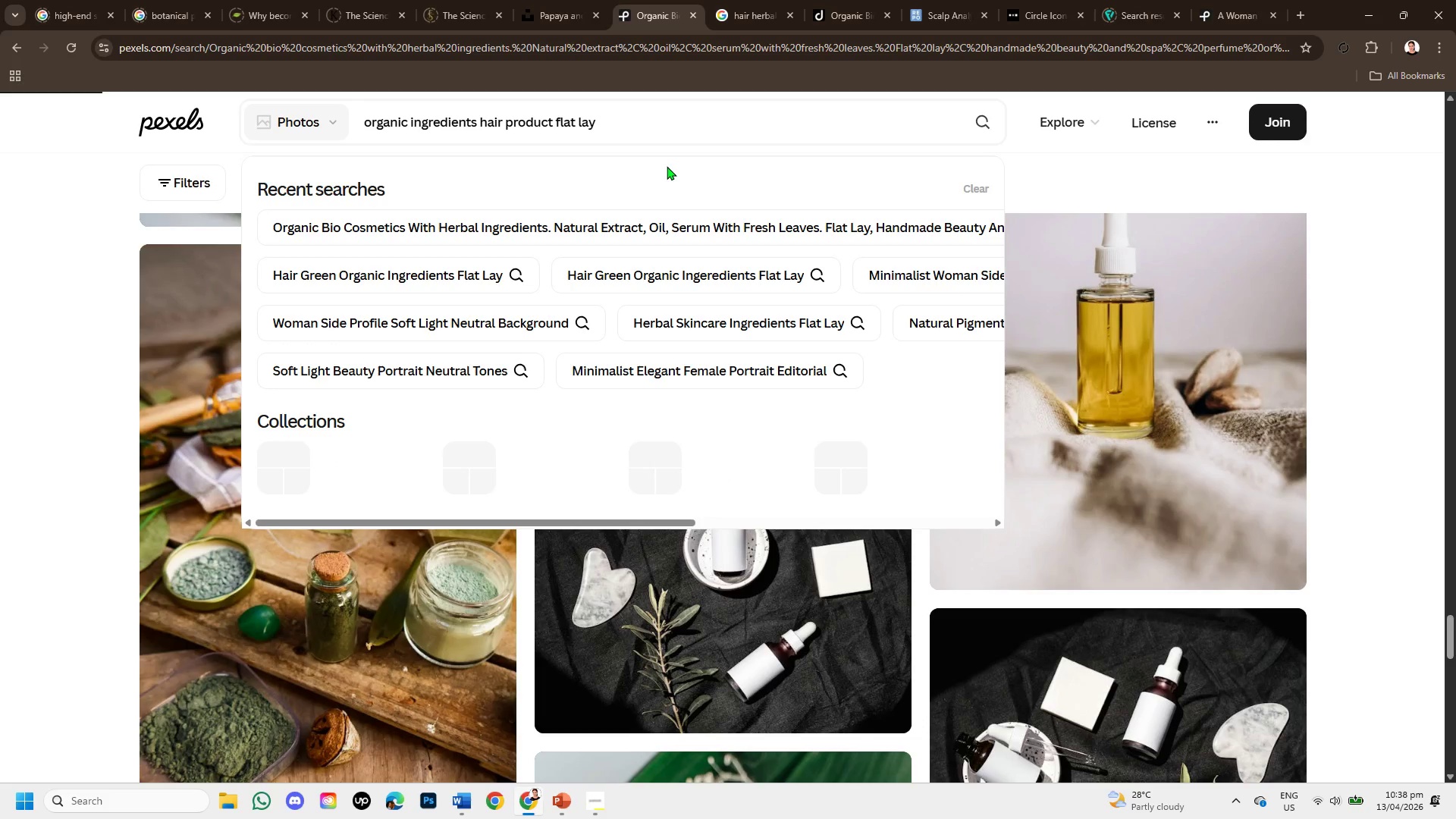 
left_click_drag(start_coordinate=[367, 119], to_coordinate=[1091, 149])
 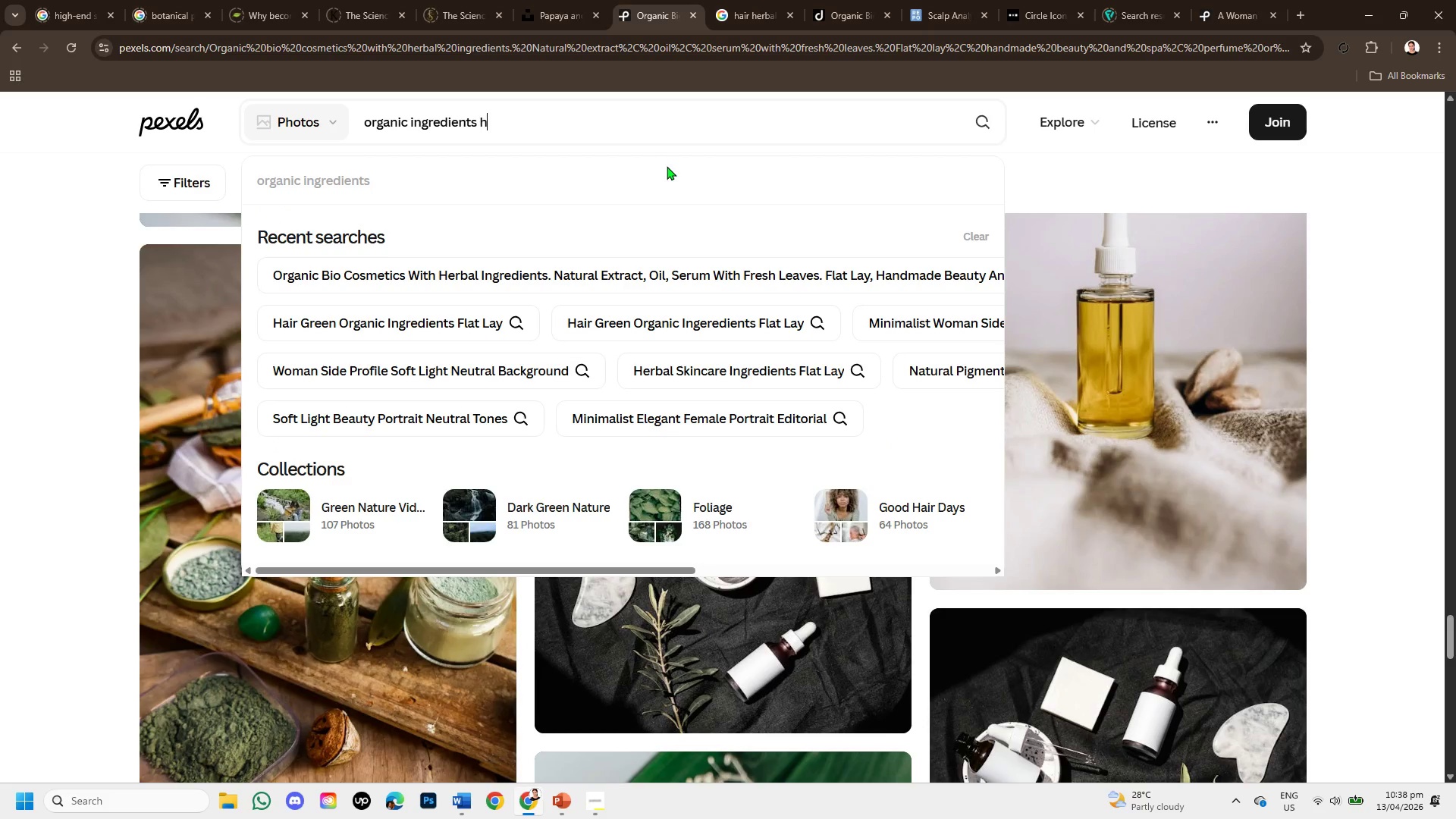 
key(Enter)
 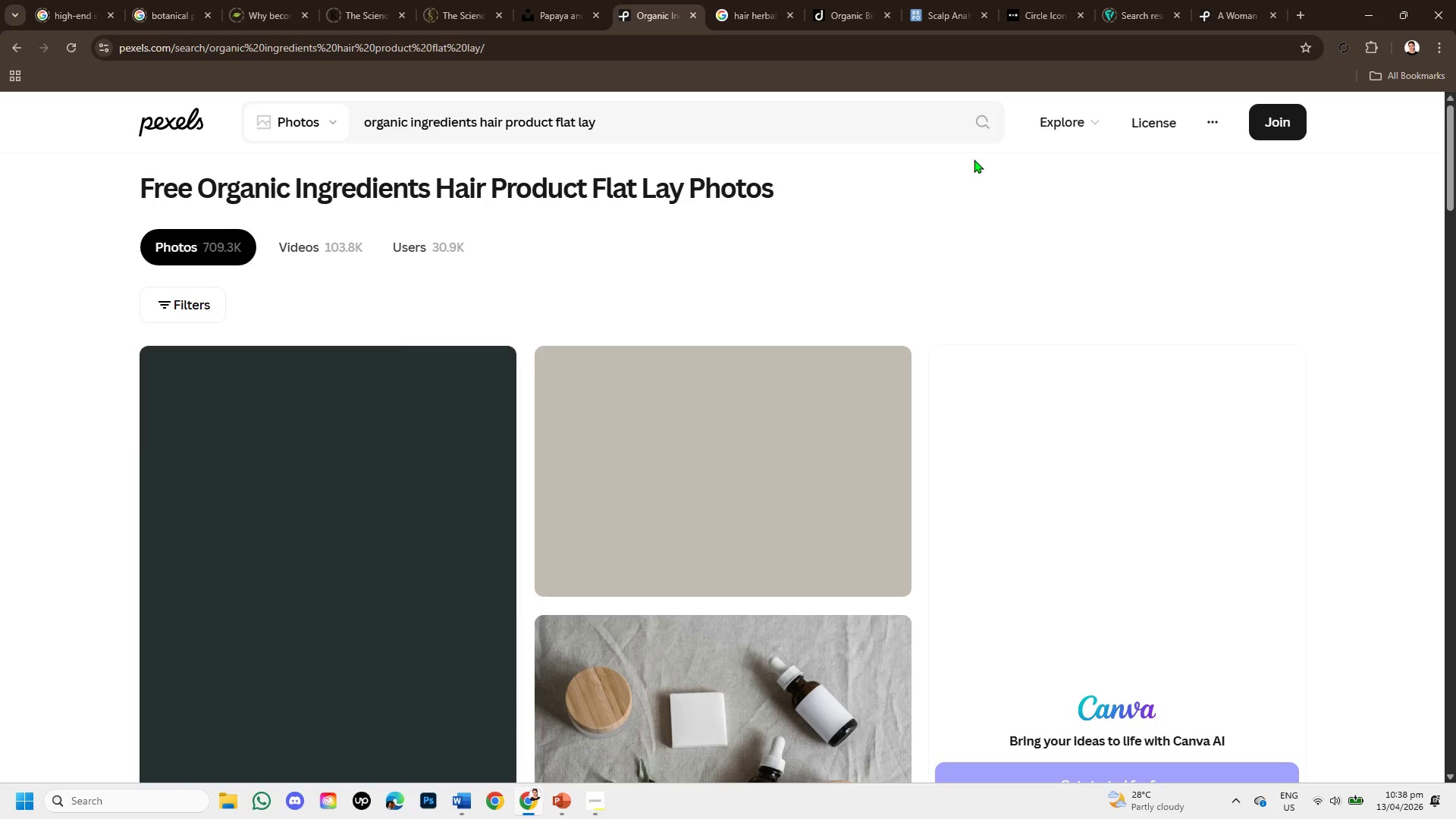 
wait(5.81)
 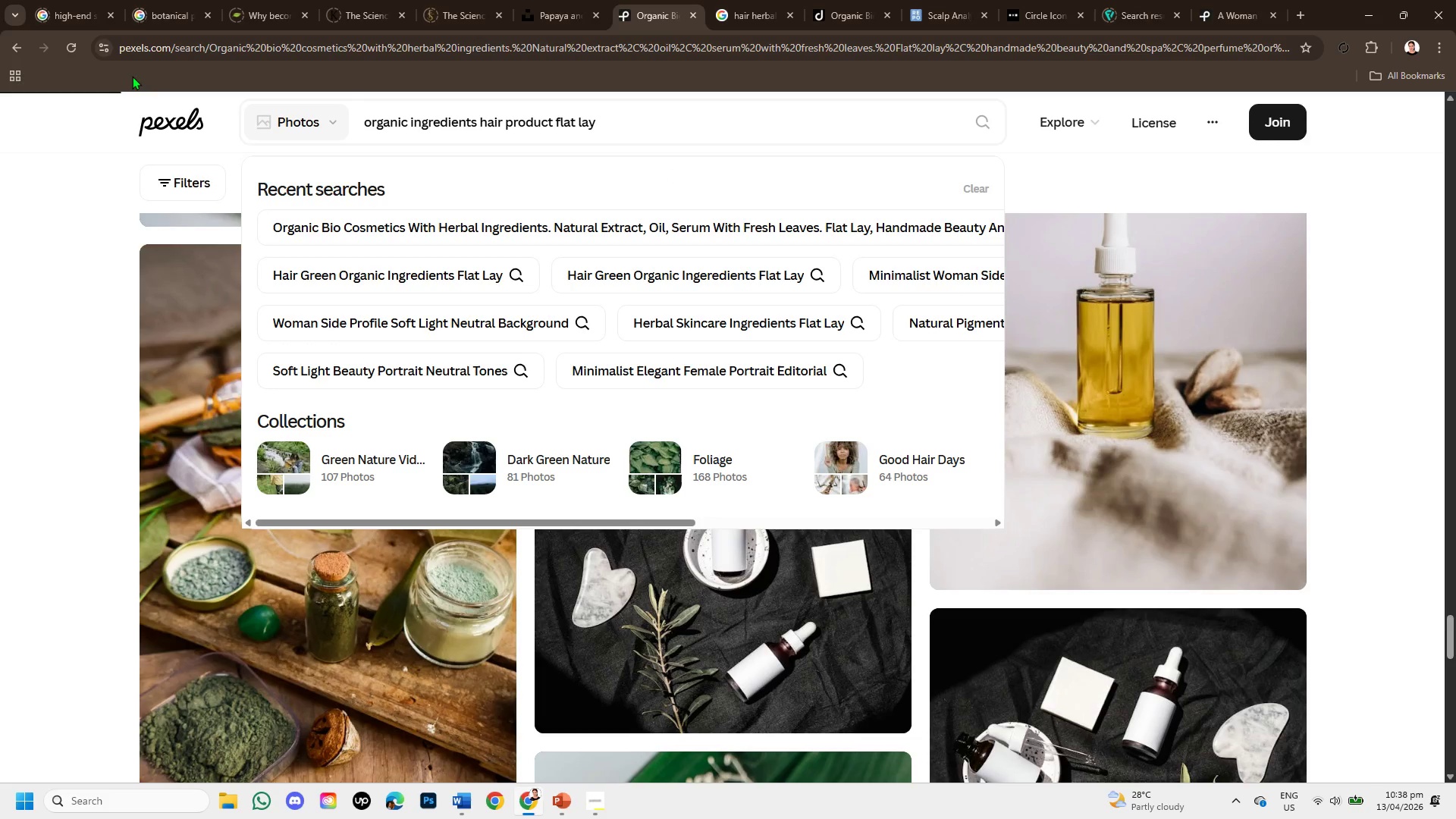 
scroll: coordinate [1049, 498], scroll_direction: down, amount: 2.0
 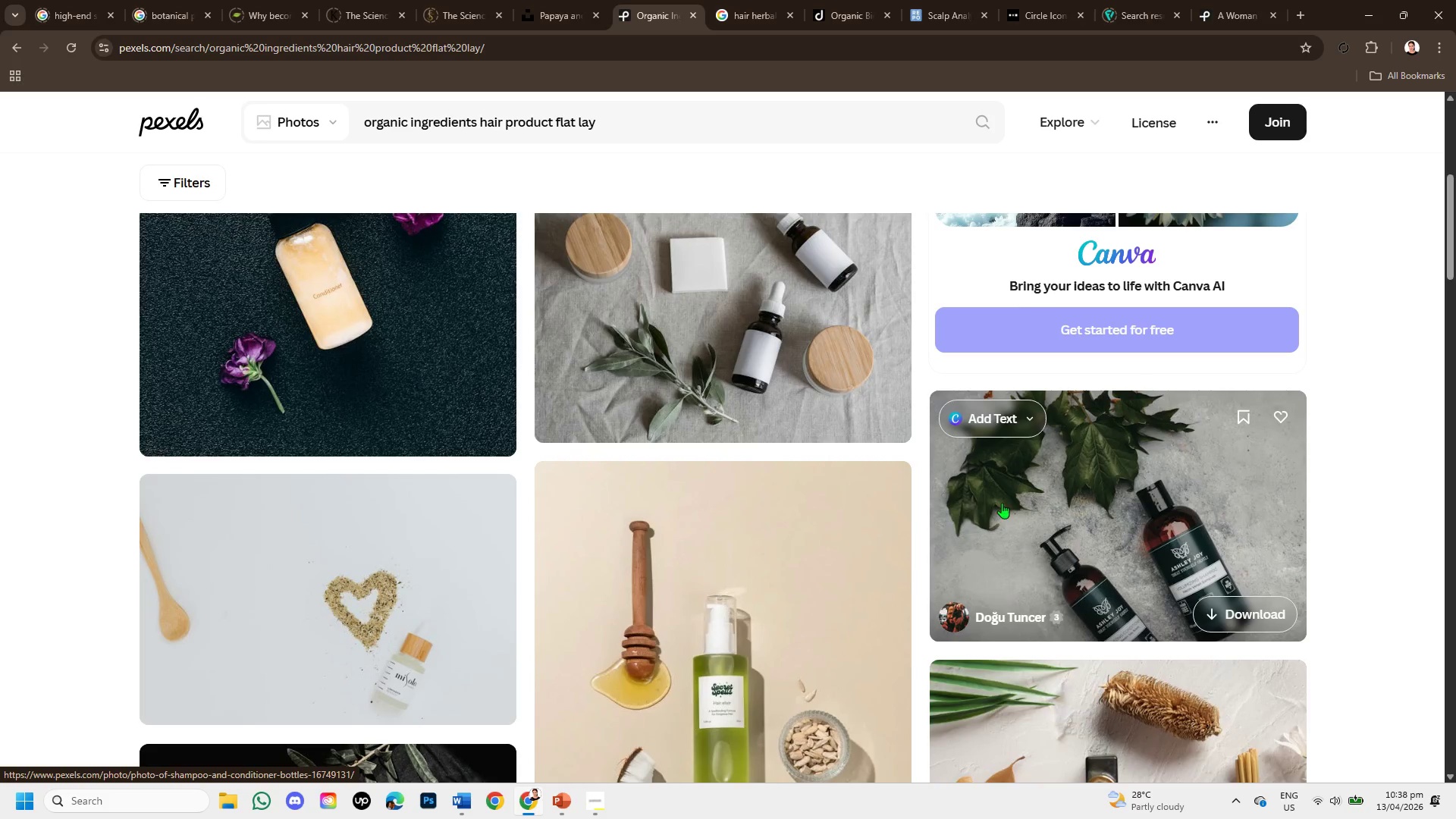 
scroll: coordinate [896, 463], scroll_direction: up, amount: 1.0
 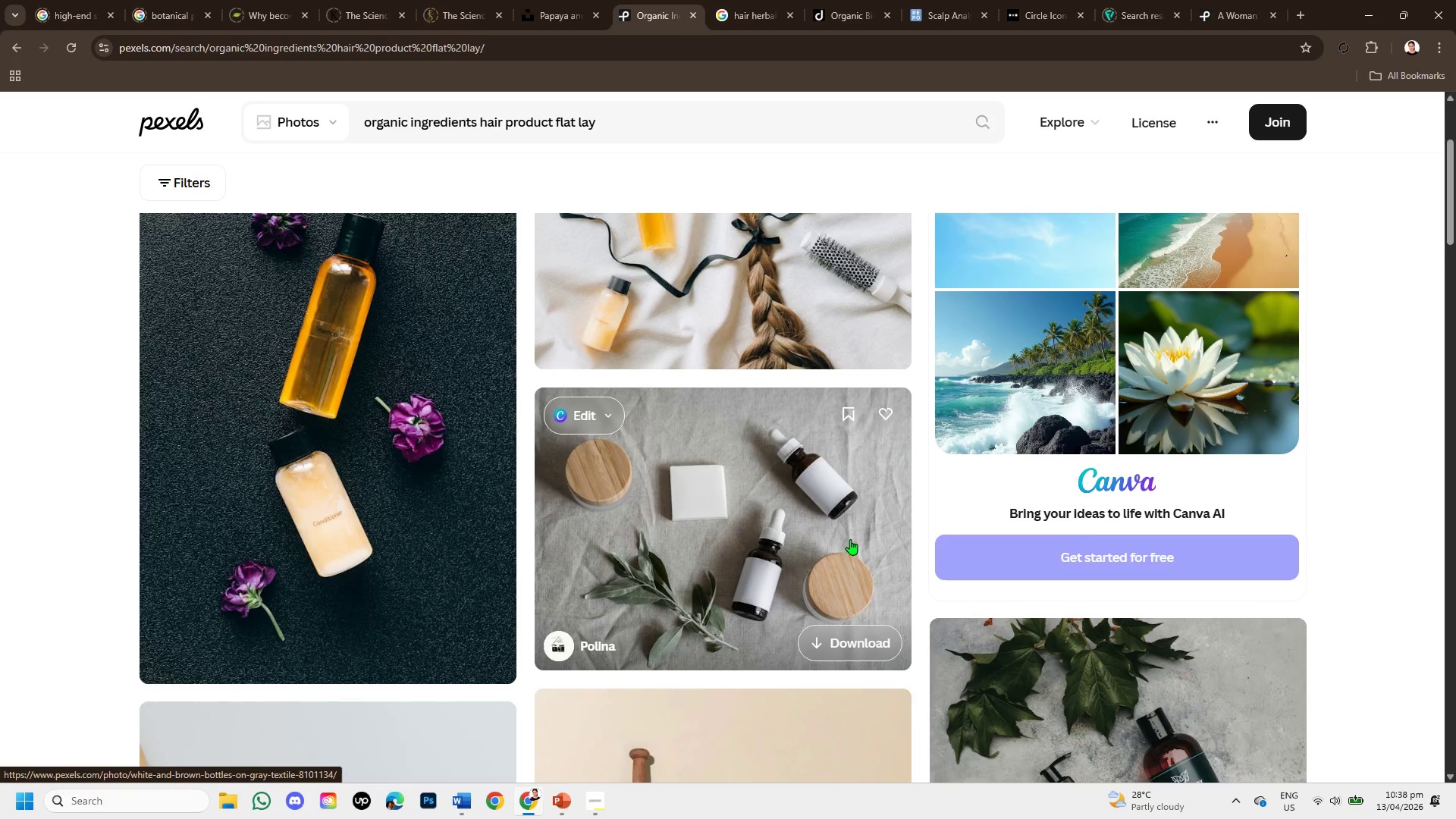 
scroll: coordinate [861, 536], scroll_direction: down, amount: 2.0
 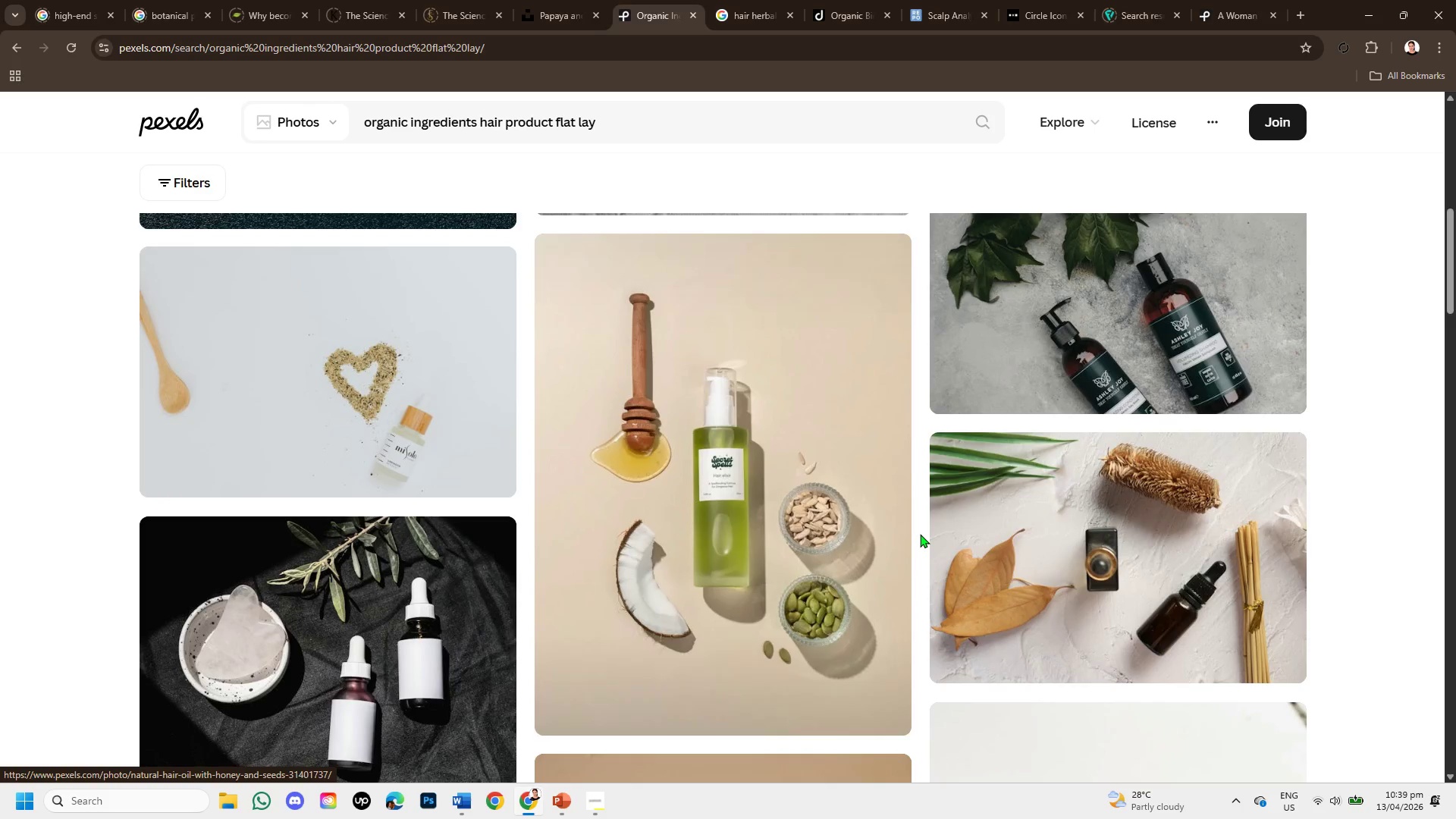 
scroll: coordinate [920, 534], scroll_direction: up, amount: 1.0
 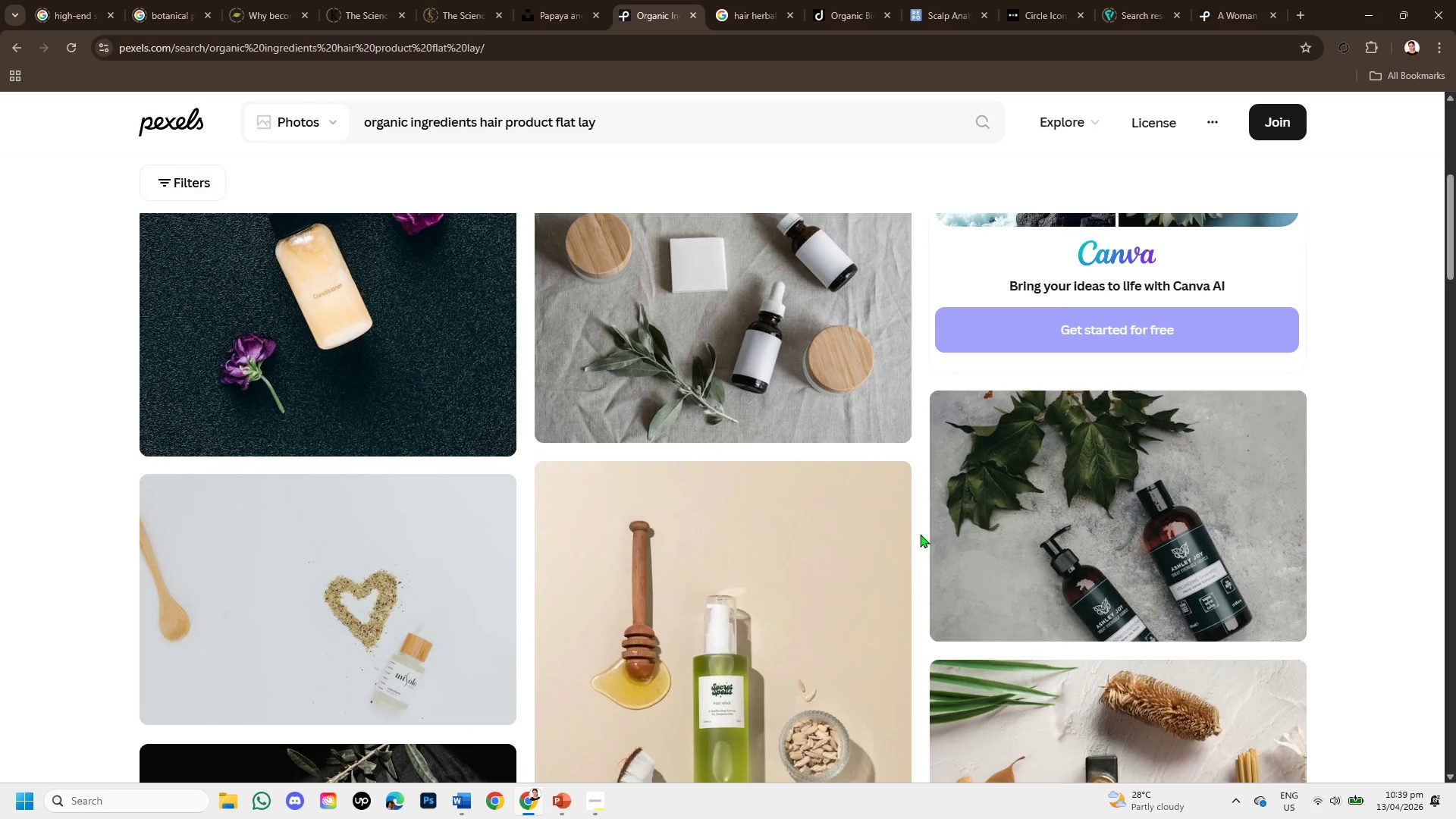 
scroll: coordinate [752, 461], scroll_direction: down, amount: 9.0
 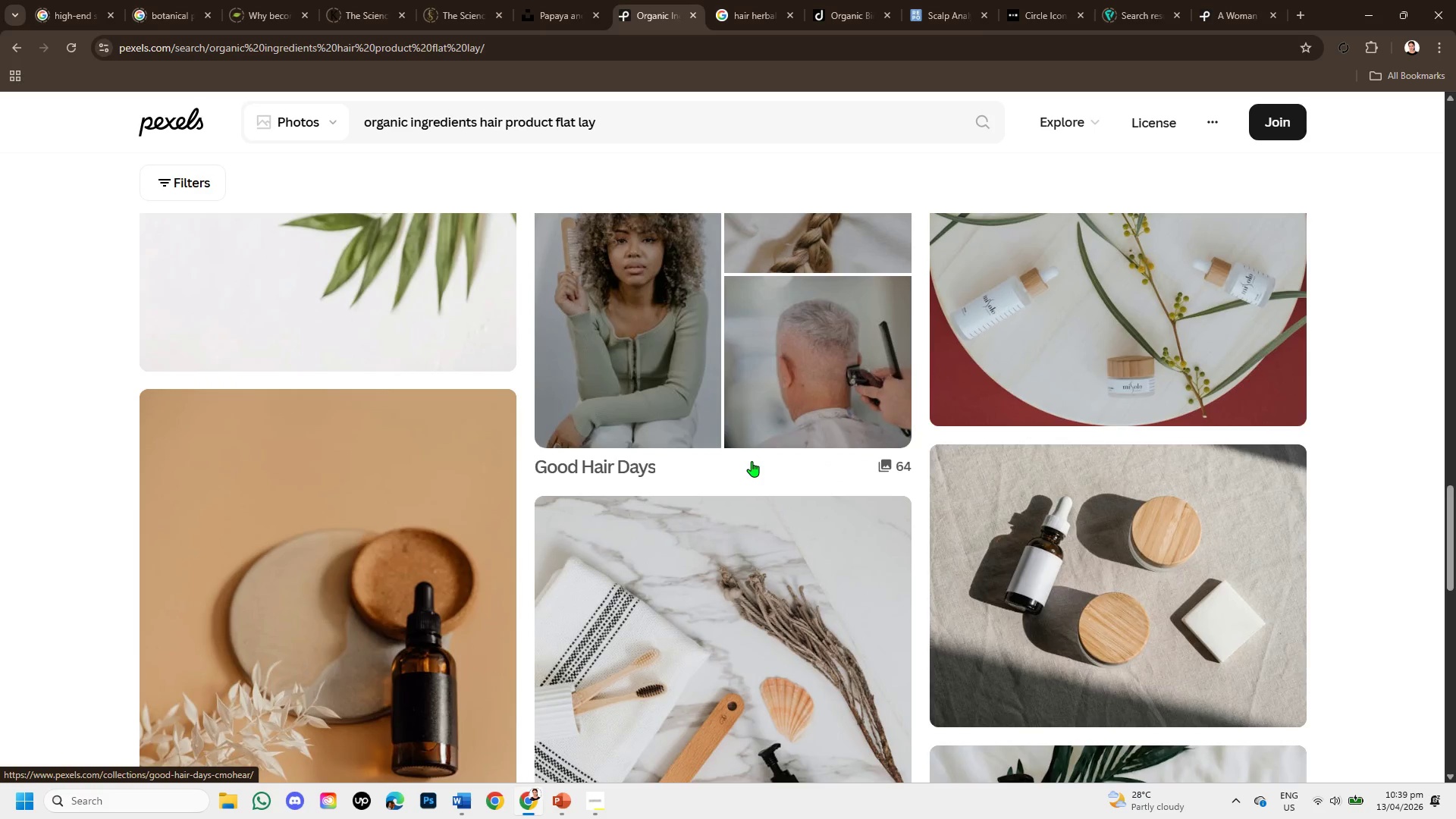 
scroll: coordinate [752, 449], scroll_direction: up, amount: 1.0
 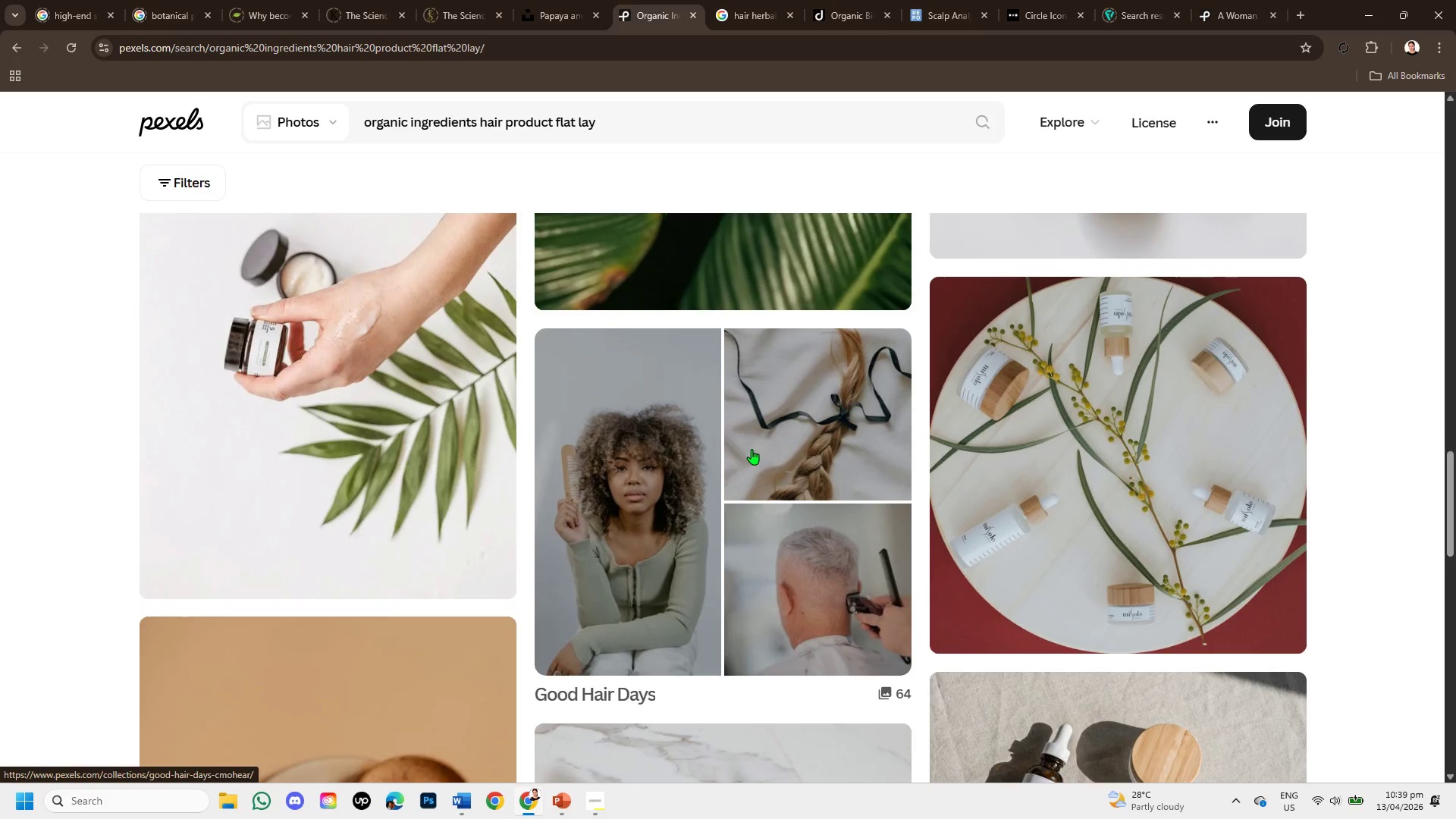 
scroll: coordinate [752, 450], scroll_direction: down, amount: 6.0
 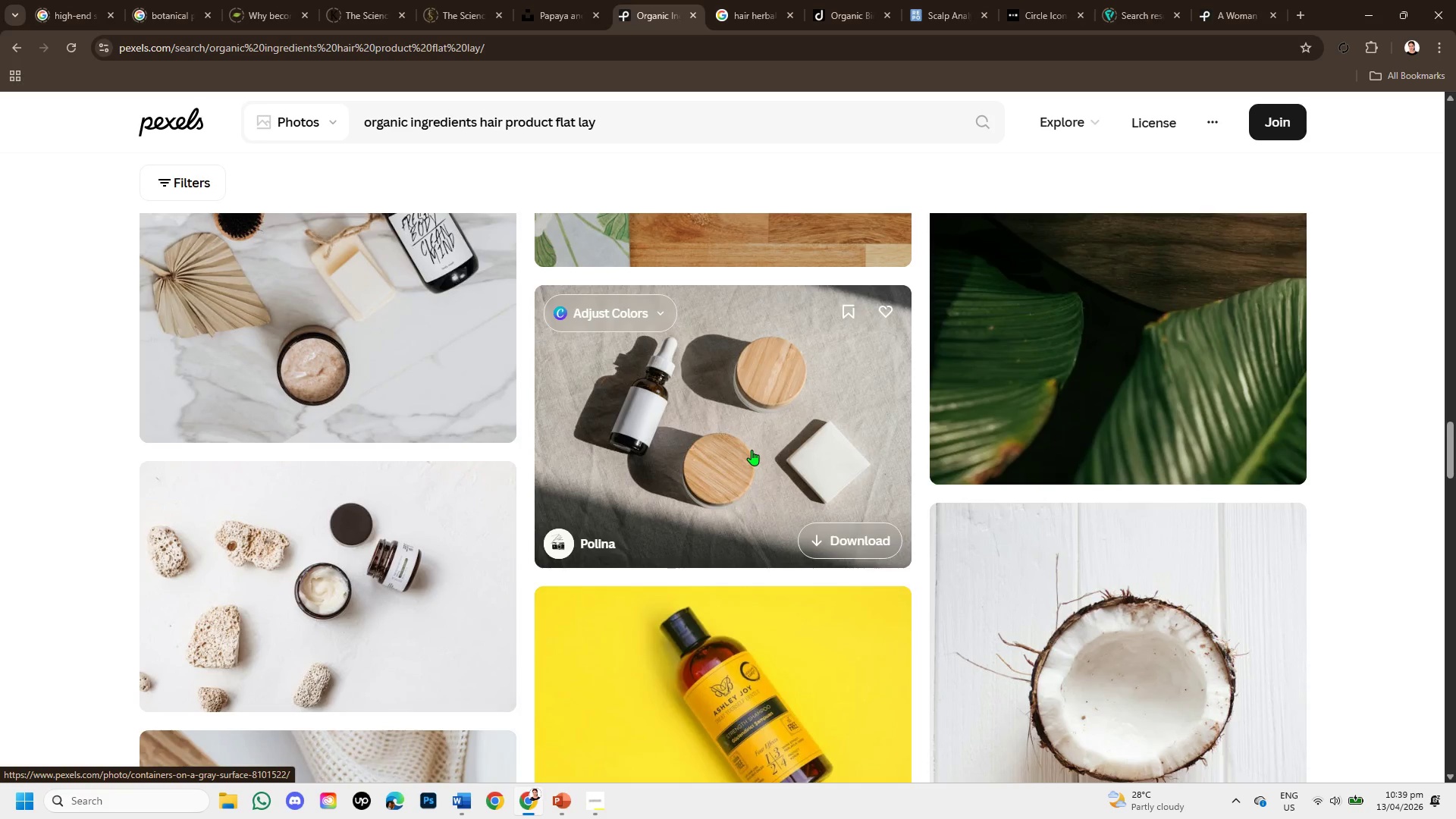 
scroll: coordinate [752, 450], scroll_direction: down, amount: 4.0
 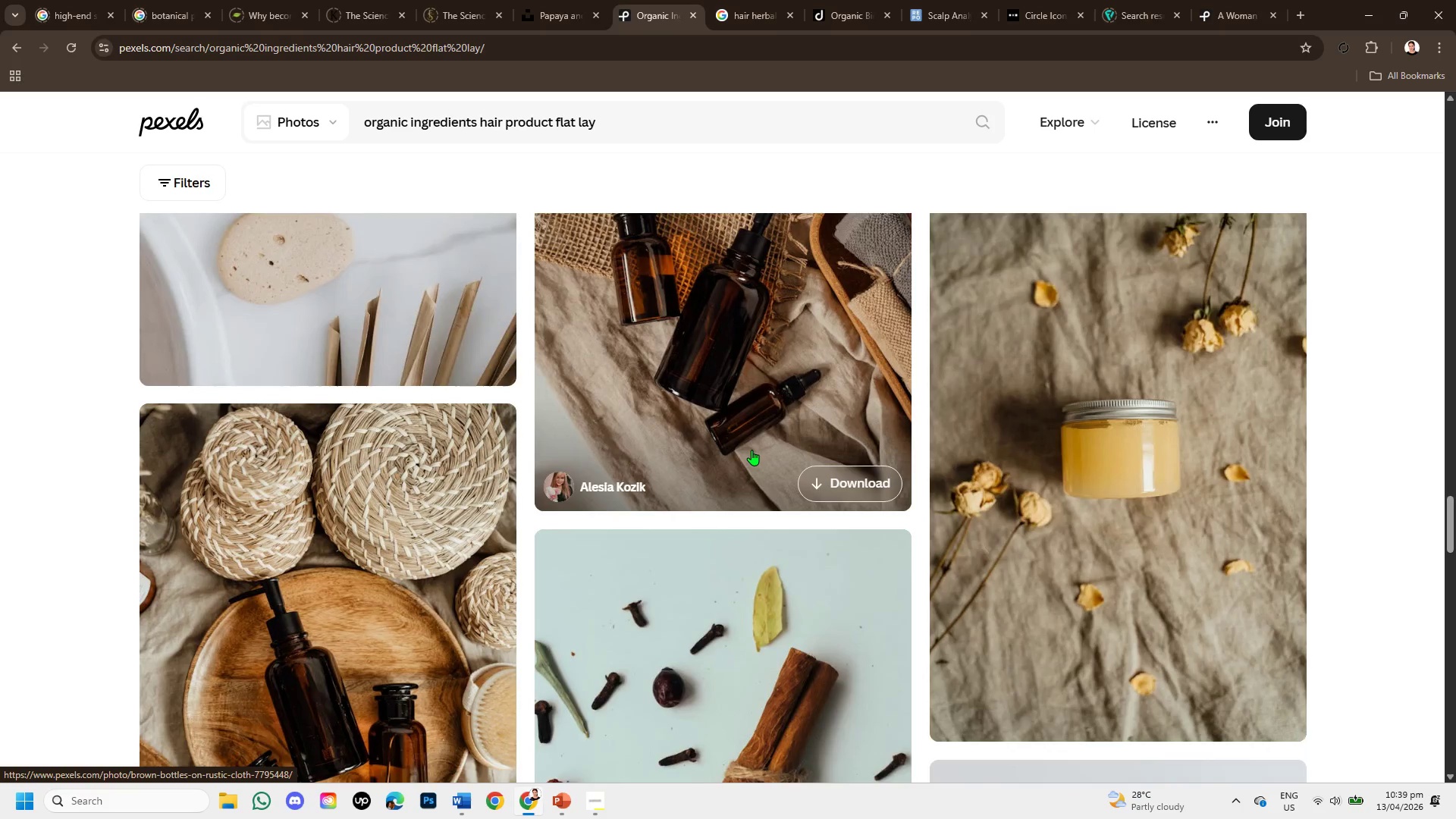 
scroll: coordinate [752, 450], scroll_direction: up, amount: 1.0
 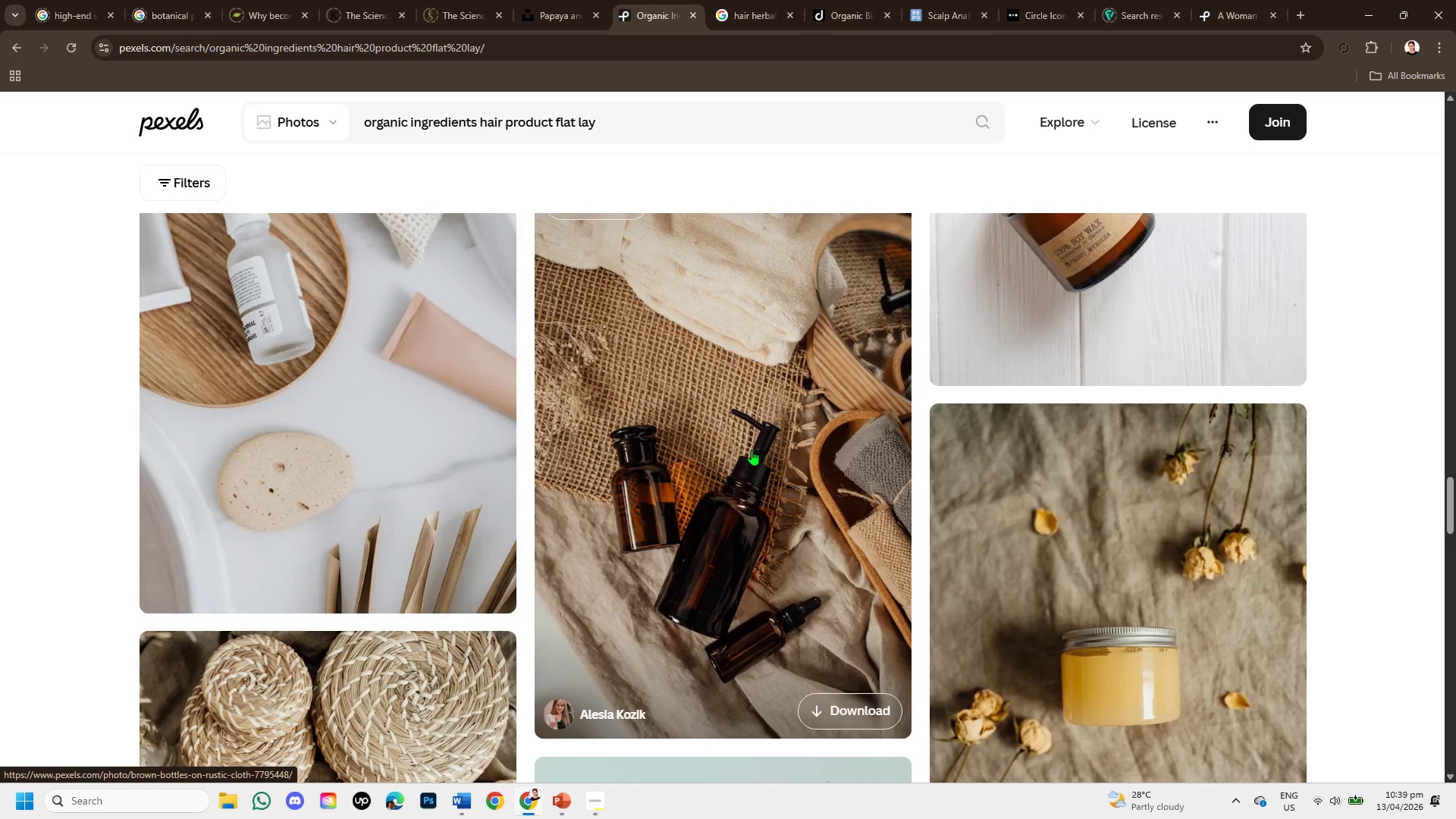 
scroll: coordinate [748, 452], scroll_direction: down, amount: 7.0
 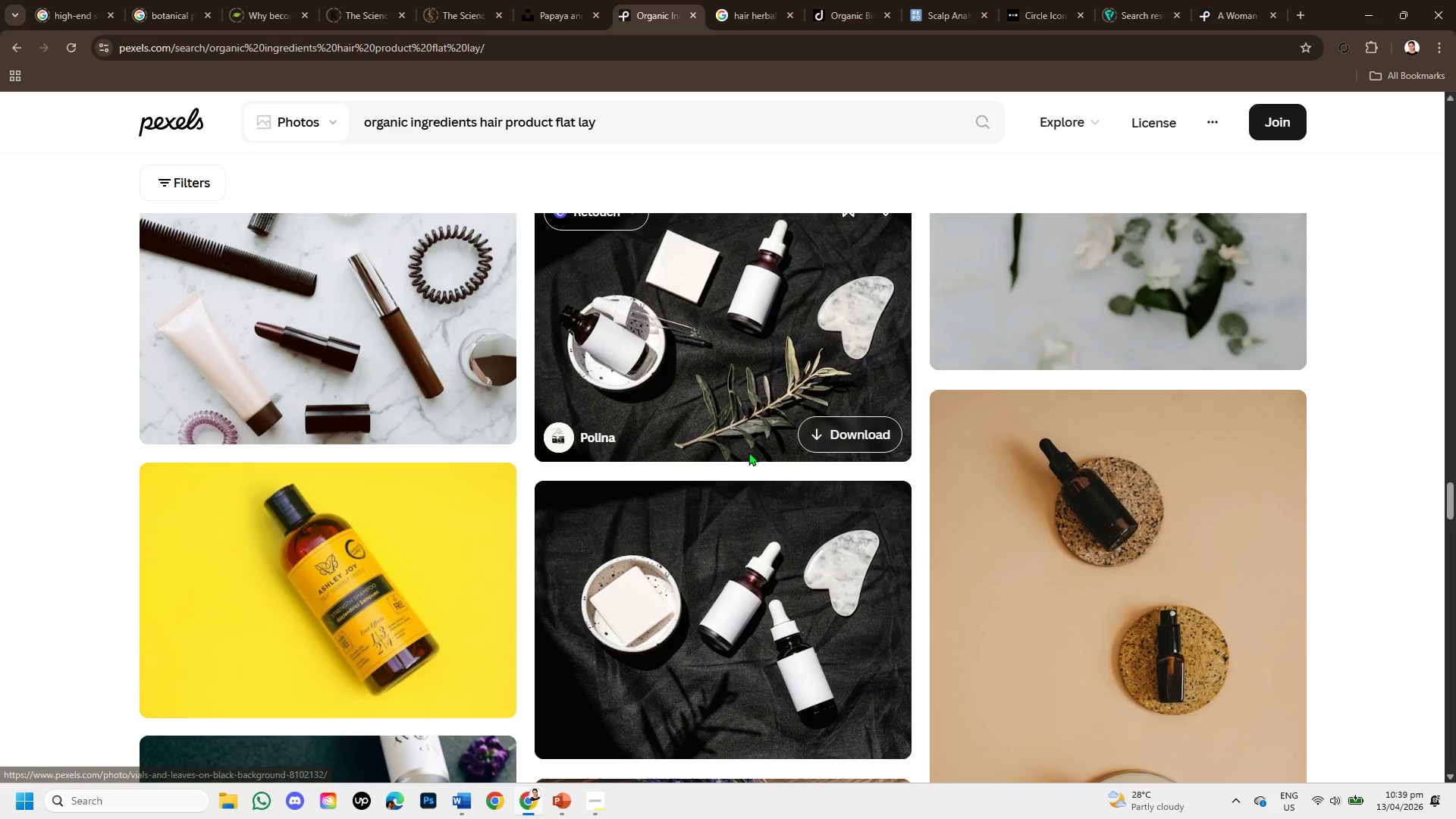 
scroll: coordinate [748, 452], scroll_direction: up, amount: 1.0
 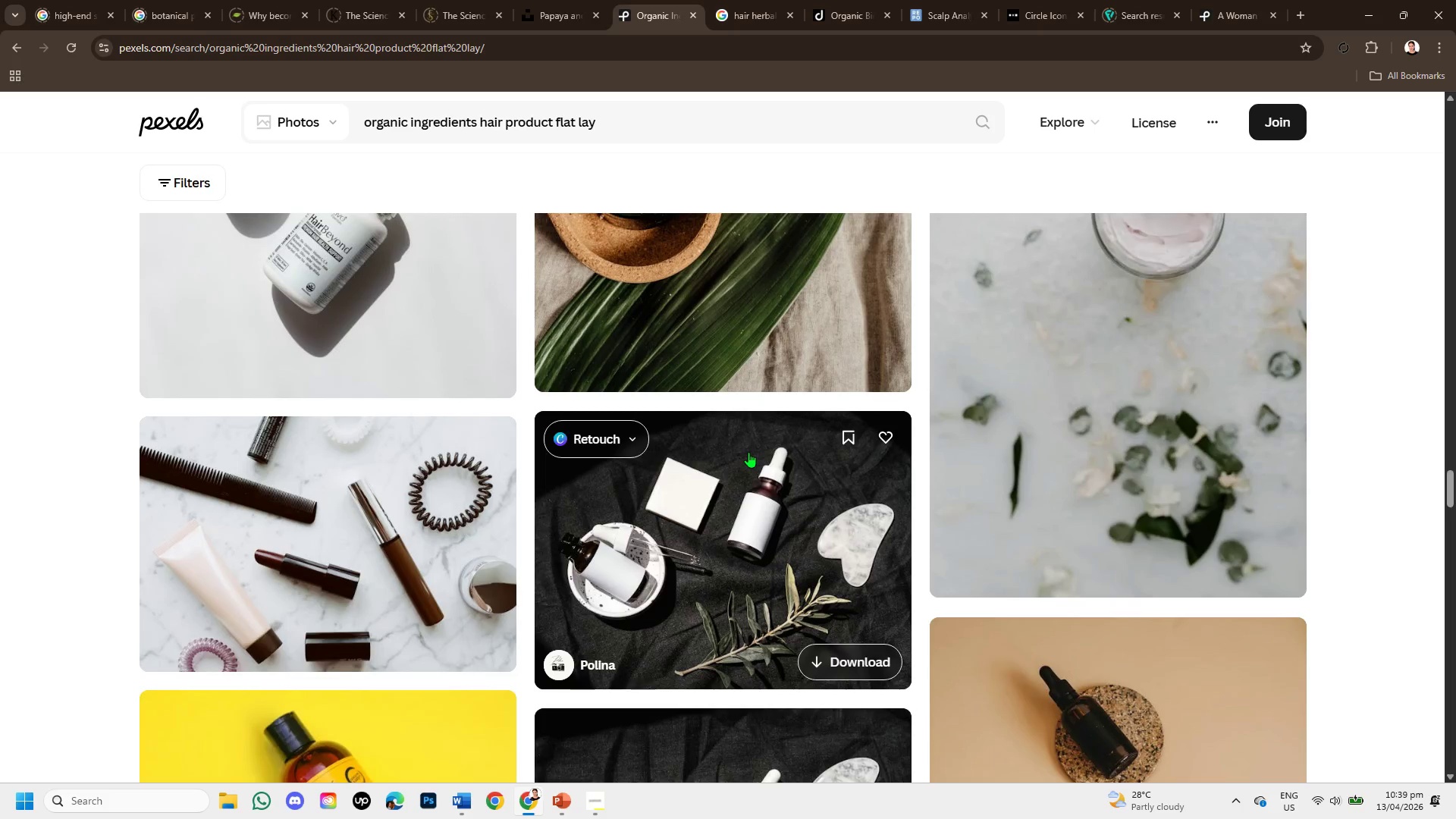 
scroll: coordinate [748, 452], scroll_direction: down, amount: 2.0
 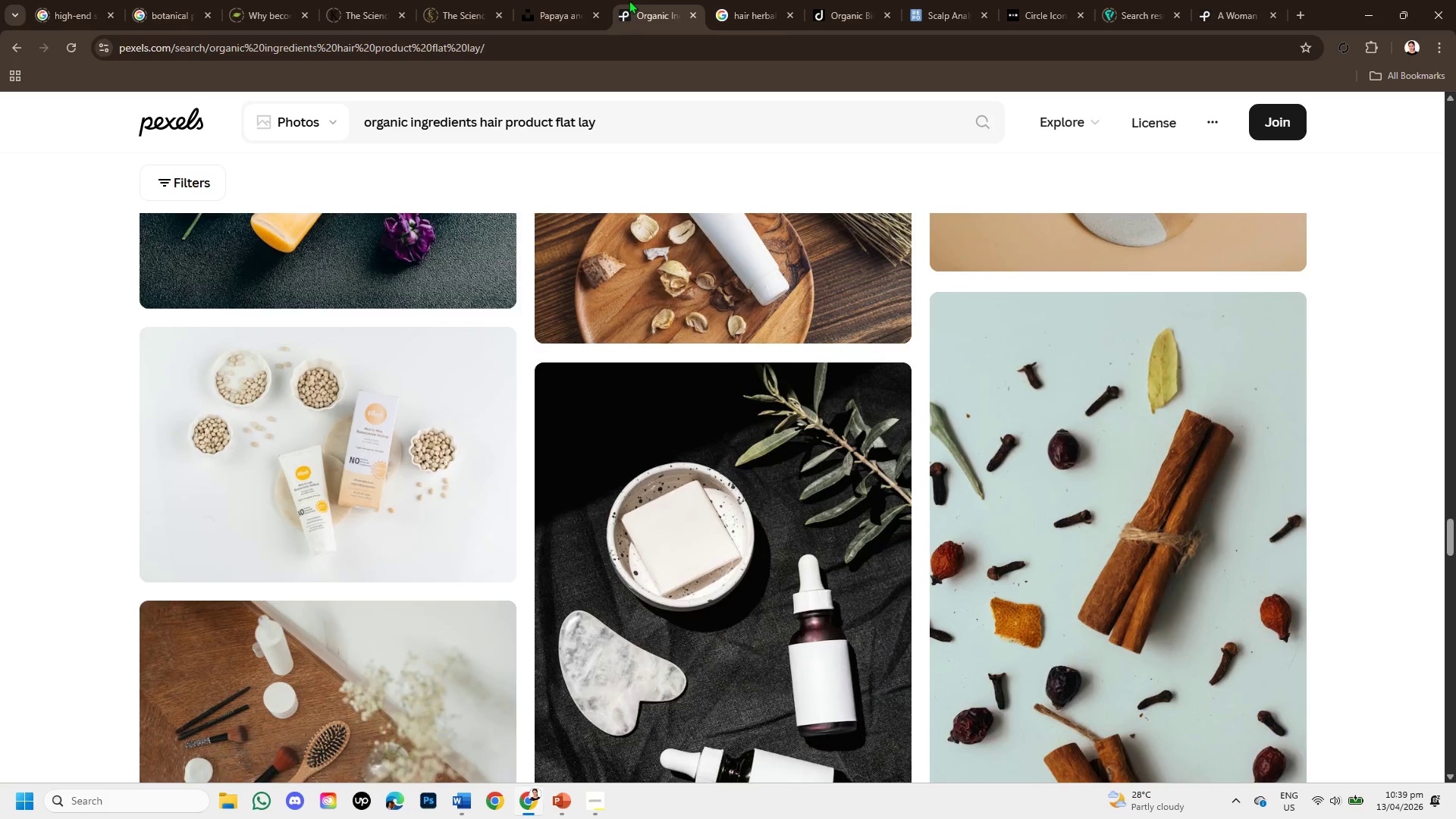 
left_click([571, 0])
 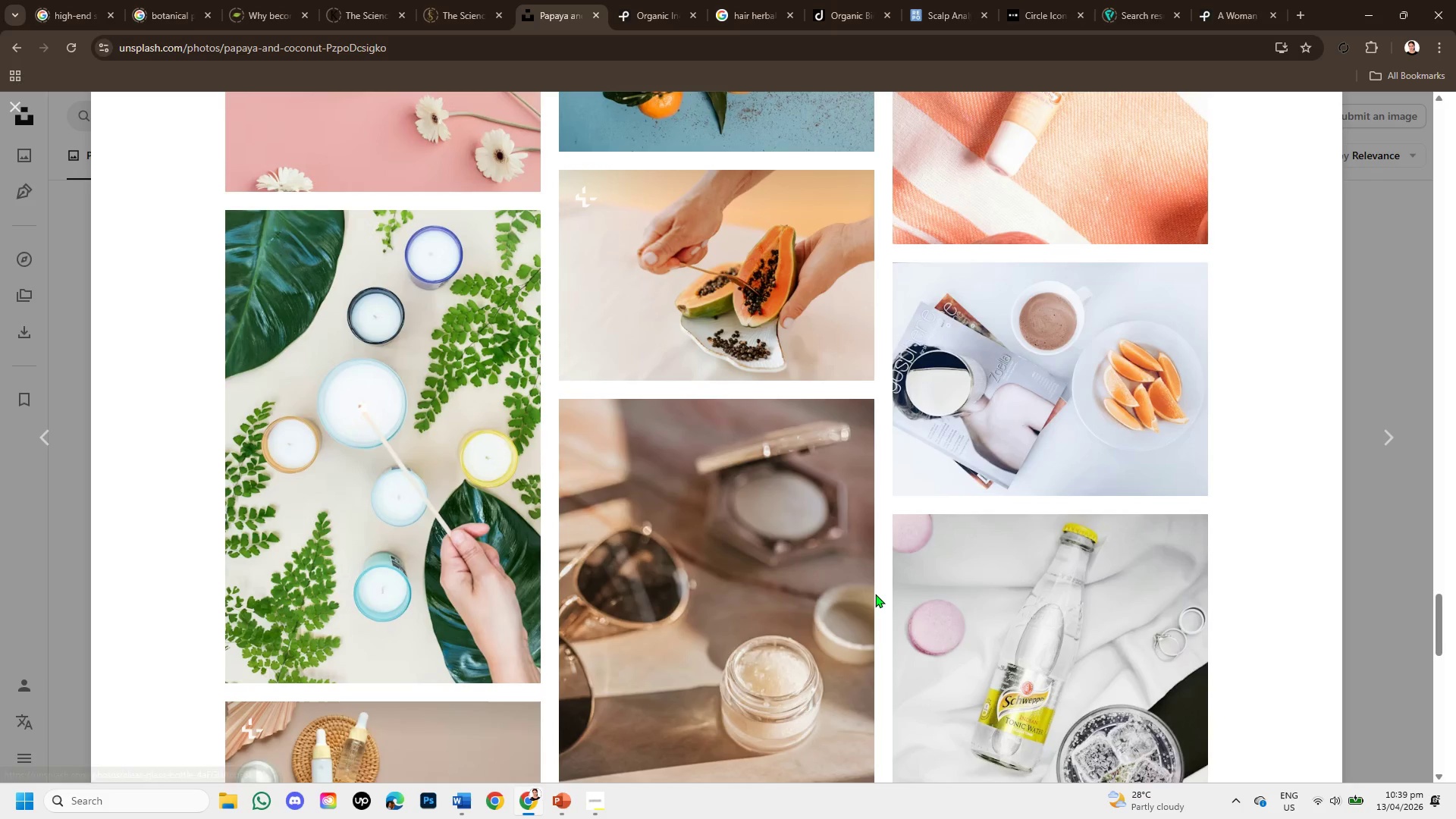 
scroll: coordinate [873, 570], scroll_direction: up, amount: 13.0
 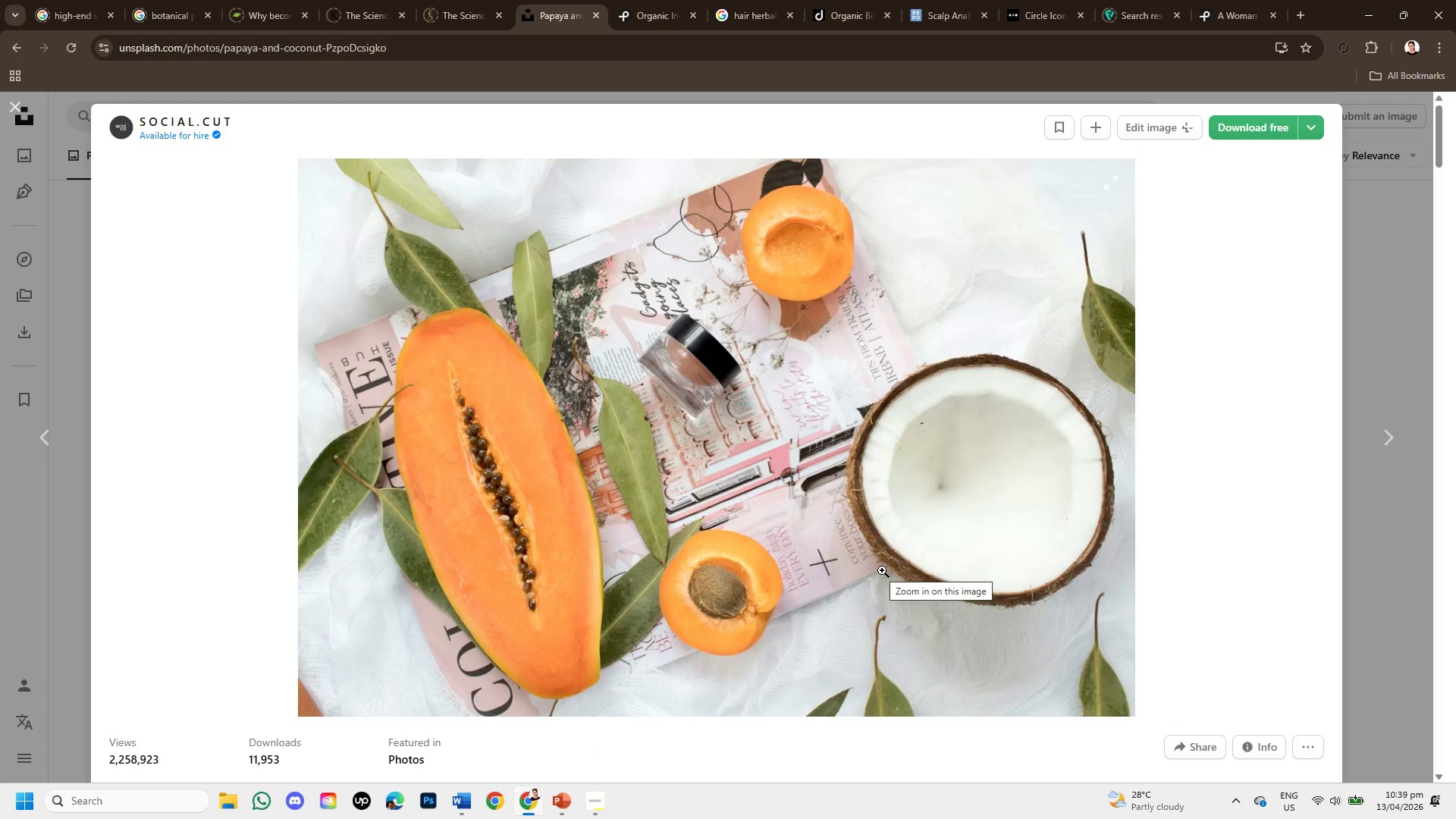 
scroll: coordinate [903, 555], scroll_direction: down, amount: 3.0
 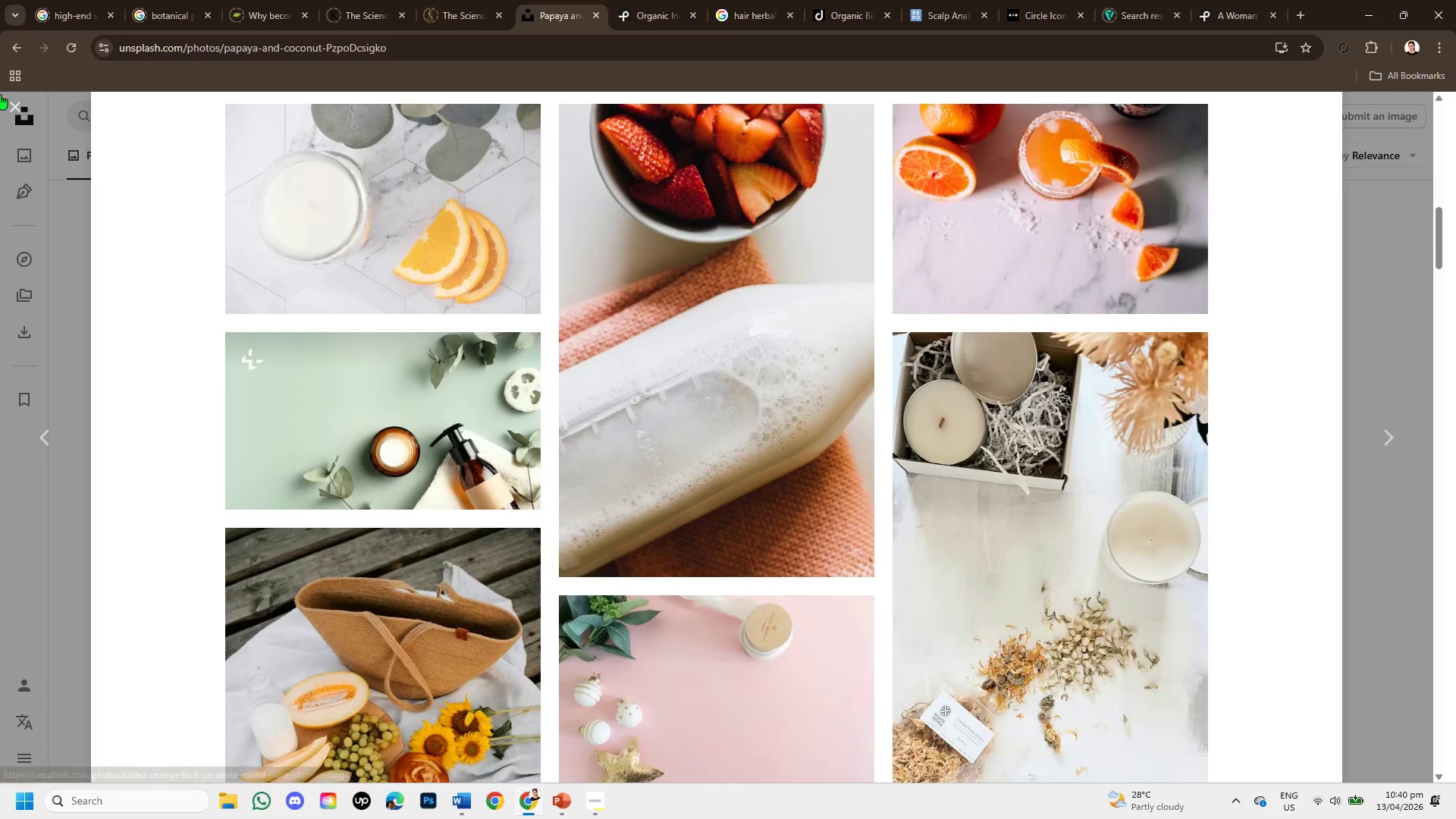 
left_click([13, 104])
 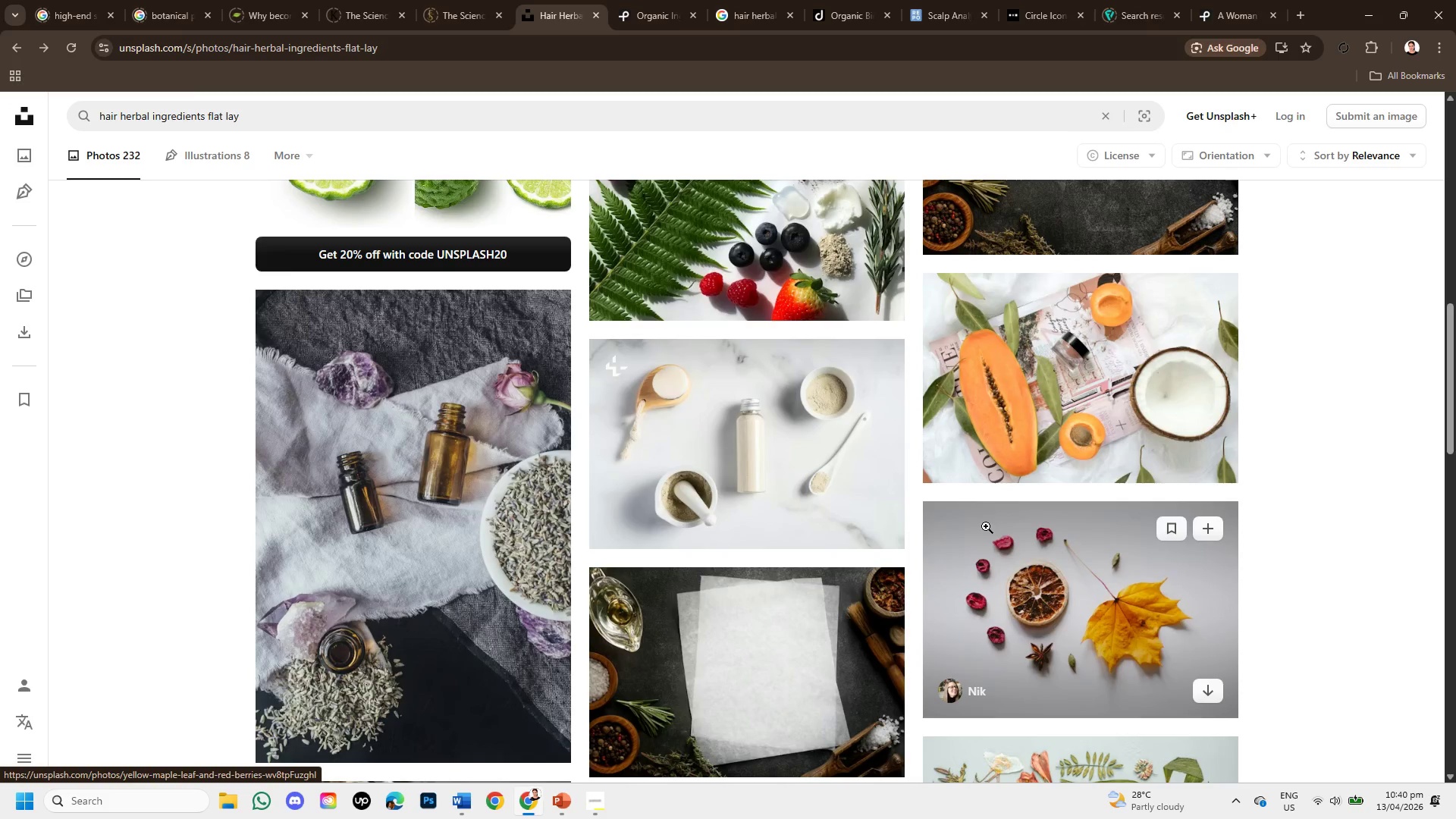 
scroll: coordinate [983, 535], scroll_direction: up, amount: 4.0
 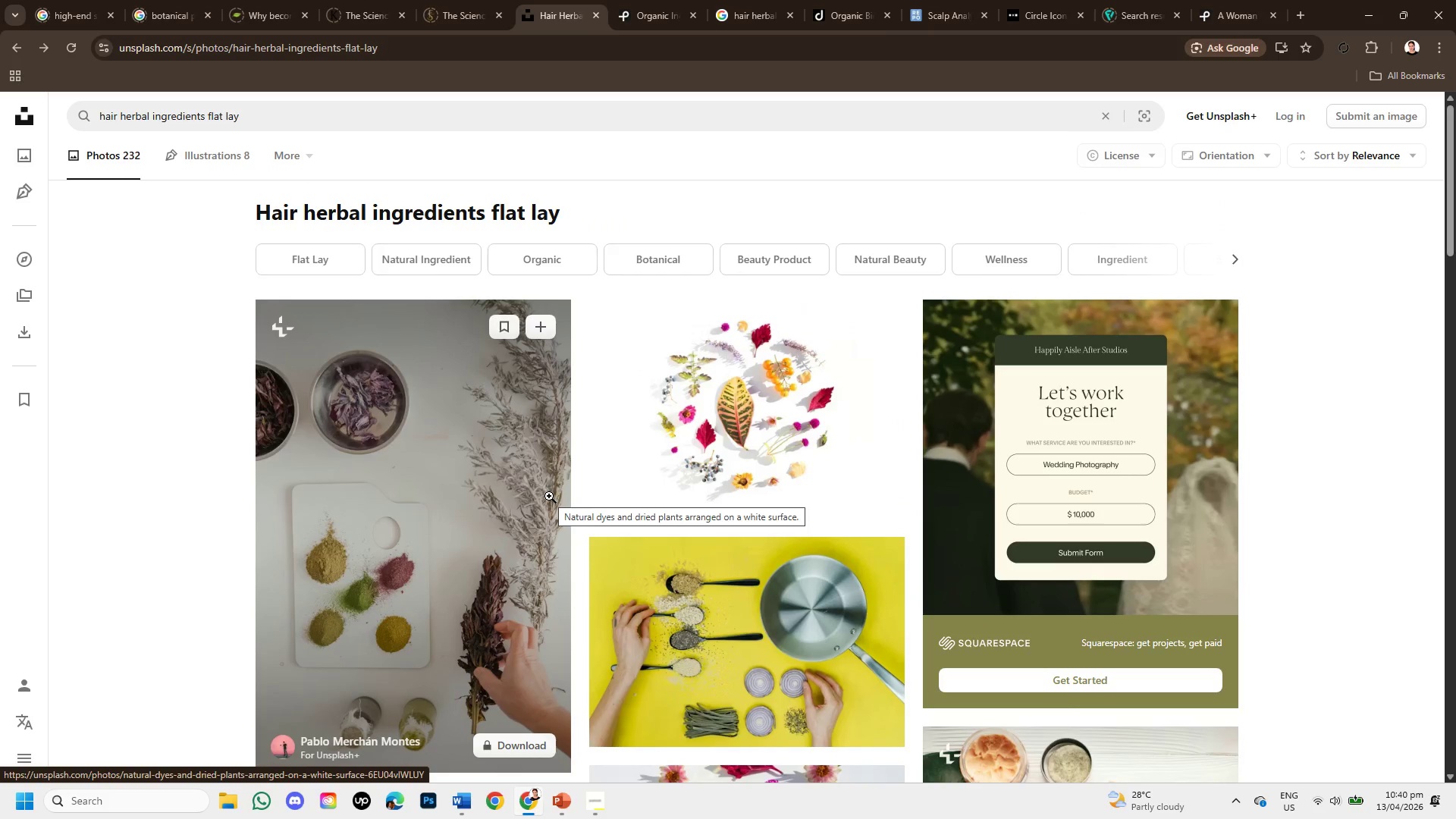 
left_click([519, 500])
 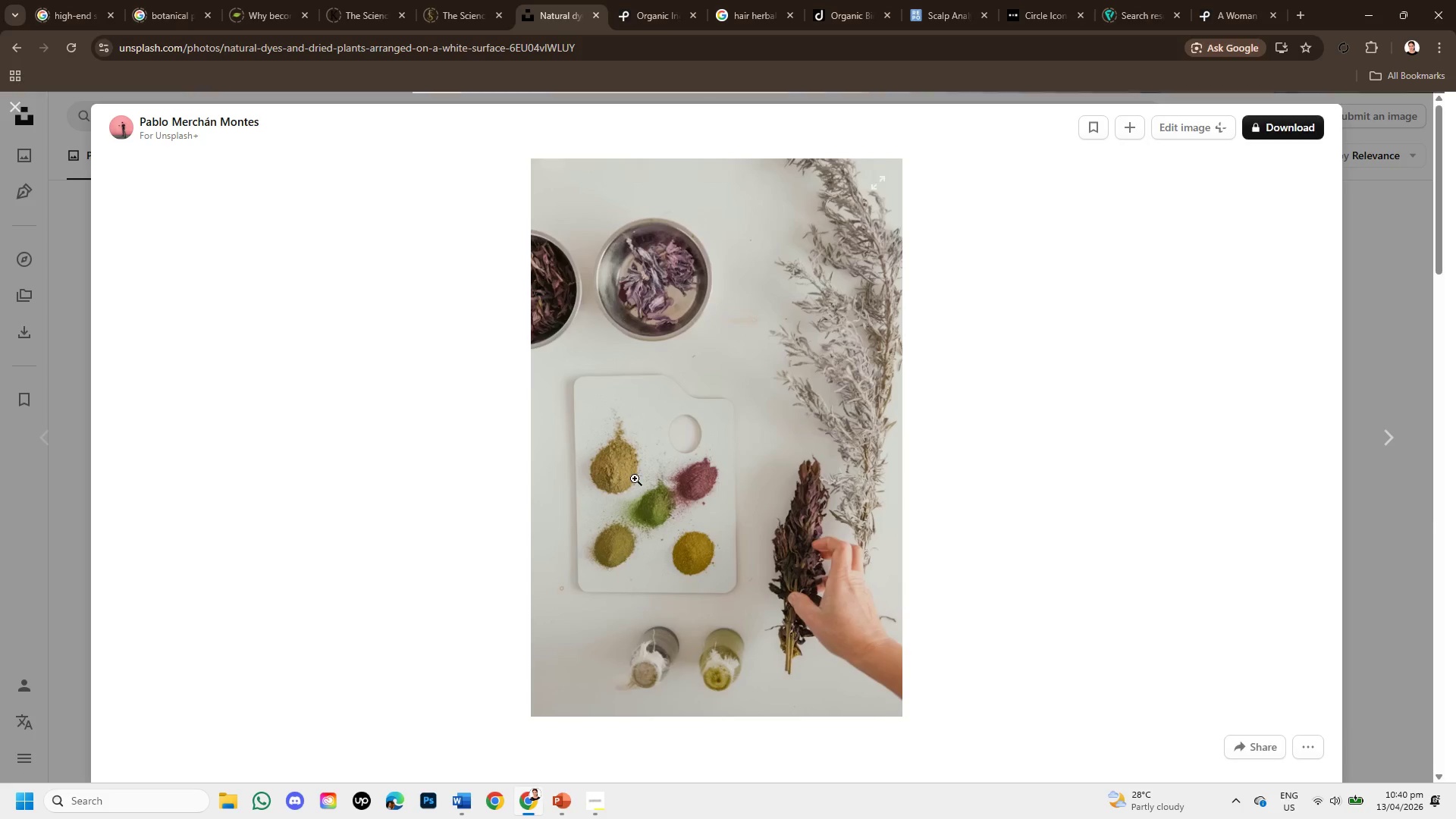 
scroll: coordinate [564, 432], scroll_direction: down, amount: 4.0
 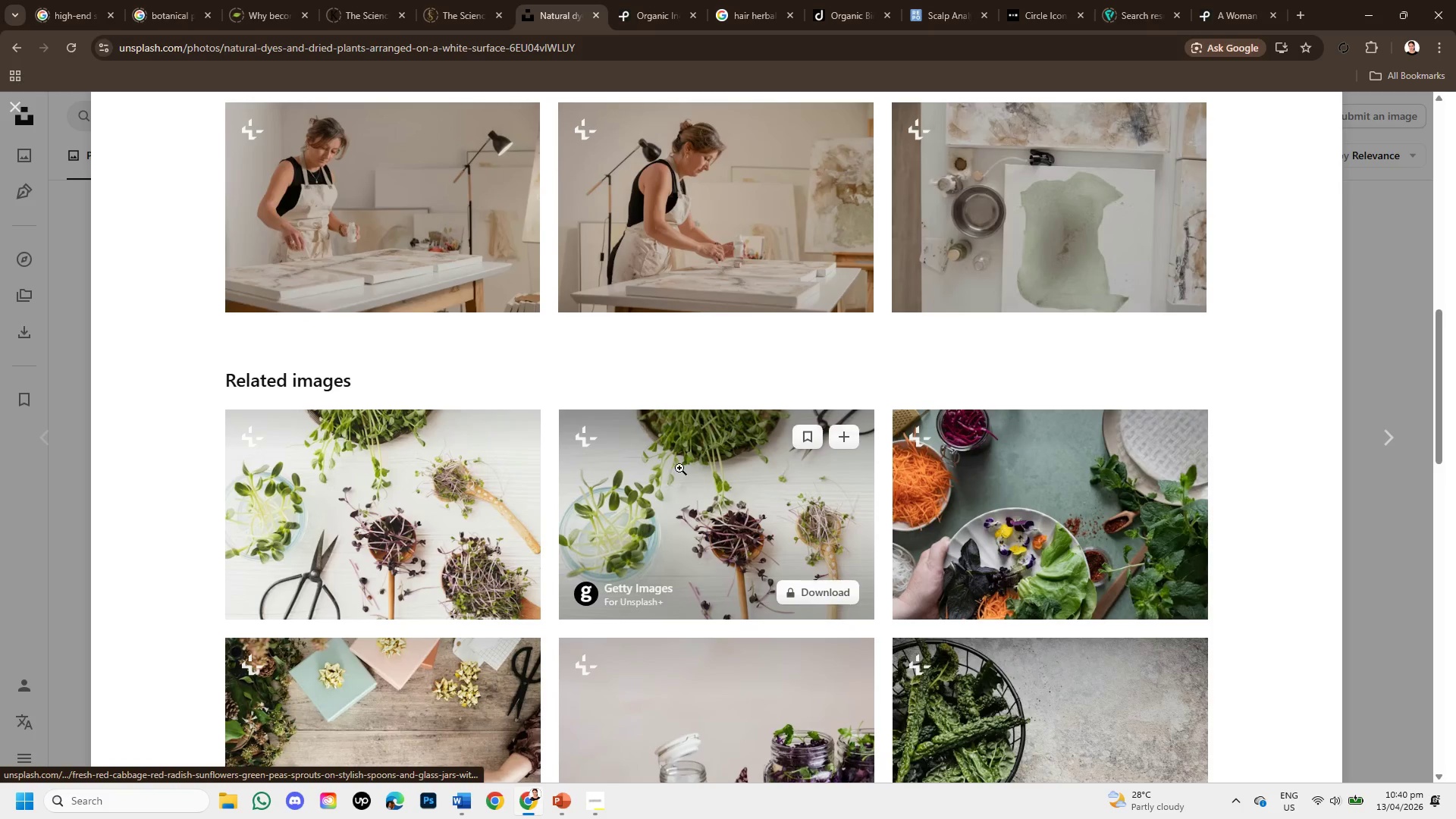 
scroll: coordinate [679, 468], scroll_direction: up, amount: 4.0
 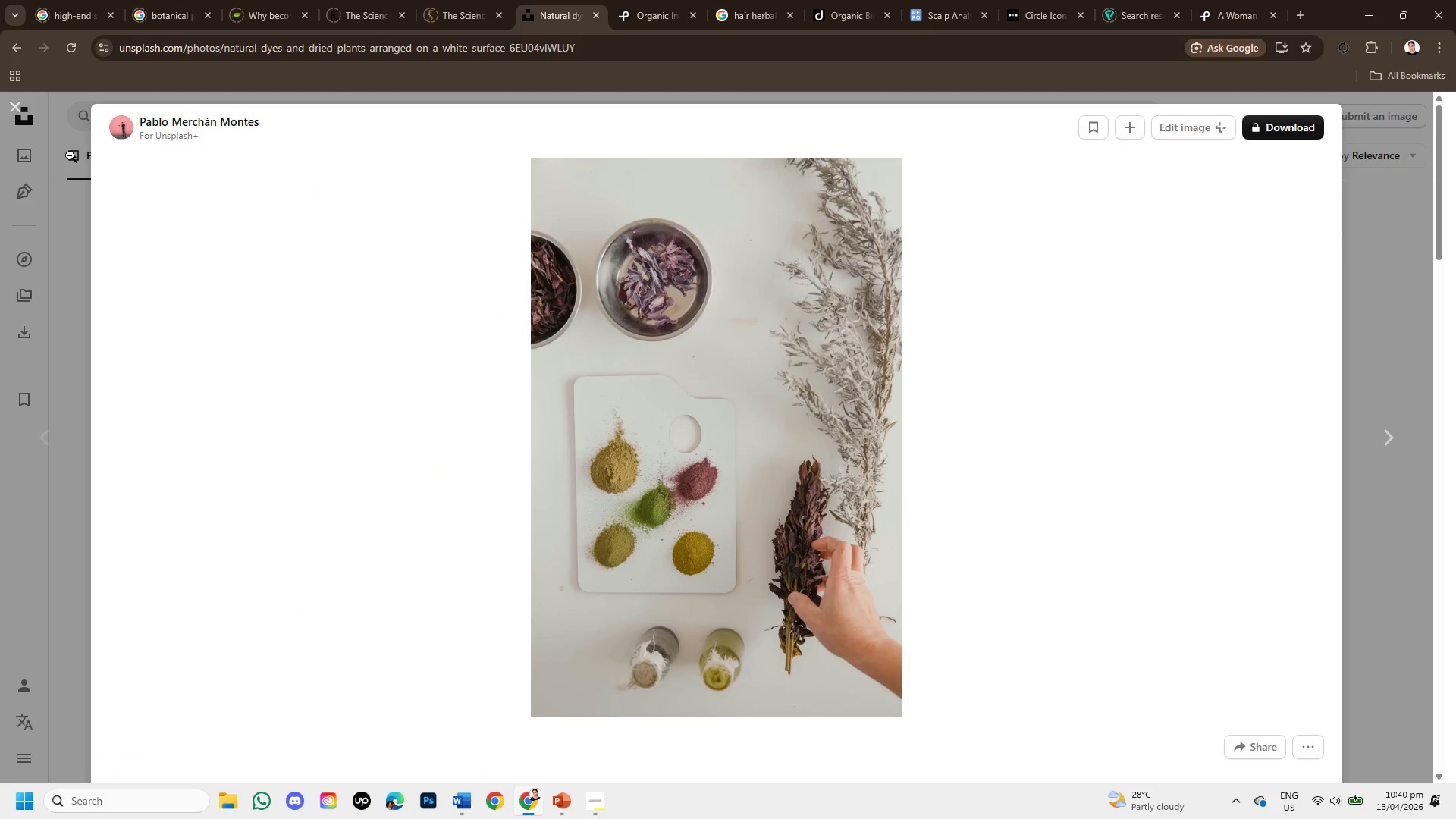 
left_click([11, 110])
 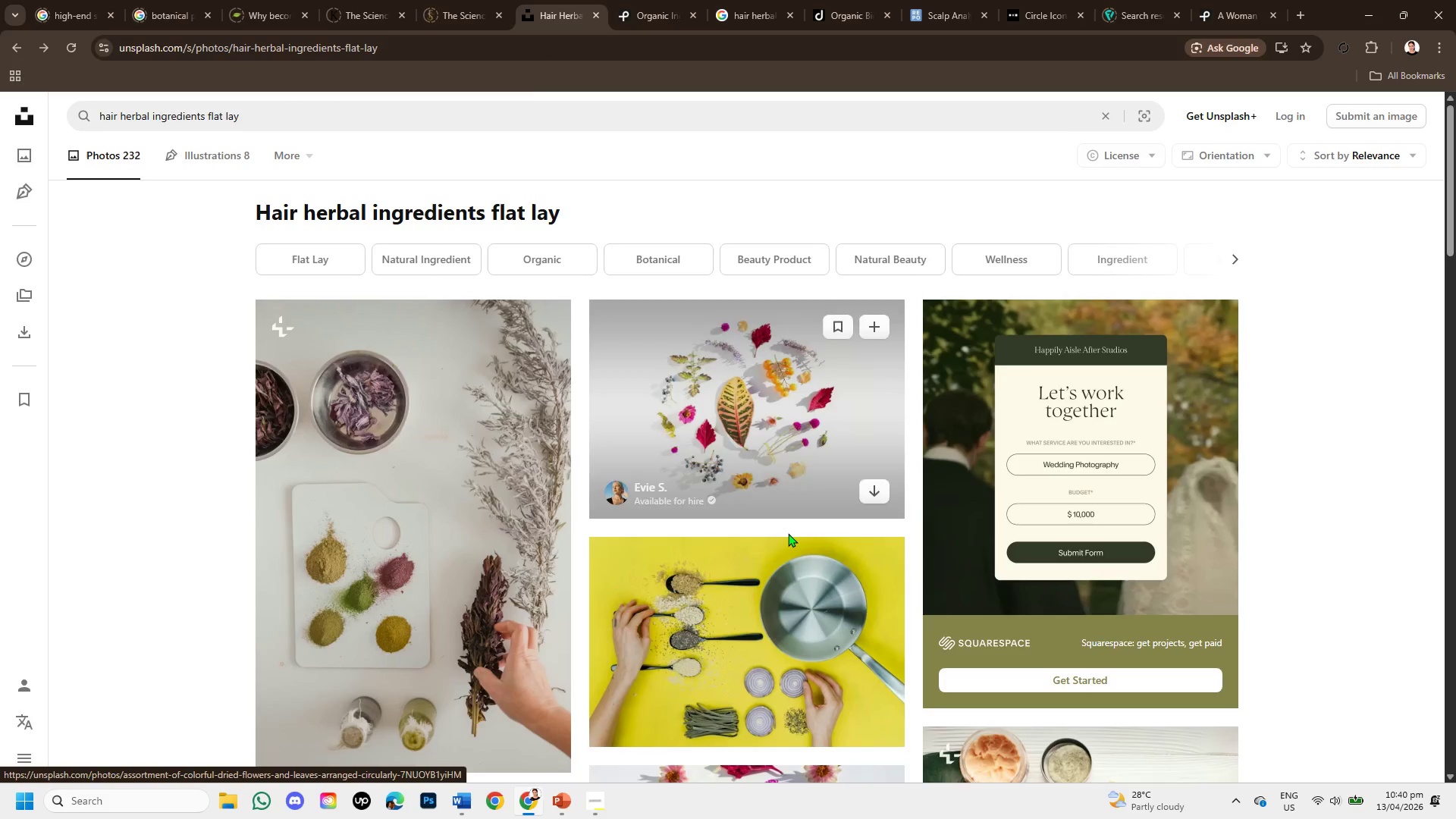 
scroll: coordinate [1001, 613], scroll_direction: down, amount: 2.0
 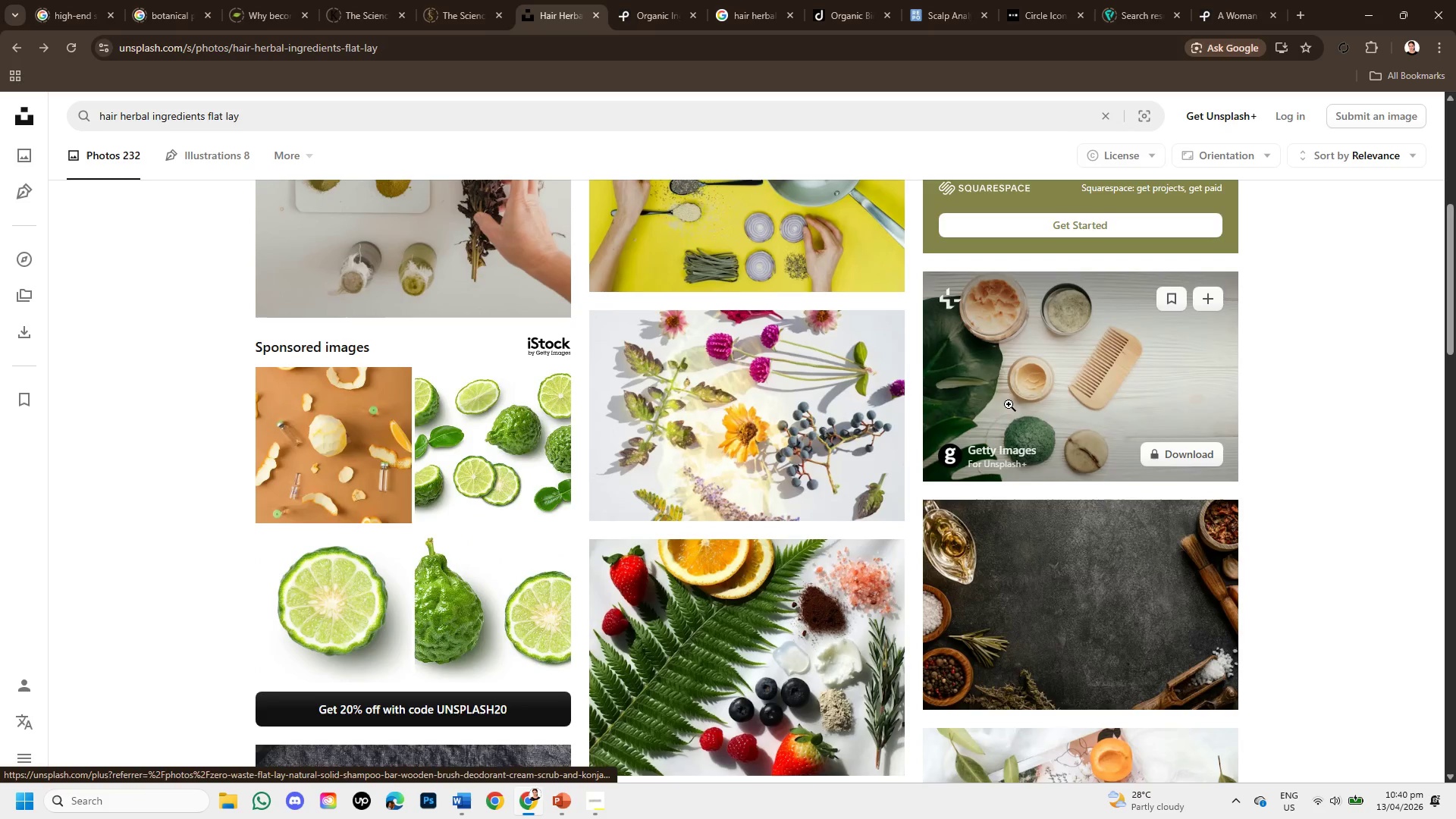 
left_click([1009, 401])
 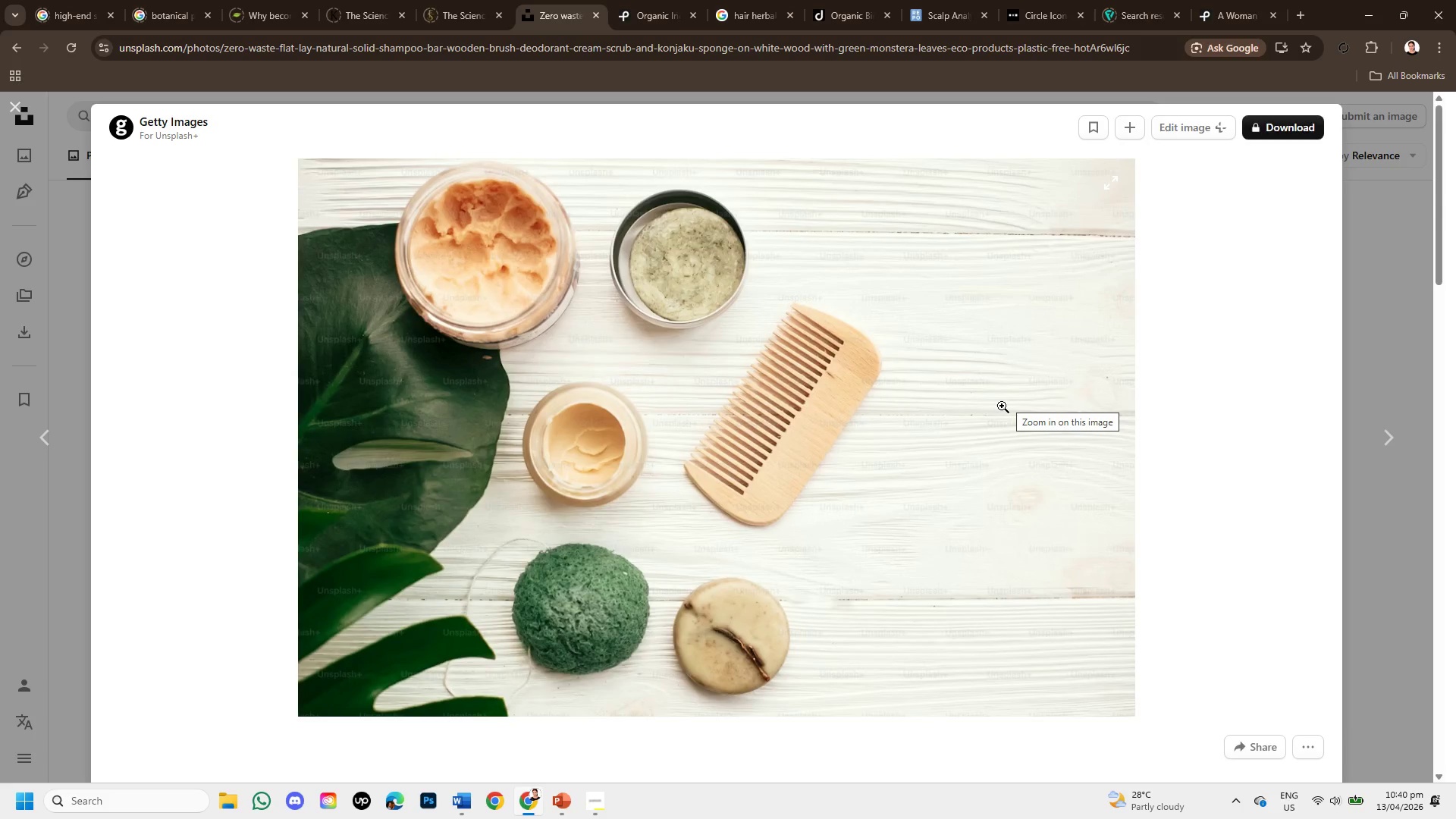 
scroll: coordinate [943, 473], scroll_direction: down, amount: 4.0
 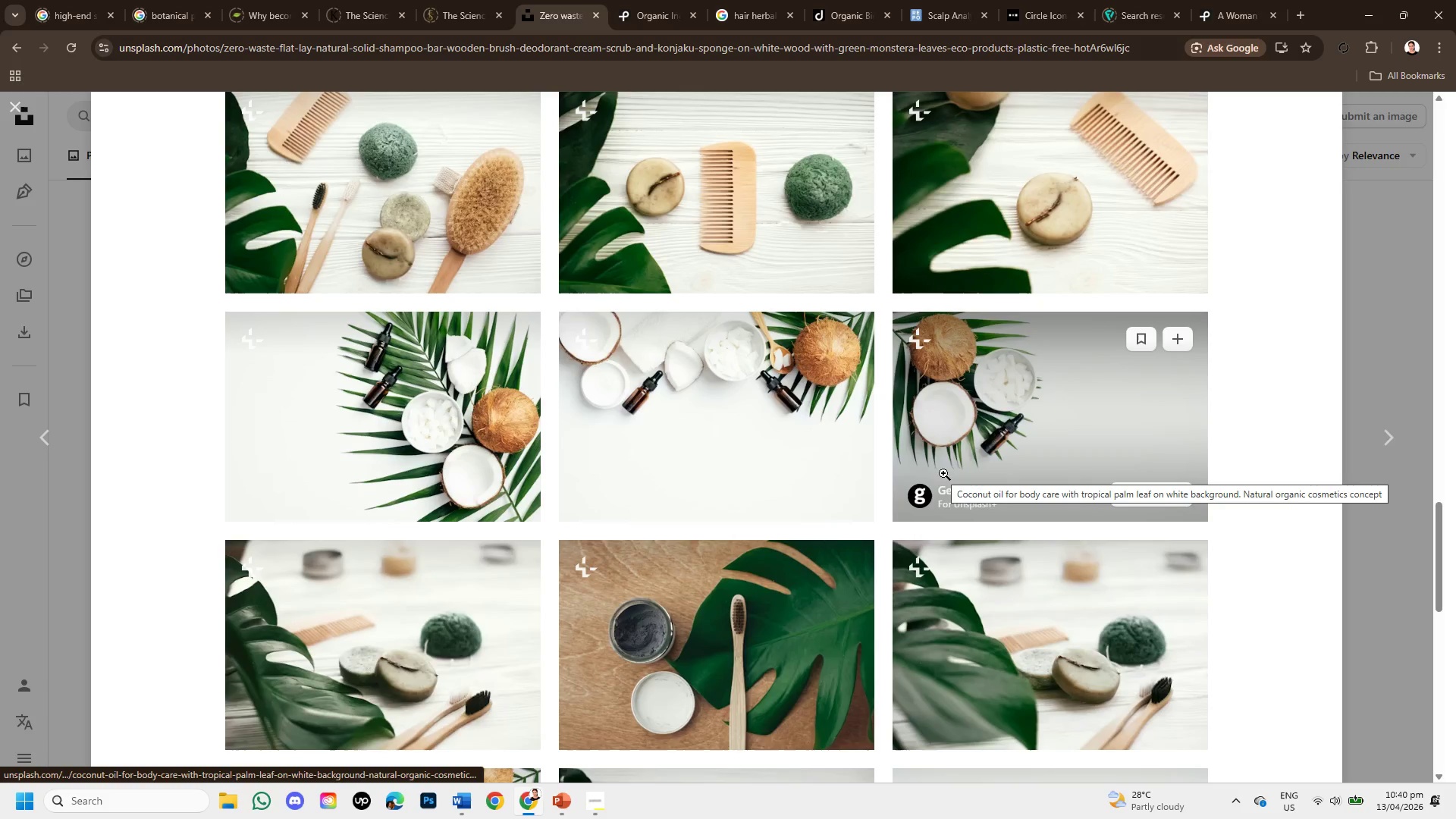 
left_click([438, 413])
 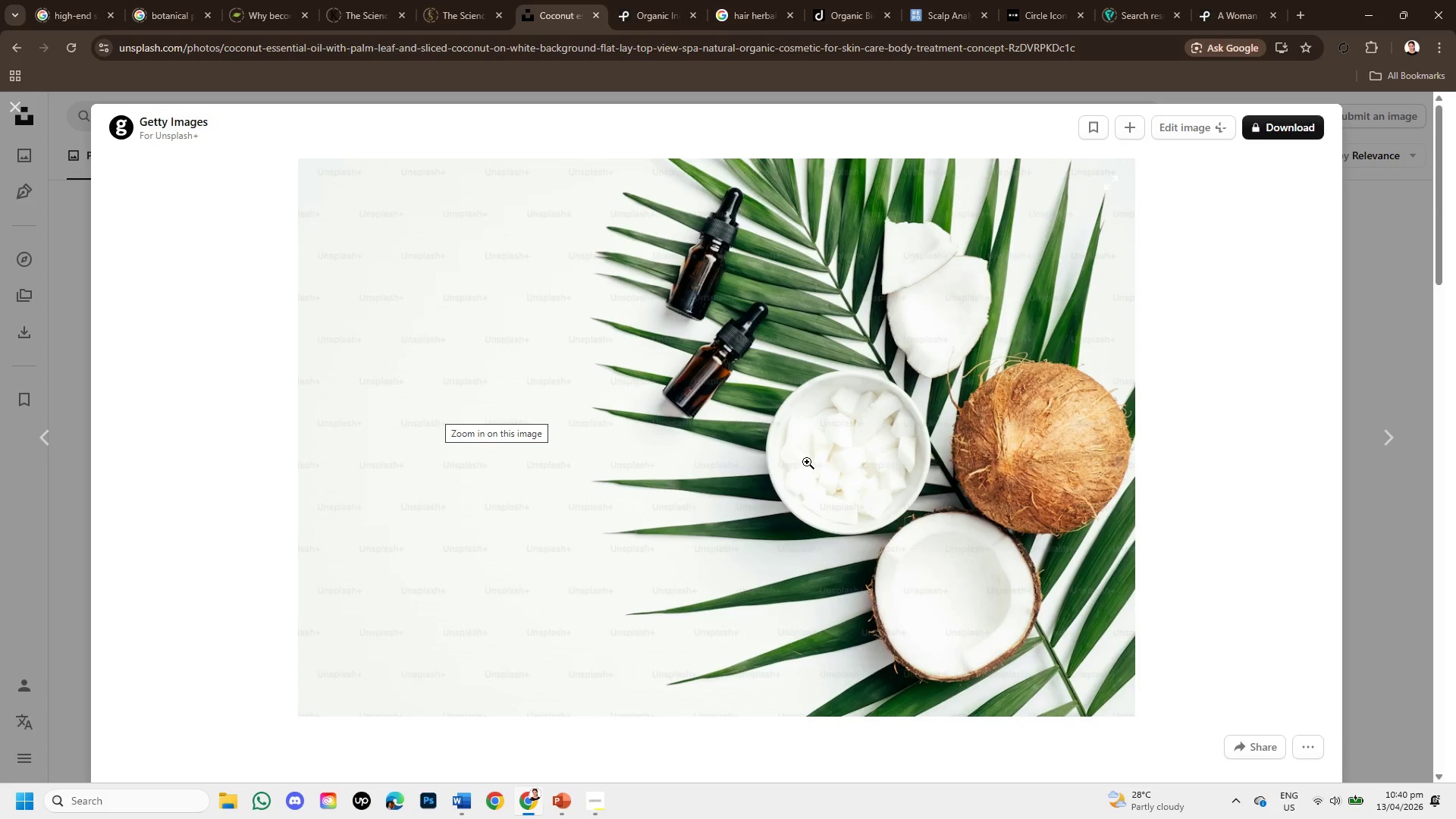 
scroll: coordinate [827, 455], scroll_direction: down, amount: 6.0
 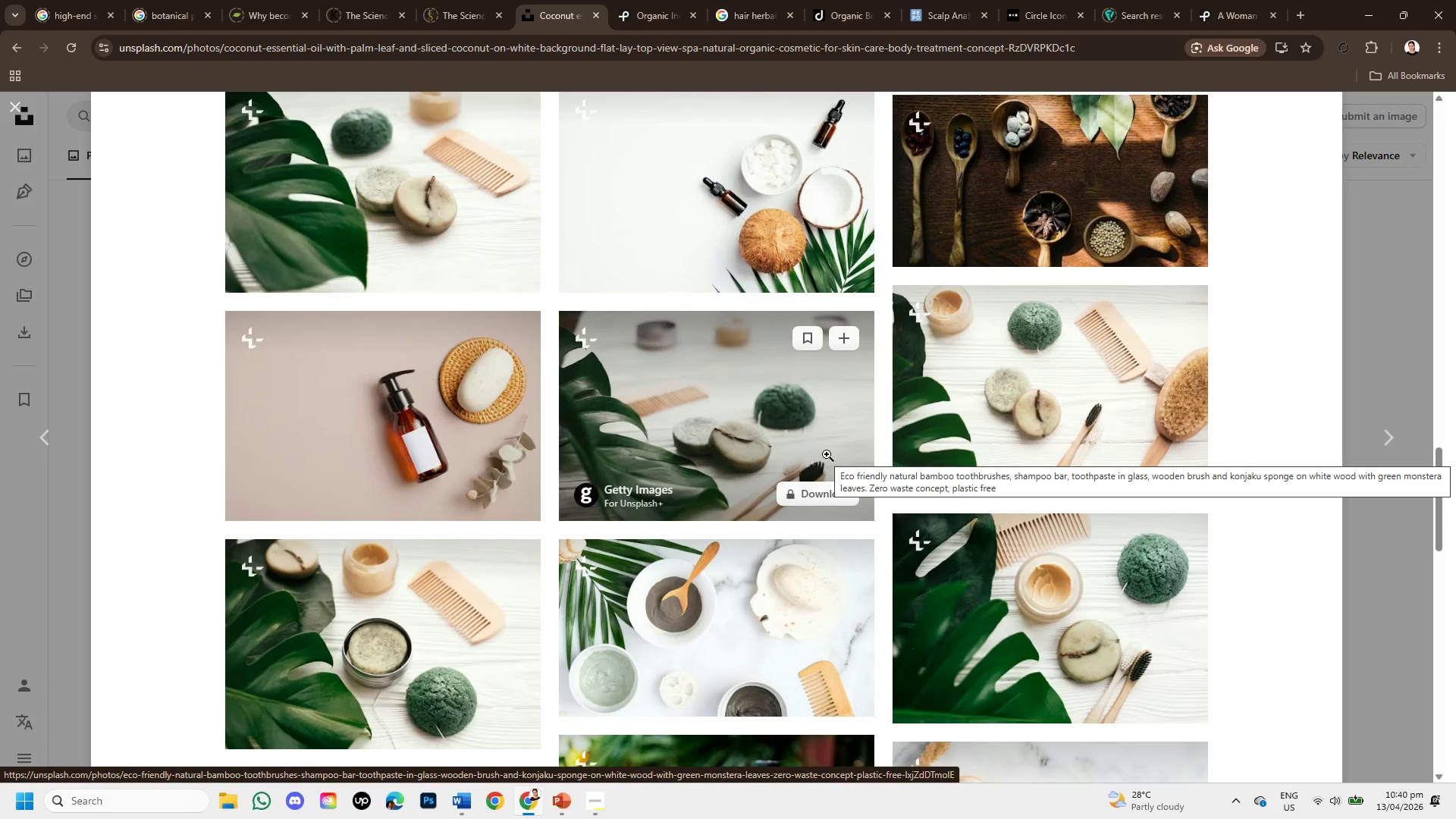 
scroll: coordinate [419, 434], scroll_direction: up, amount: 10.0
 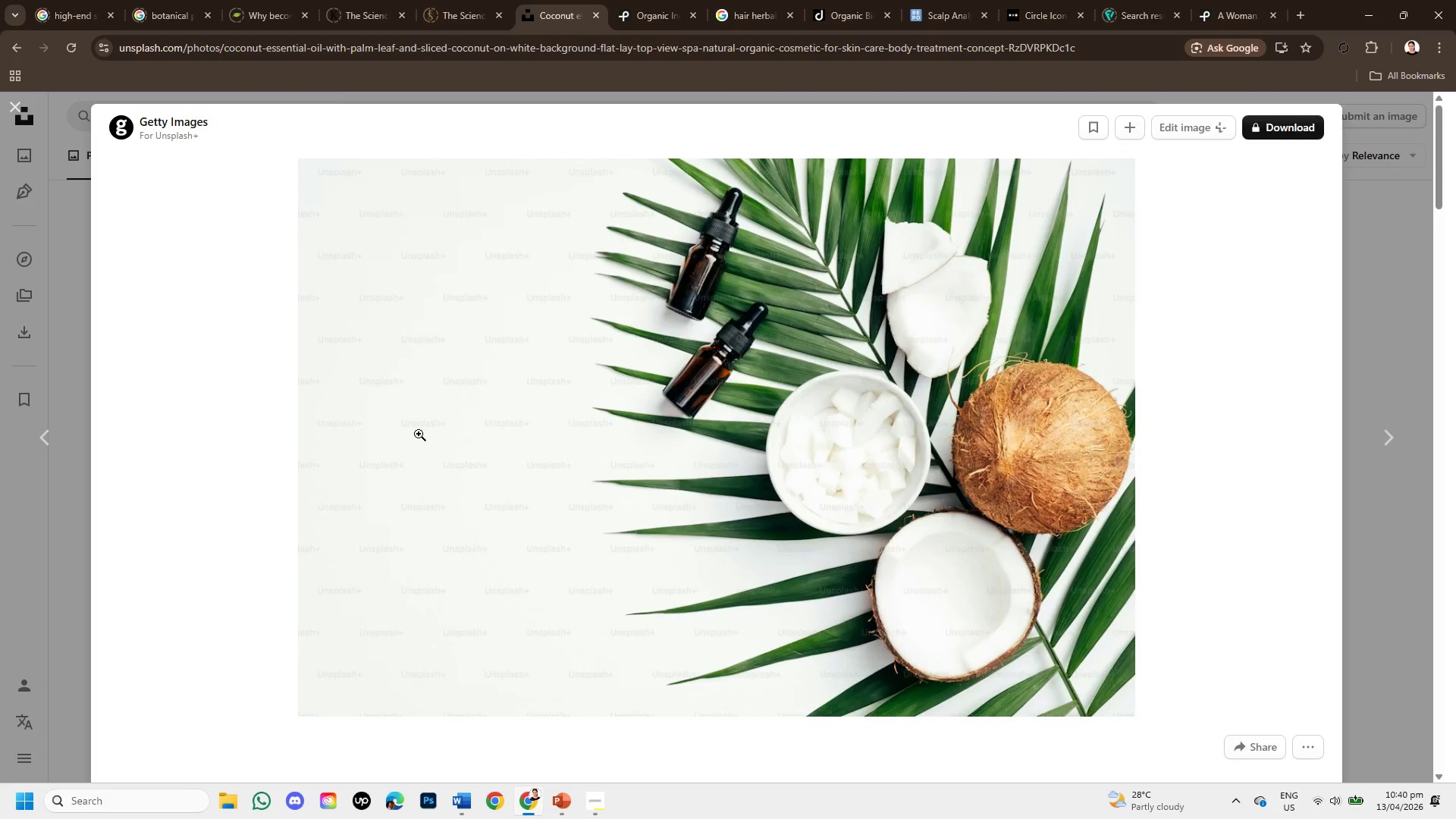 
scroll: coordinate [419, 434], scroll_direction: down, amount: 1.0
 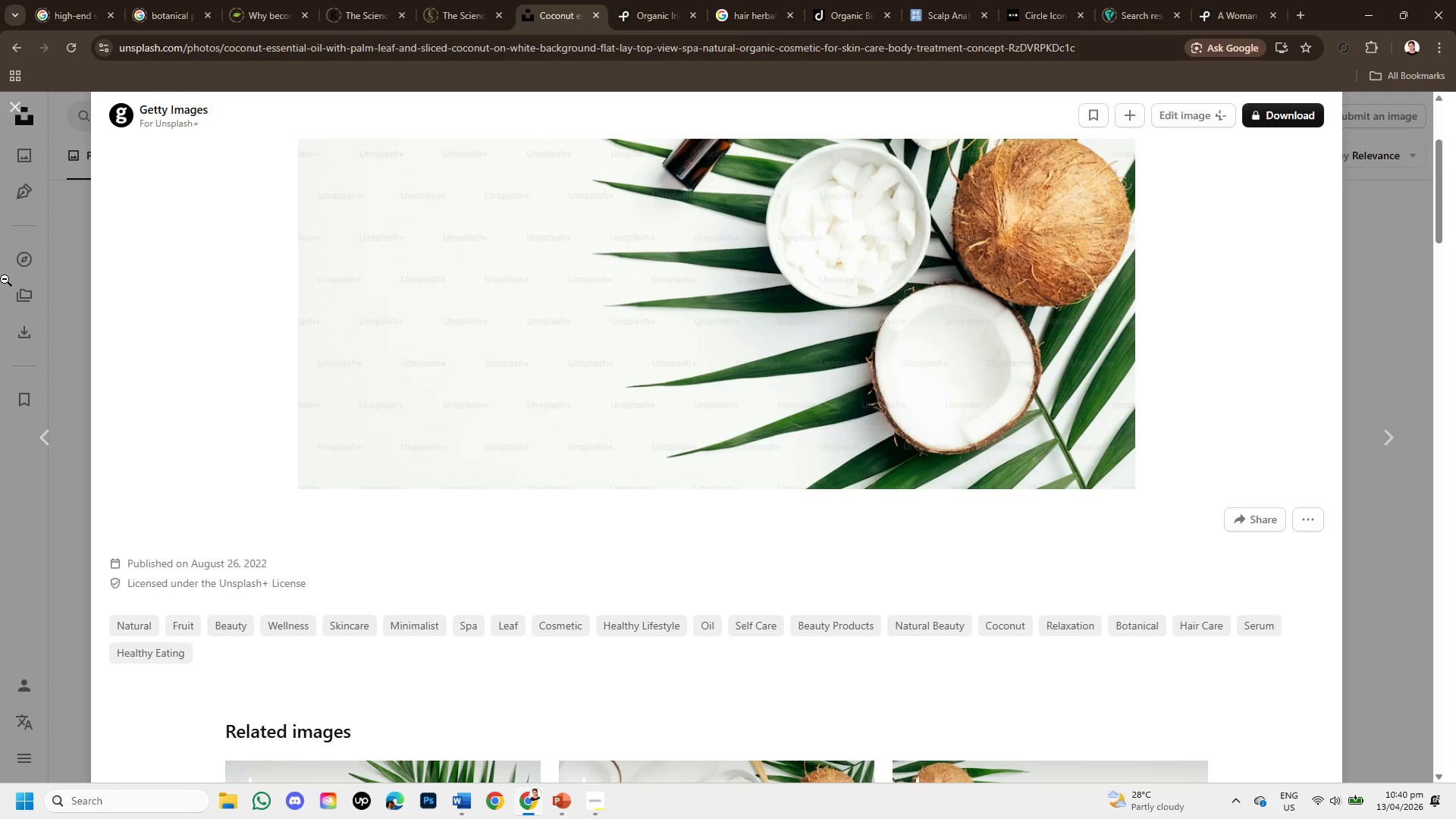 
left_click([55, 288])
 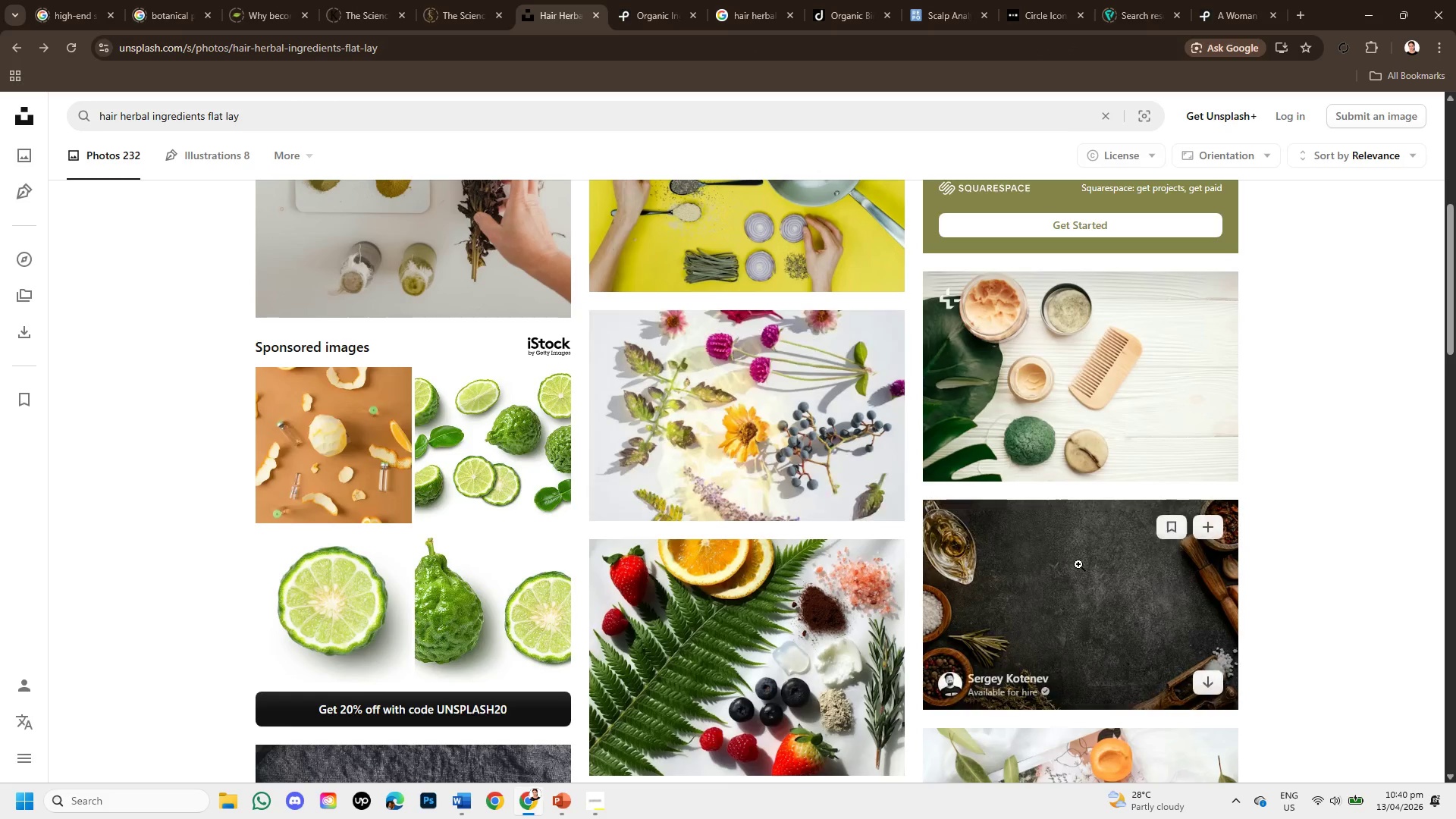 
scroll: coordinate [761, 538], scroll_direction: down, amount: 6.0
 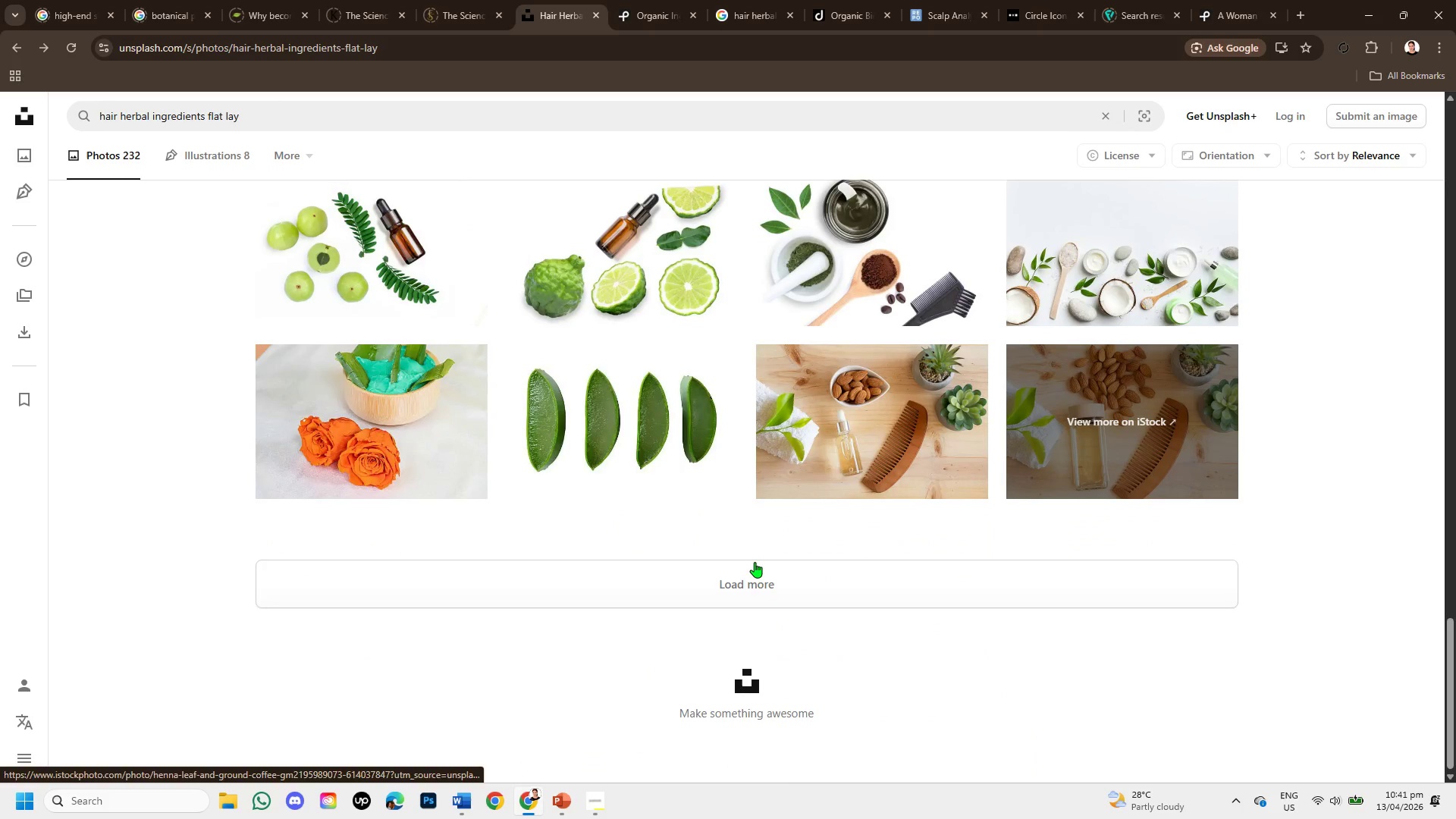 
left_click([755, 569])
 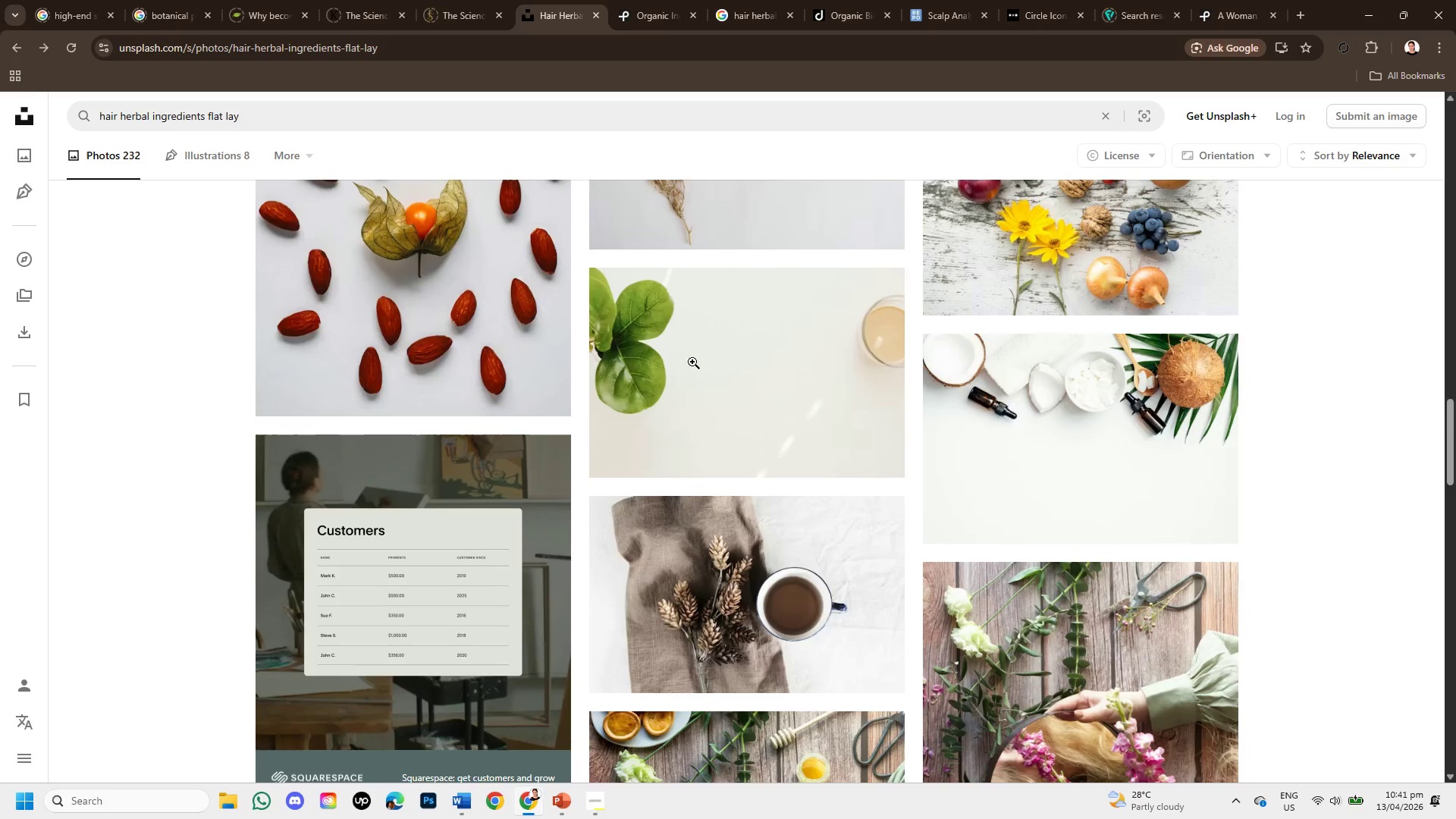 
scroll: coordinate [604, 519], scroll_direction: down, amount: 3.0
 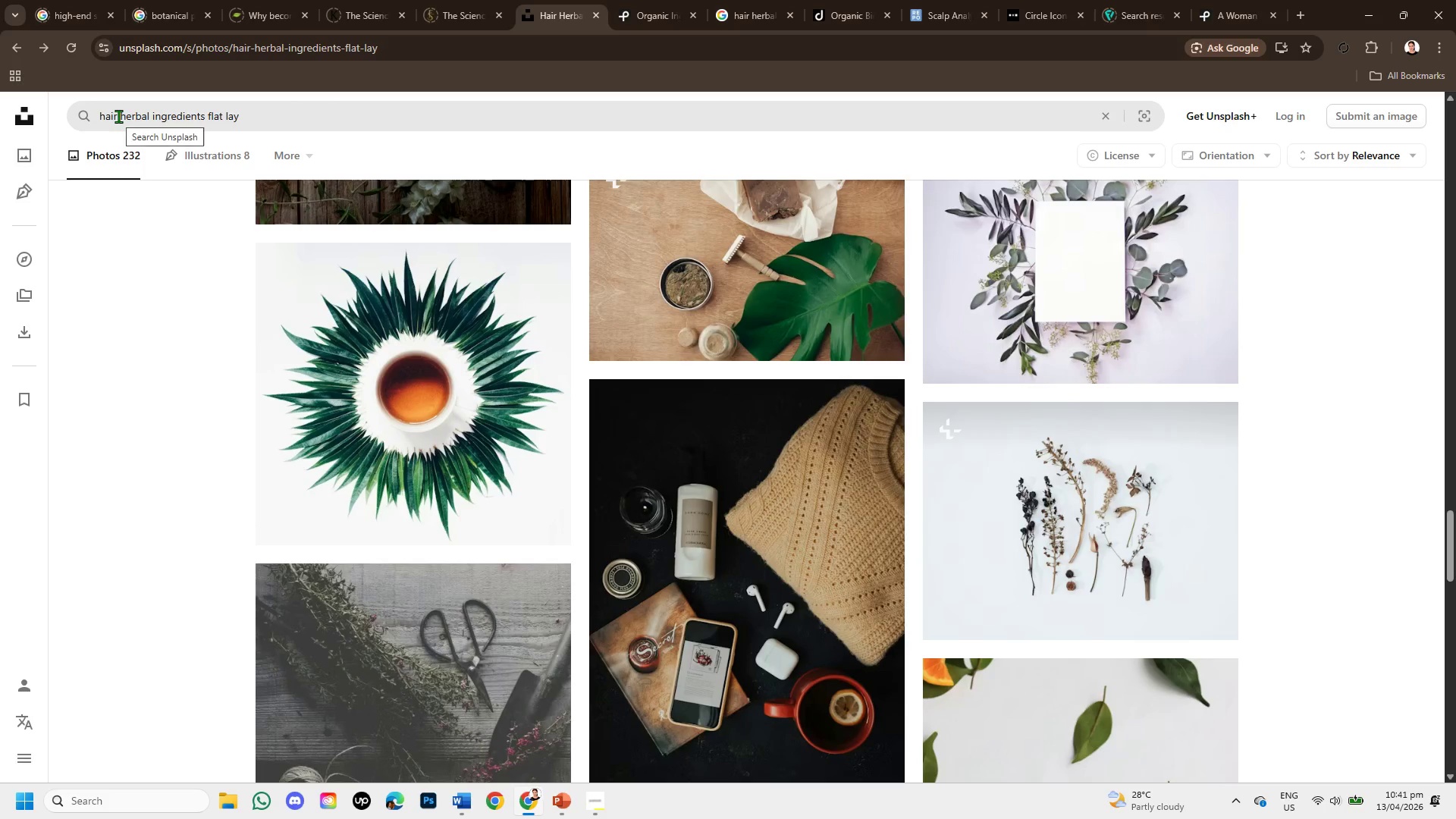 
left_click([118, 116])
 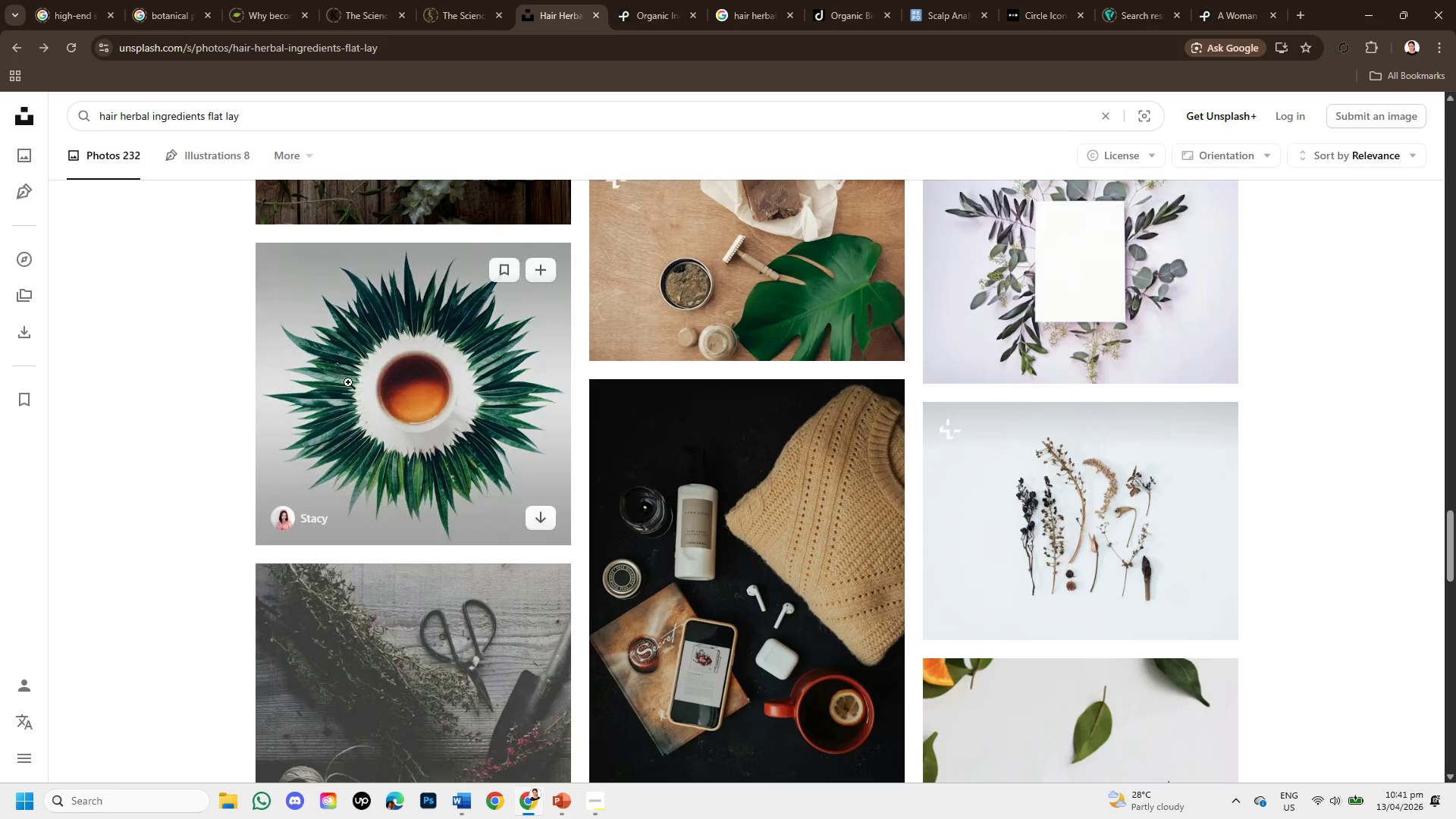 
scroll: coordinate [352, 394], scroll_direction: down, amount: 4.0
 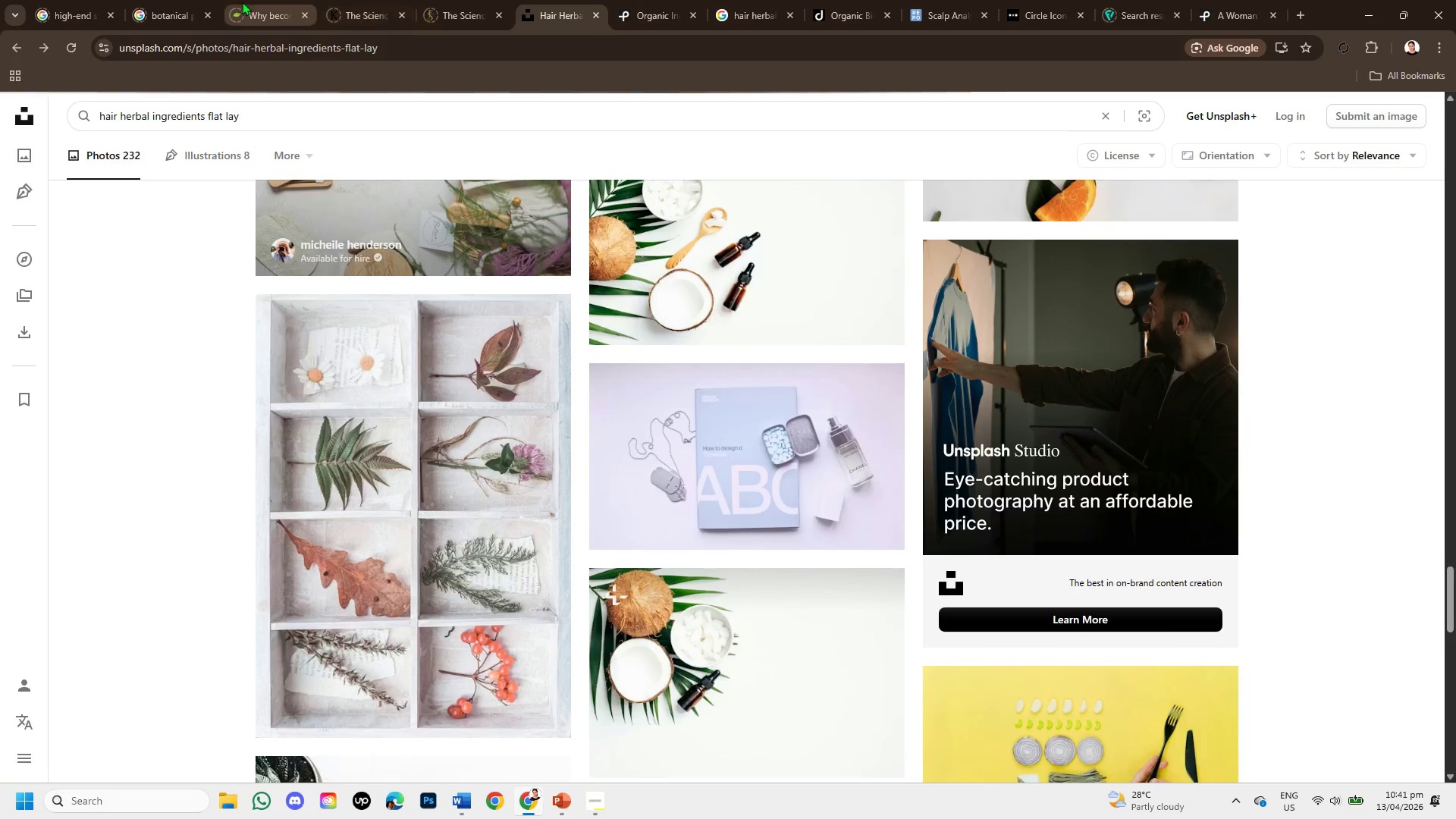 
left_click([180, 4])
 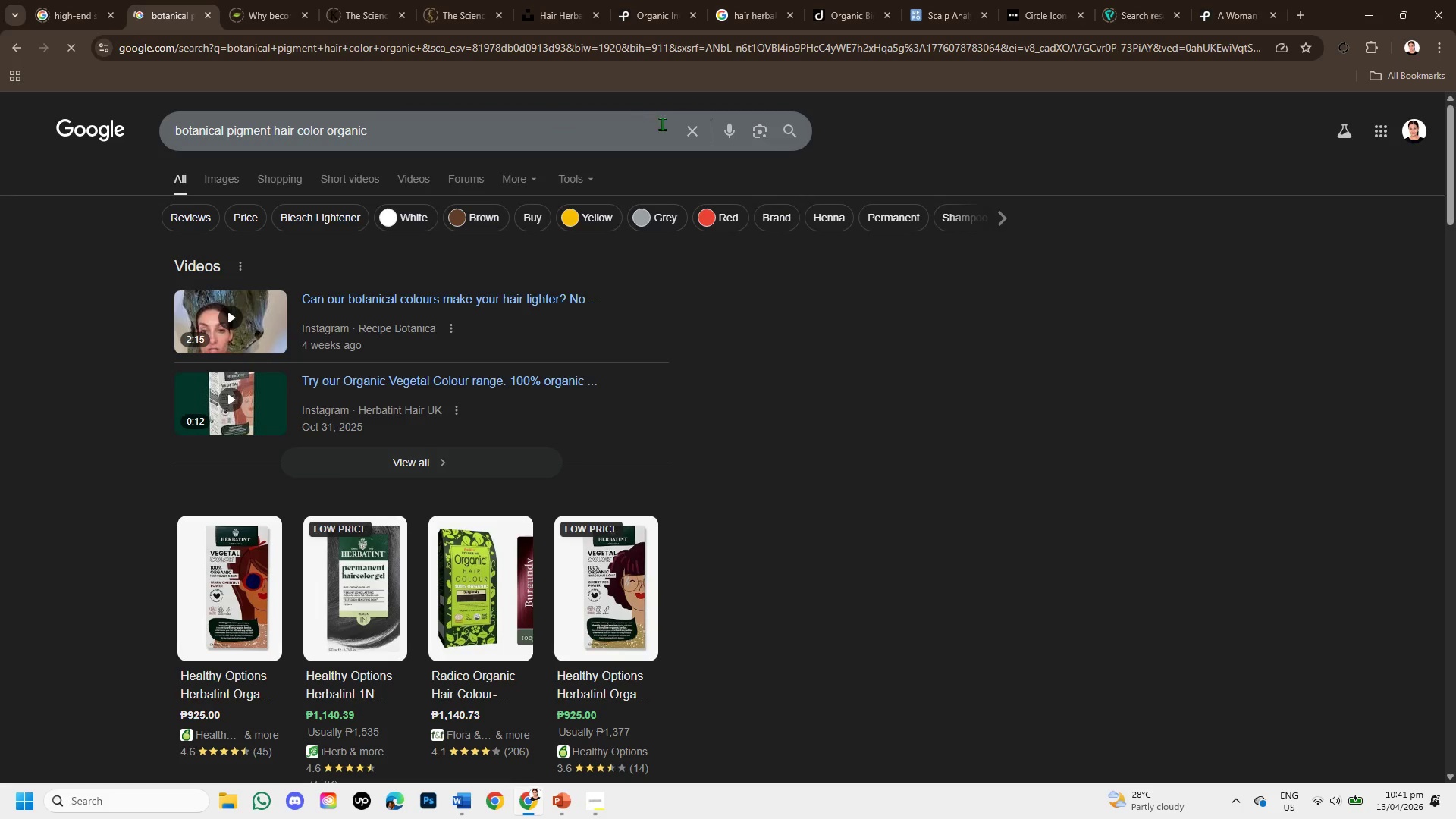 
left_click([685, 136])
 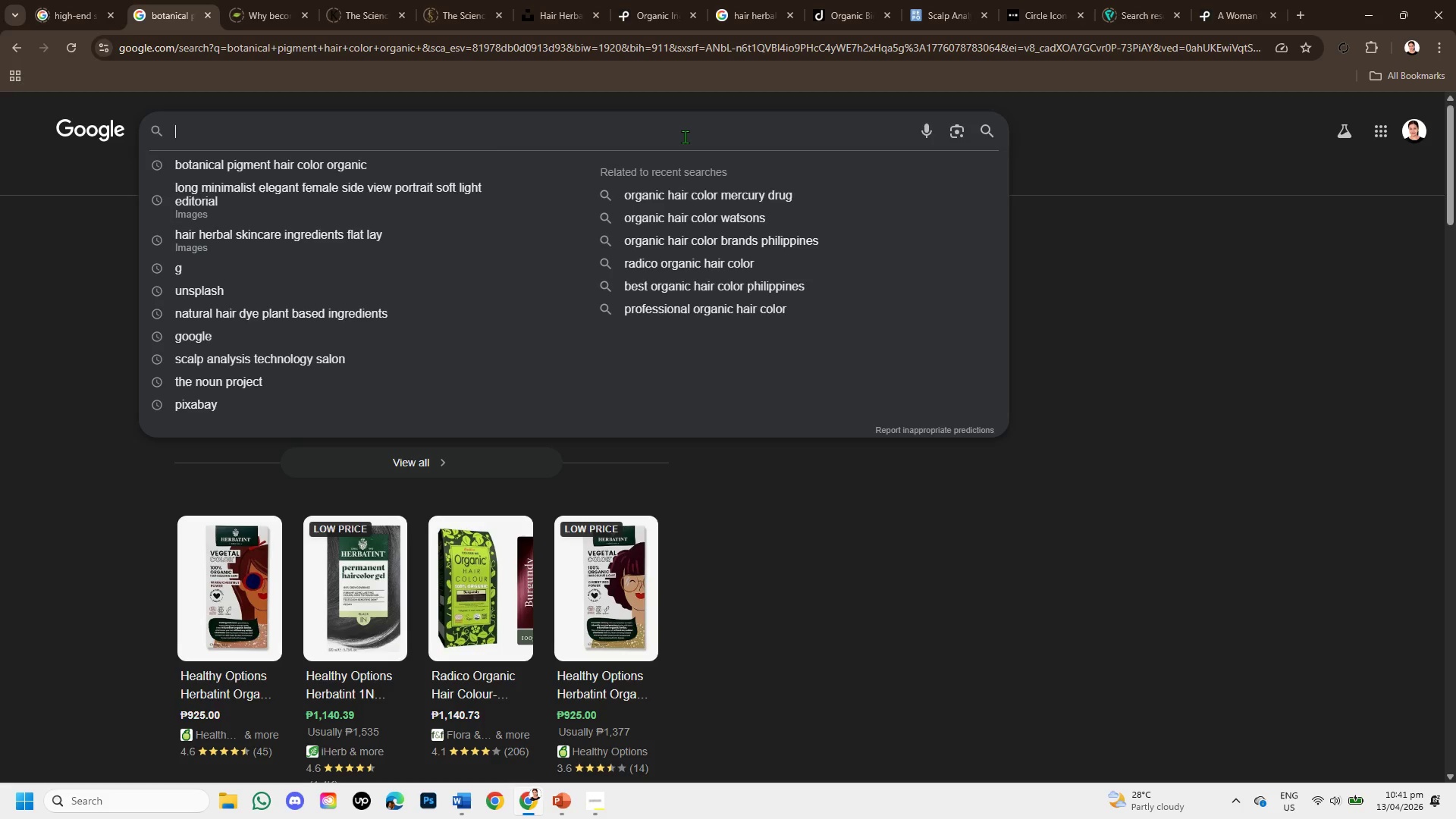 
type(ntural pigments powe)
key(Backspace)
type(der aesthetic )
 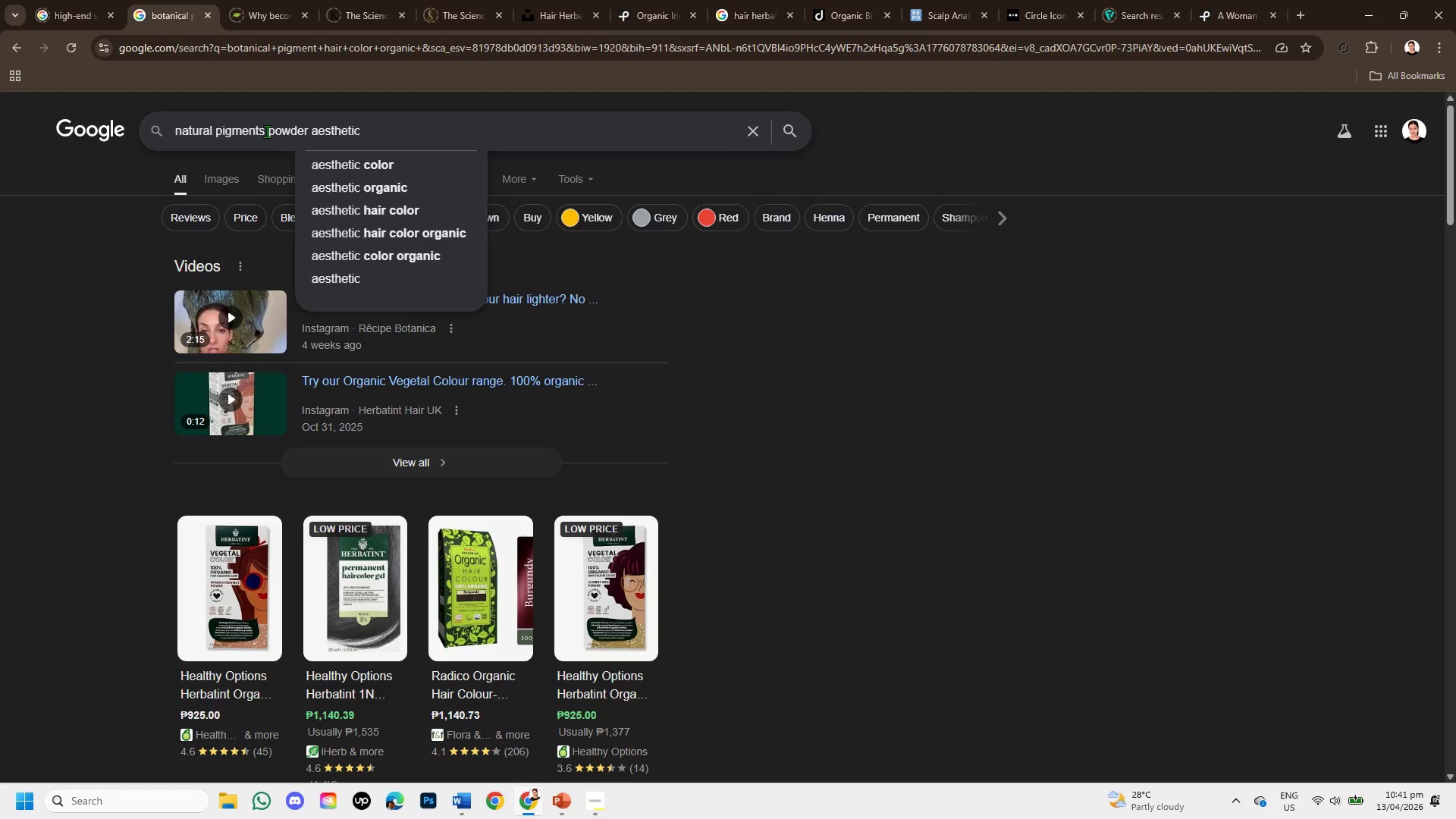 
left_click([270, 125])
 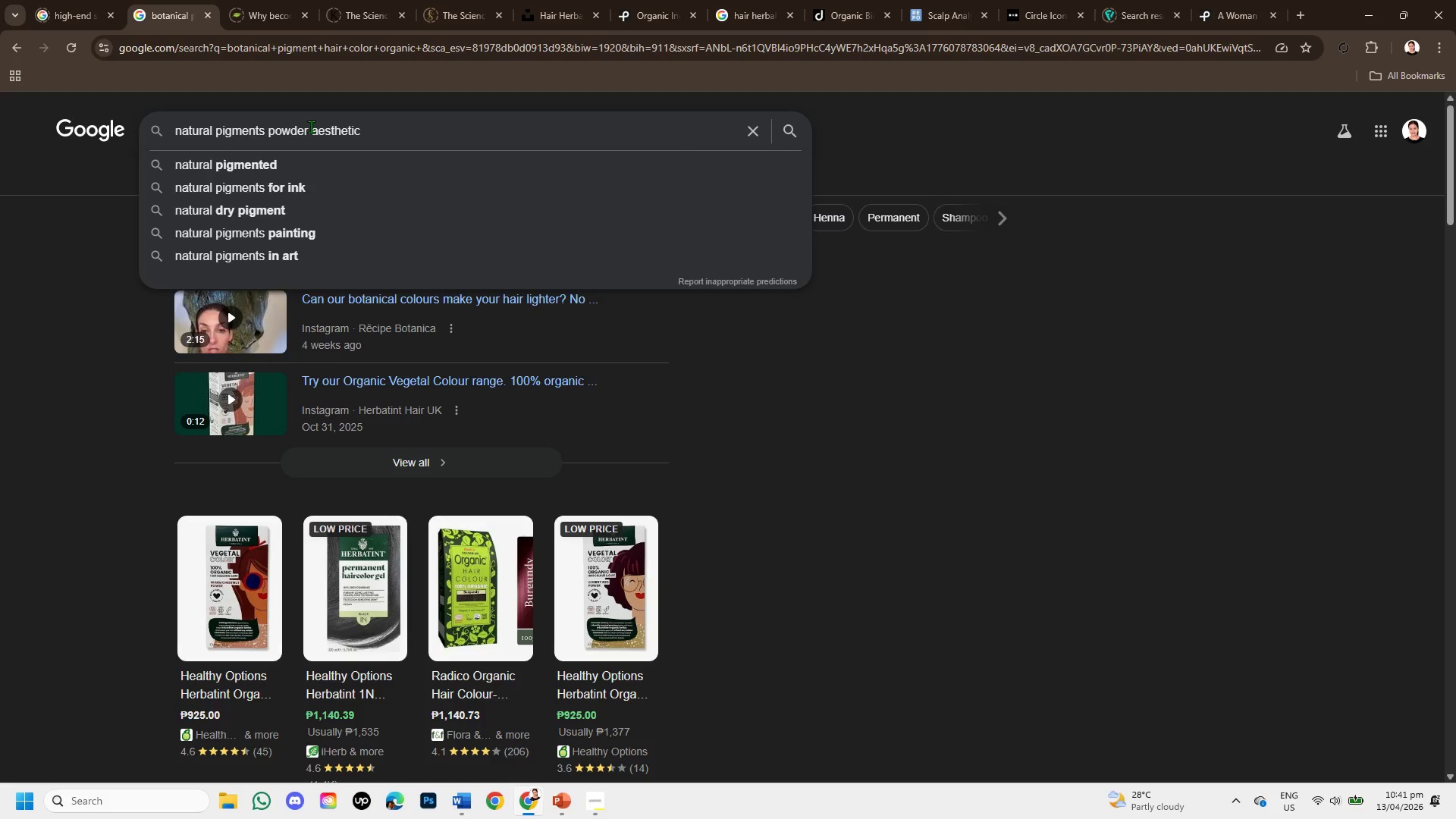 
left_click([312, 127])
 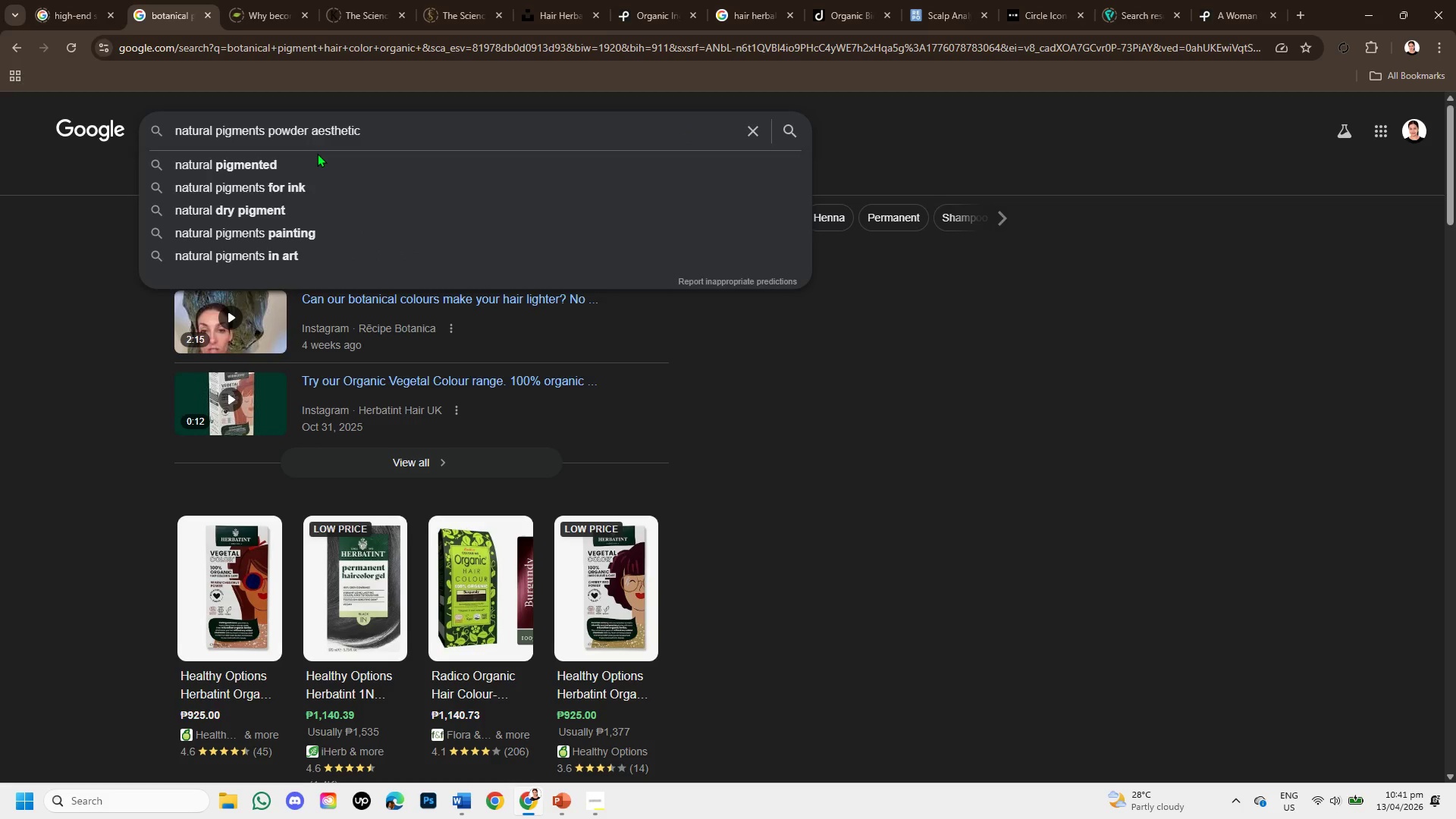 
type(for hair )
 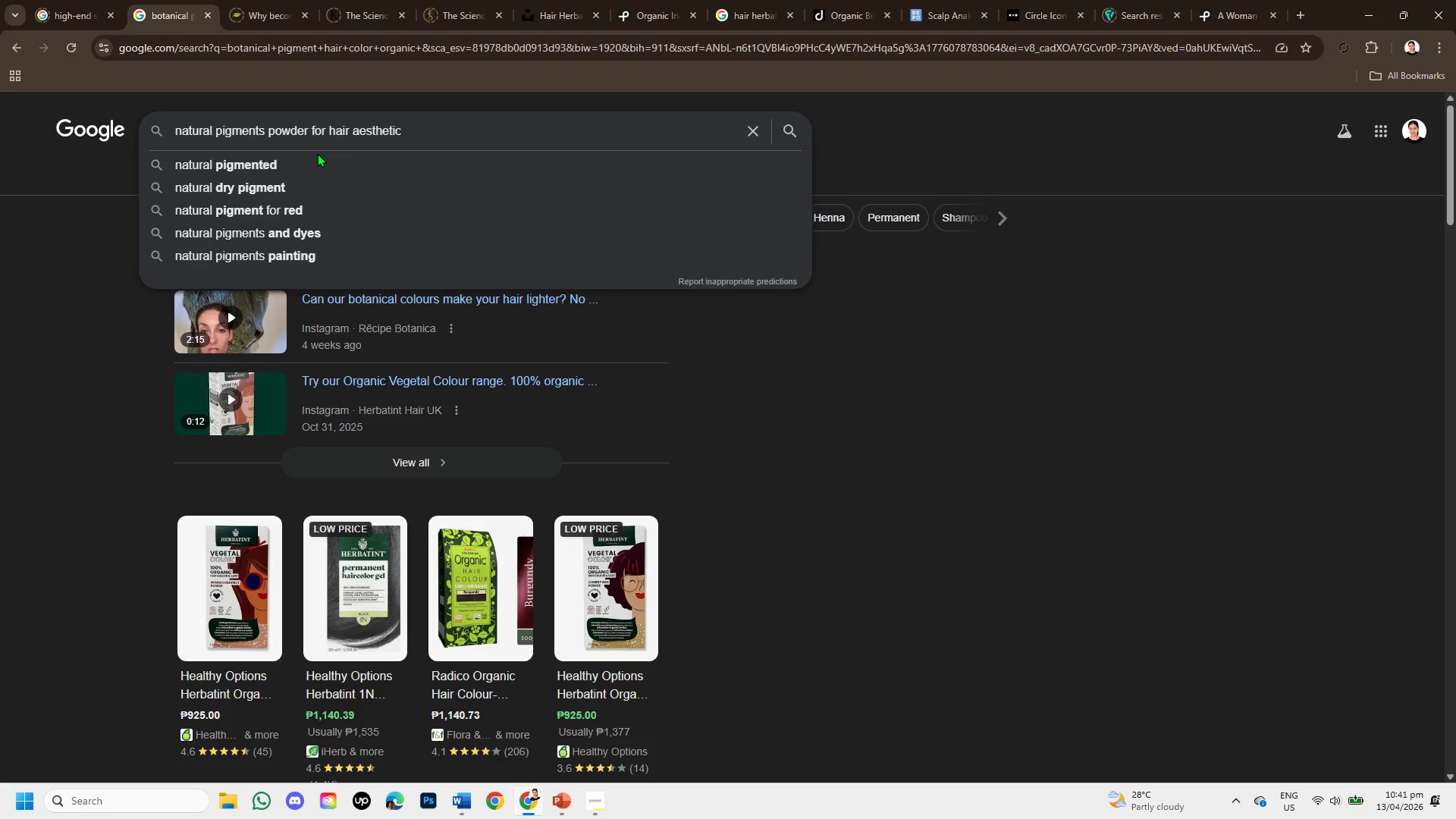 
key(Enter)
 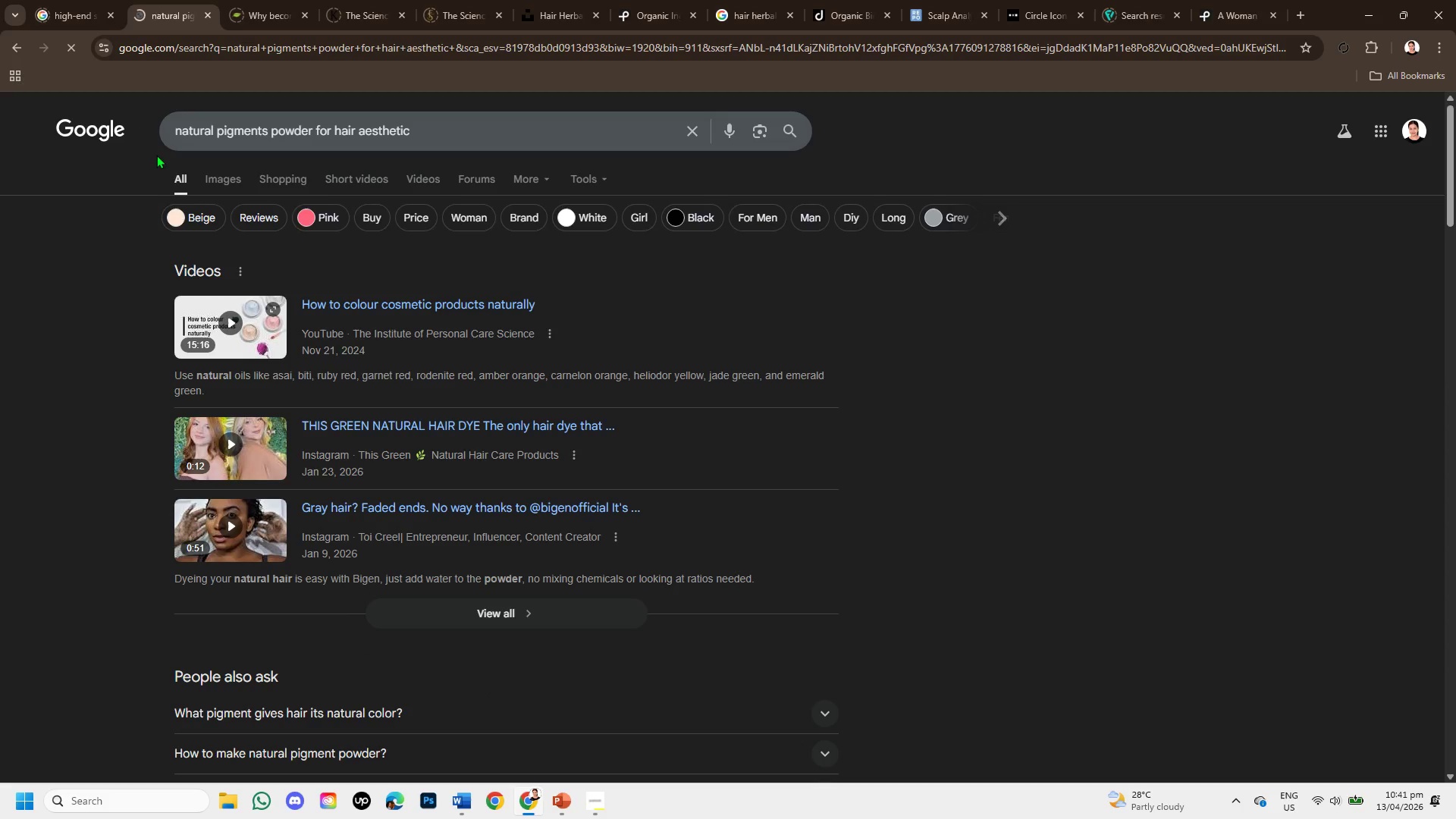 
left_click([228, 174])
 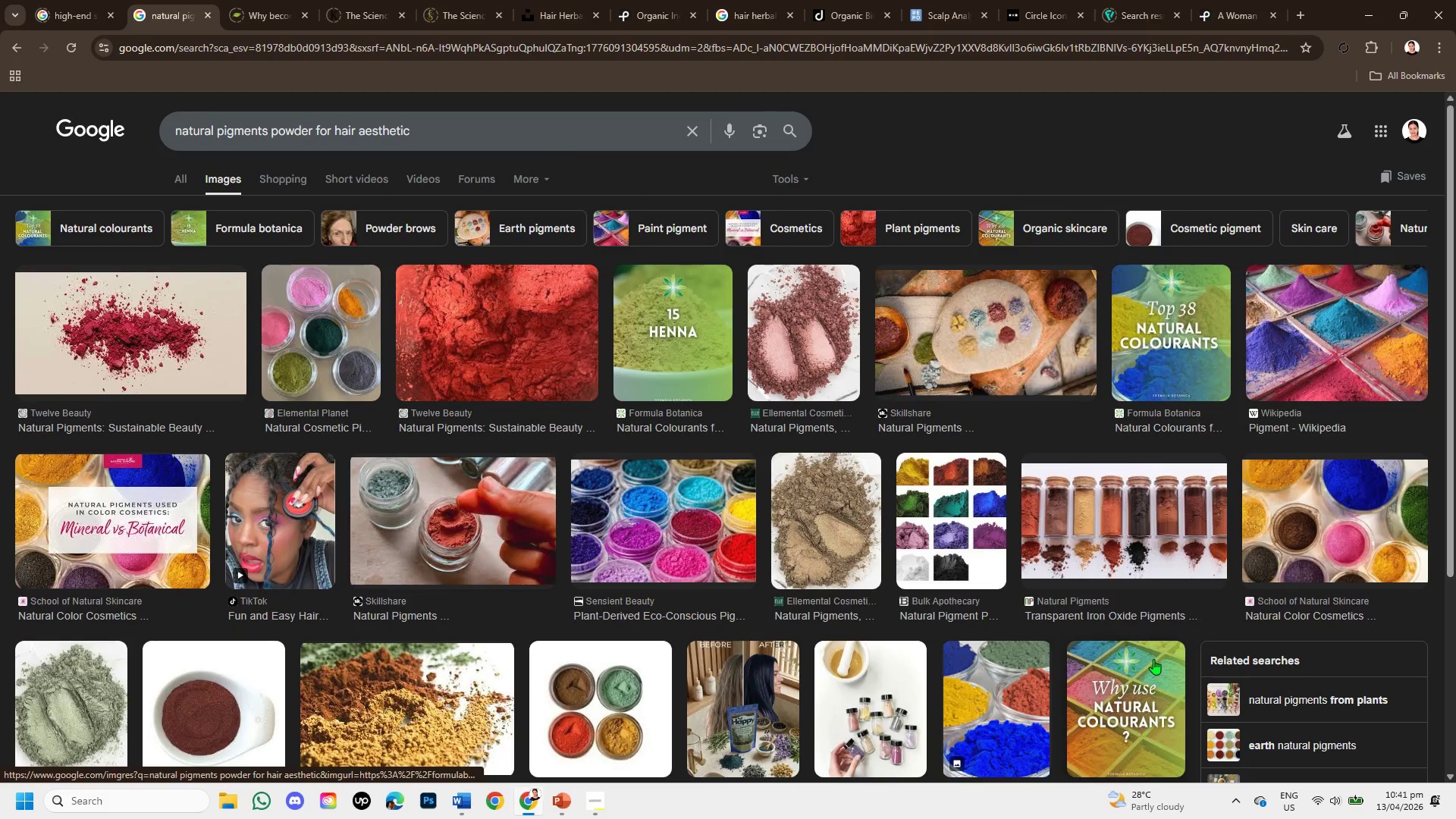 
scroll: coordinate [742, 619], scroll_direction: down, amount: 2.0
 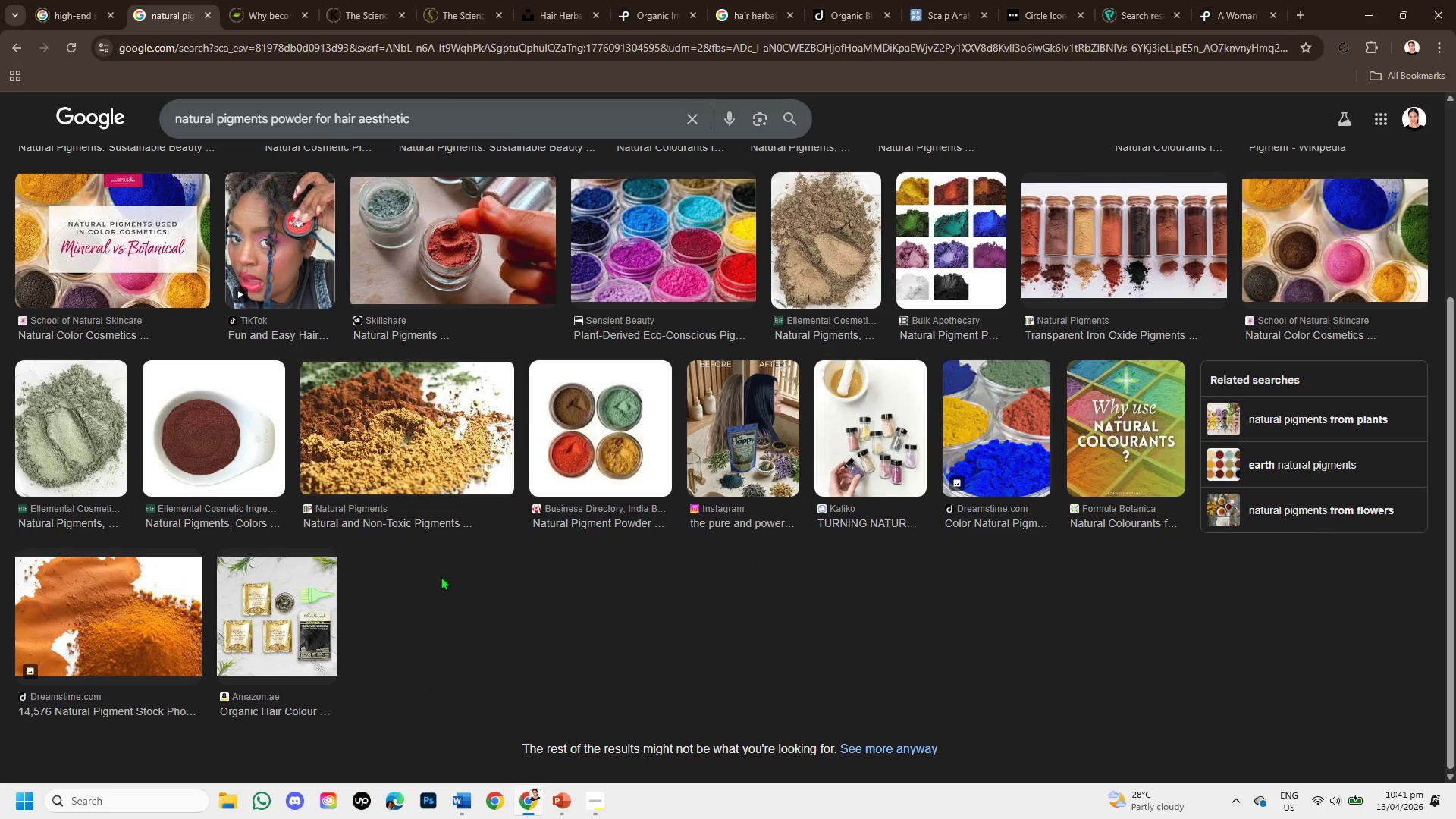 
scroll: coordinate [435, 560], scroll_direction: up, amount: 4.0
 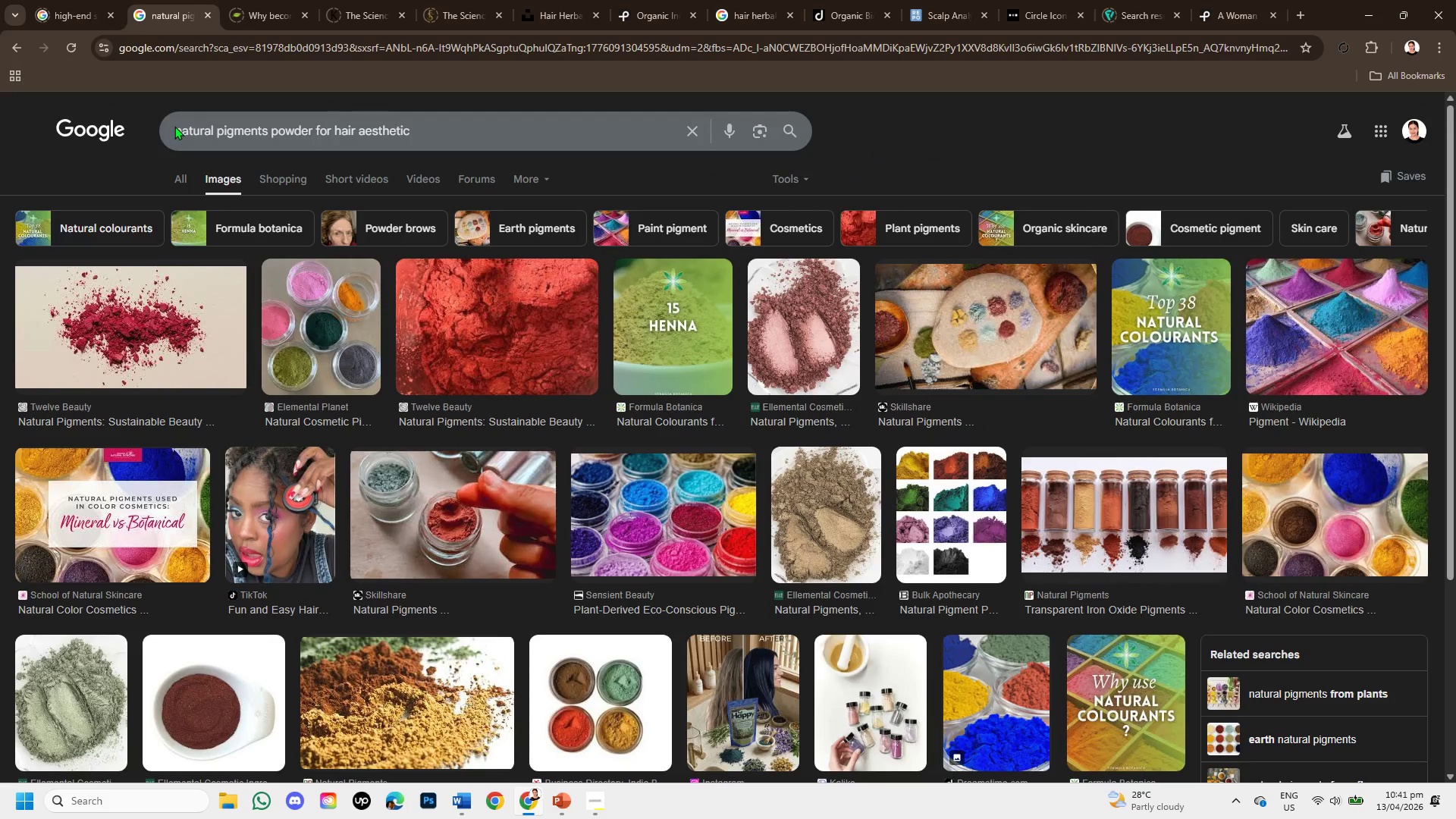 
left_click_drag(start_coordinate=[175, 126], to_coordinate=[496, 135])
 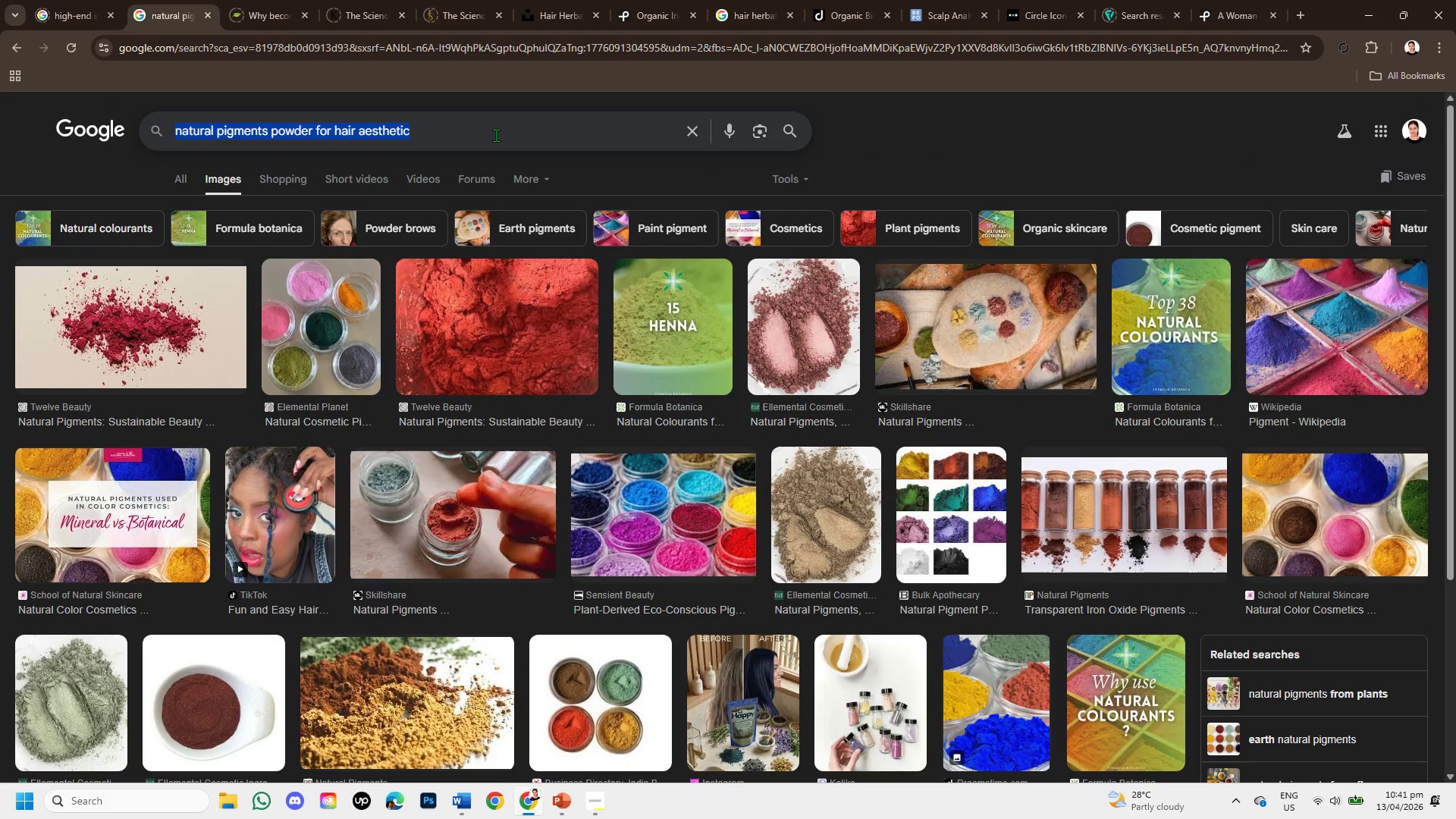 
hold_key(key=ControlLeft, duration=1.31)
 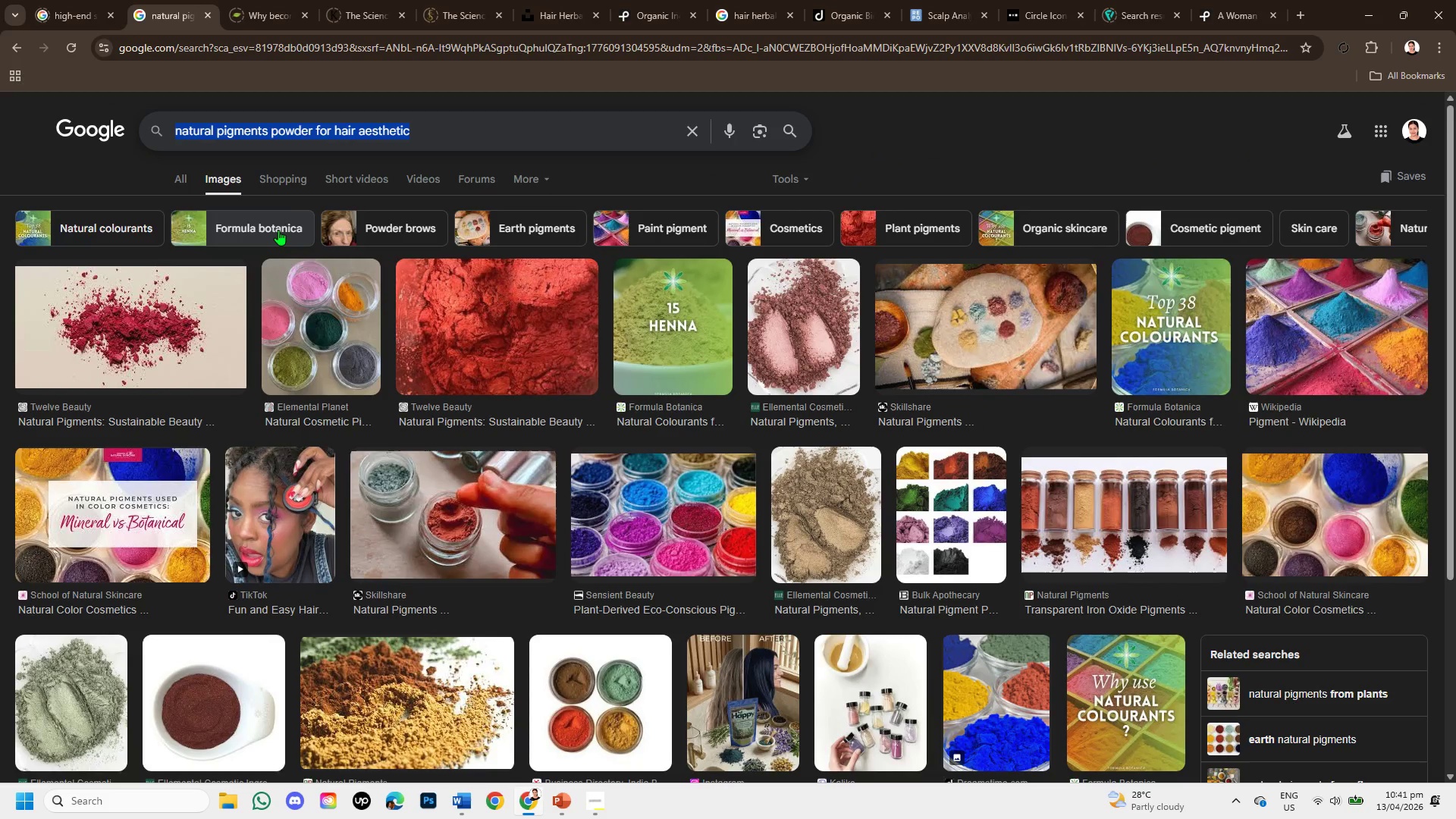 
hold_key(key=C, duration=0.34)
 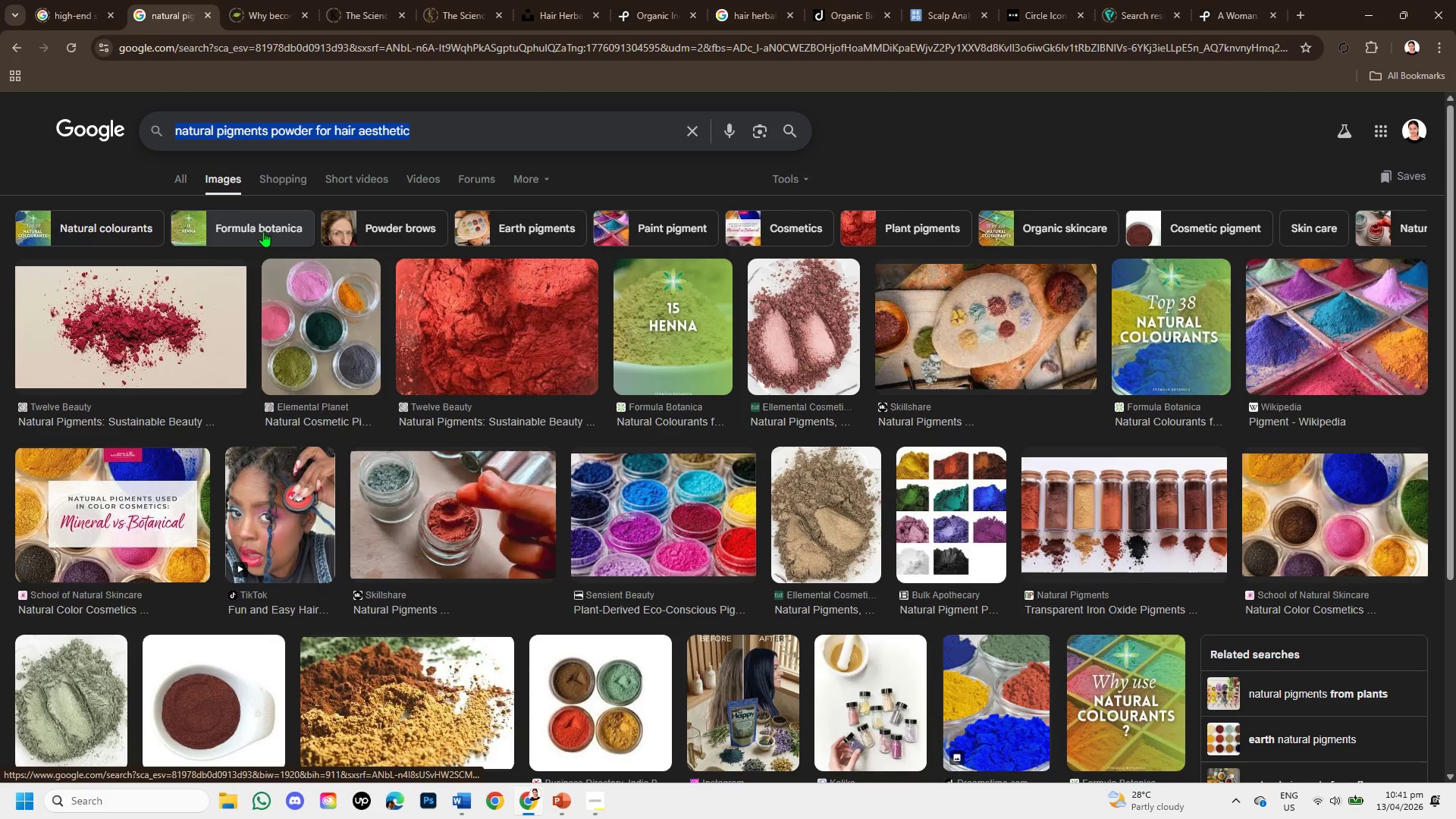 
left_click([249, 231])
 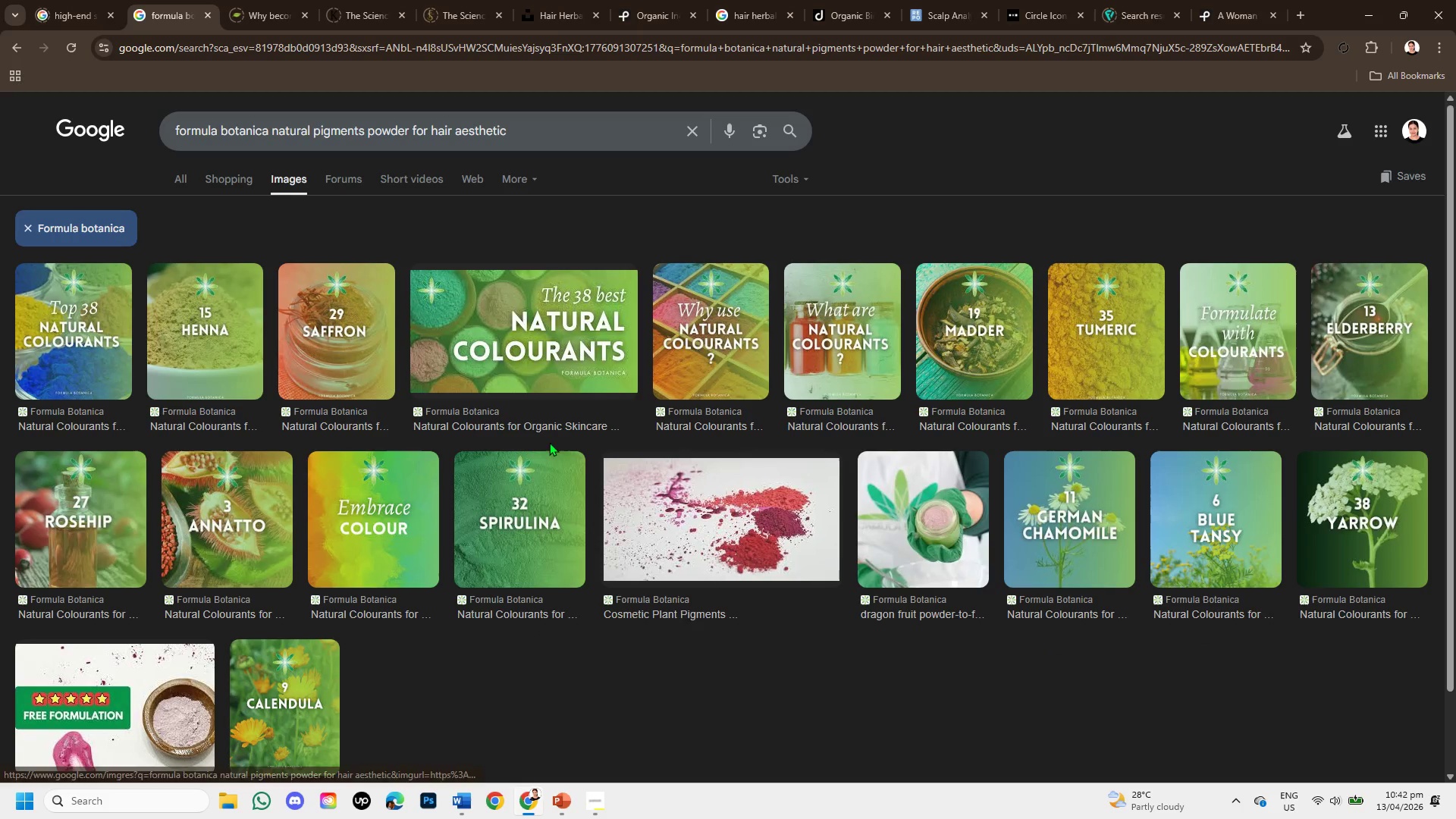 
scroll: coordinate [572, 497], scroll_direction: down, amount: 1.0
 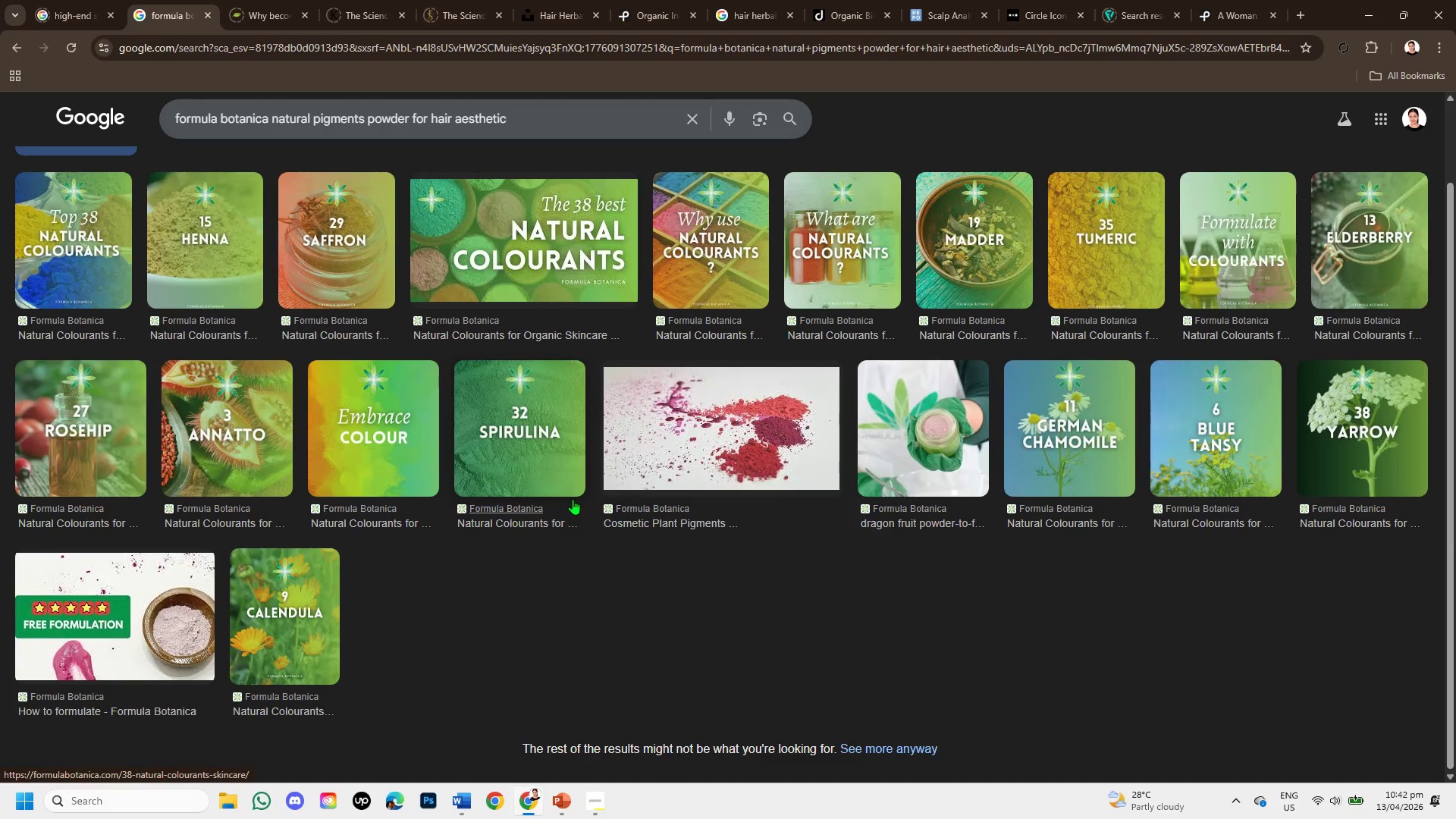 
scroll: coordinate [573, 499], scroll_direction: up, amount: 3.0
 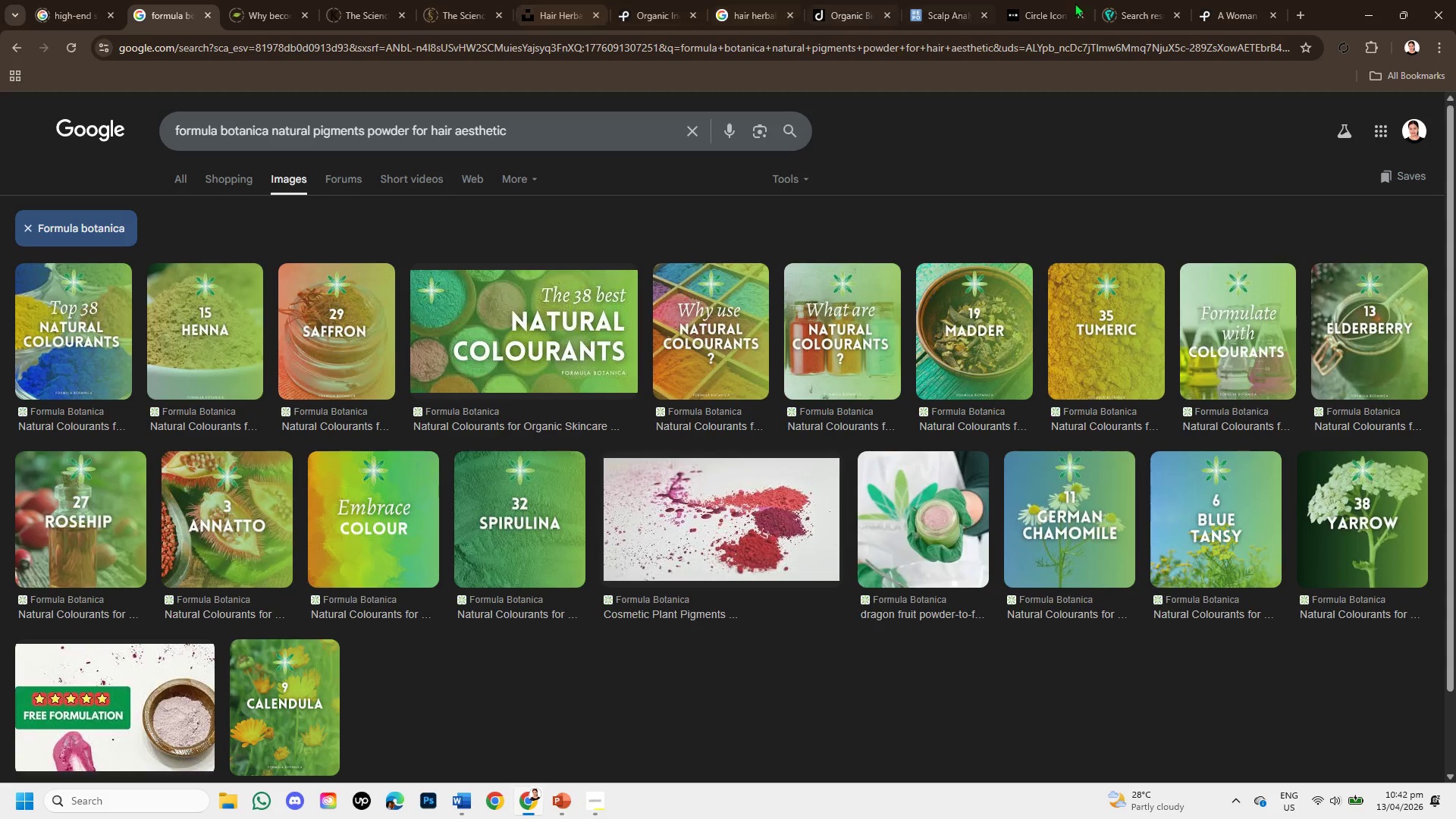 
left_click([1238, 11])
 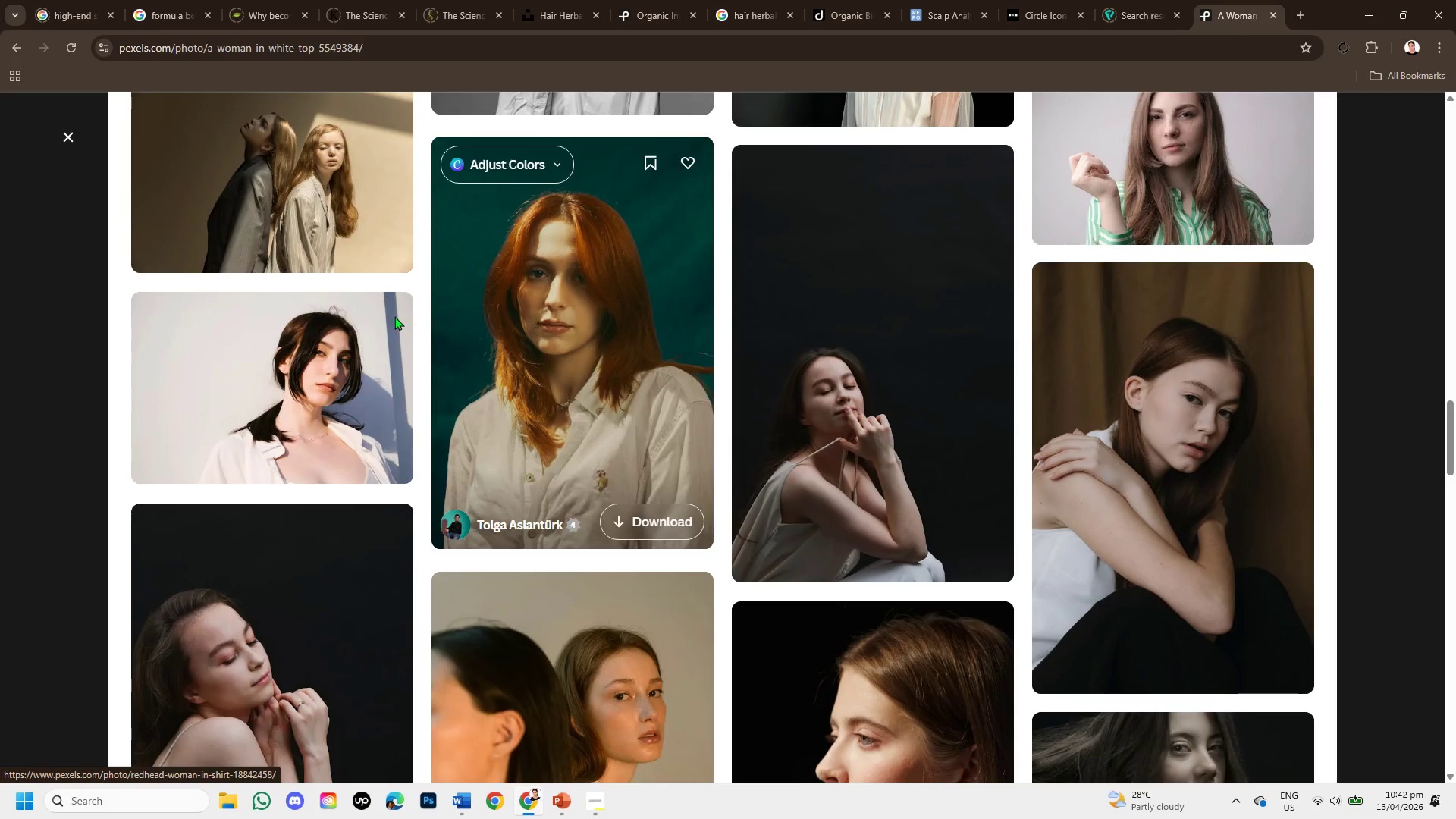 
scroll: coordinate [381, 316], scroll_direction: up, amount: 3.0
 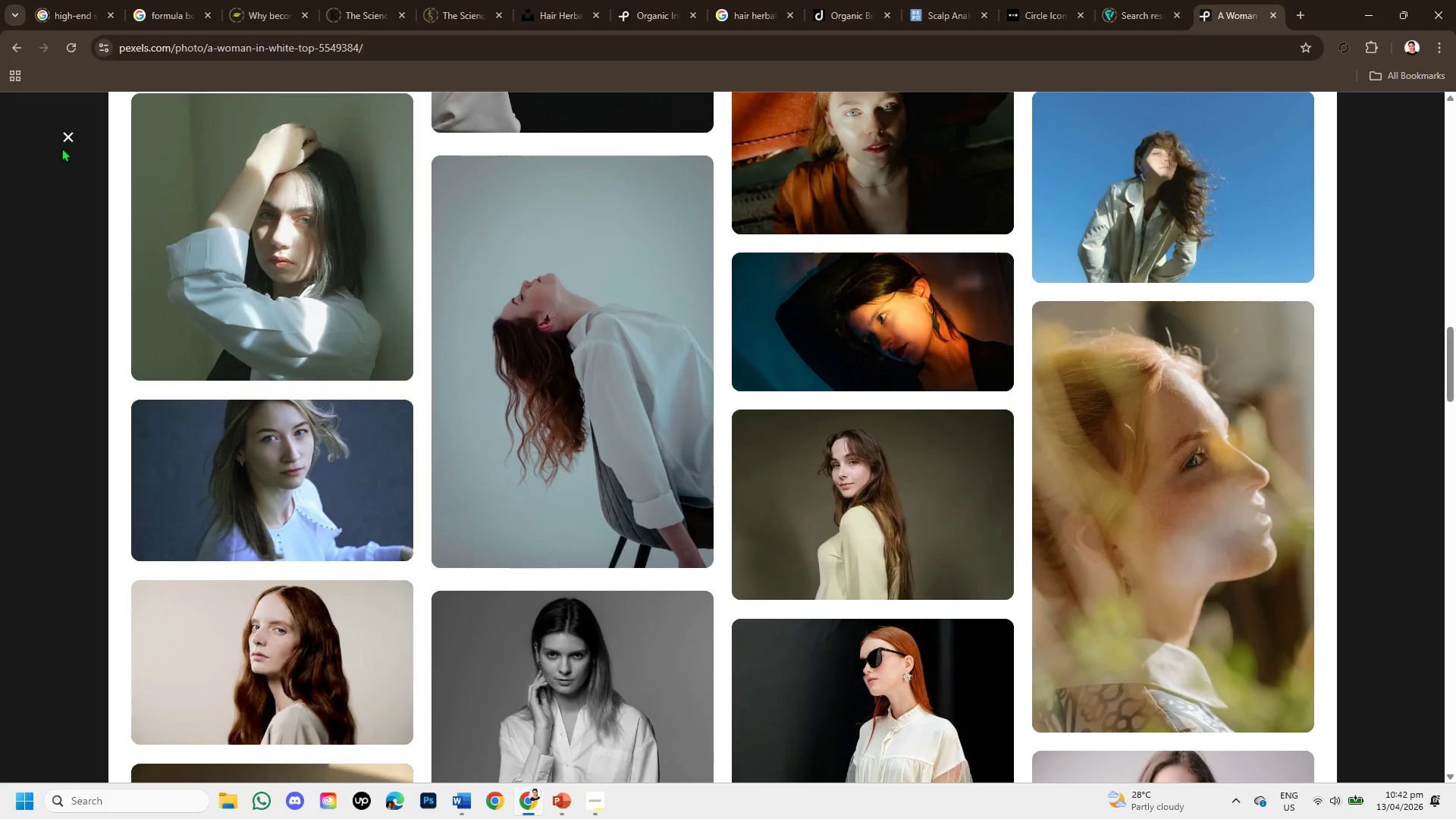 
left_click([67, 140])
 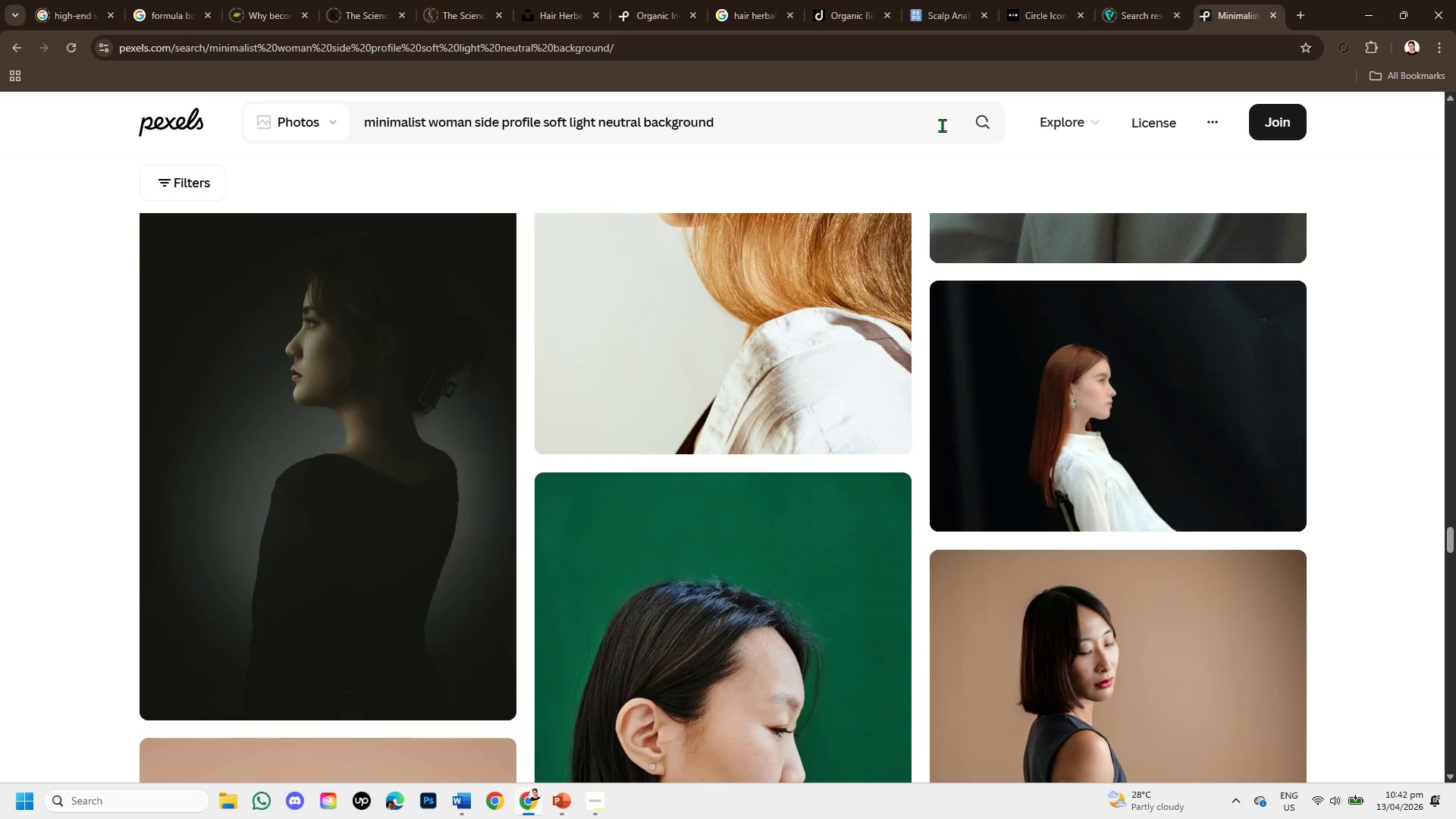 
left_click_drag(start_coordinate=[732, 123], to_coordinate=[165, 138])
 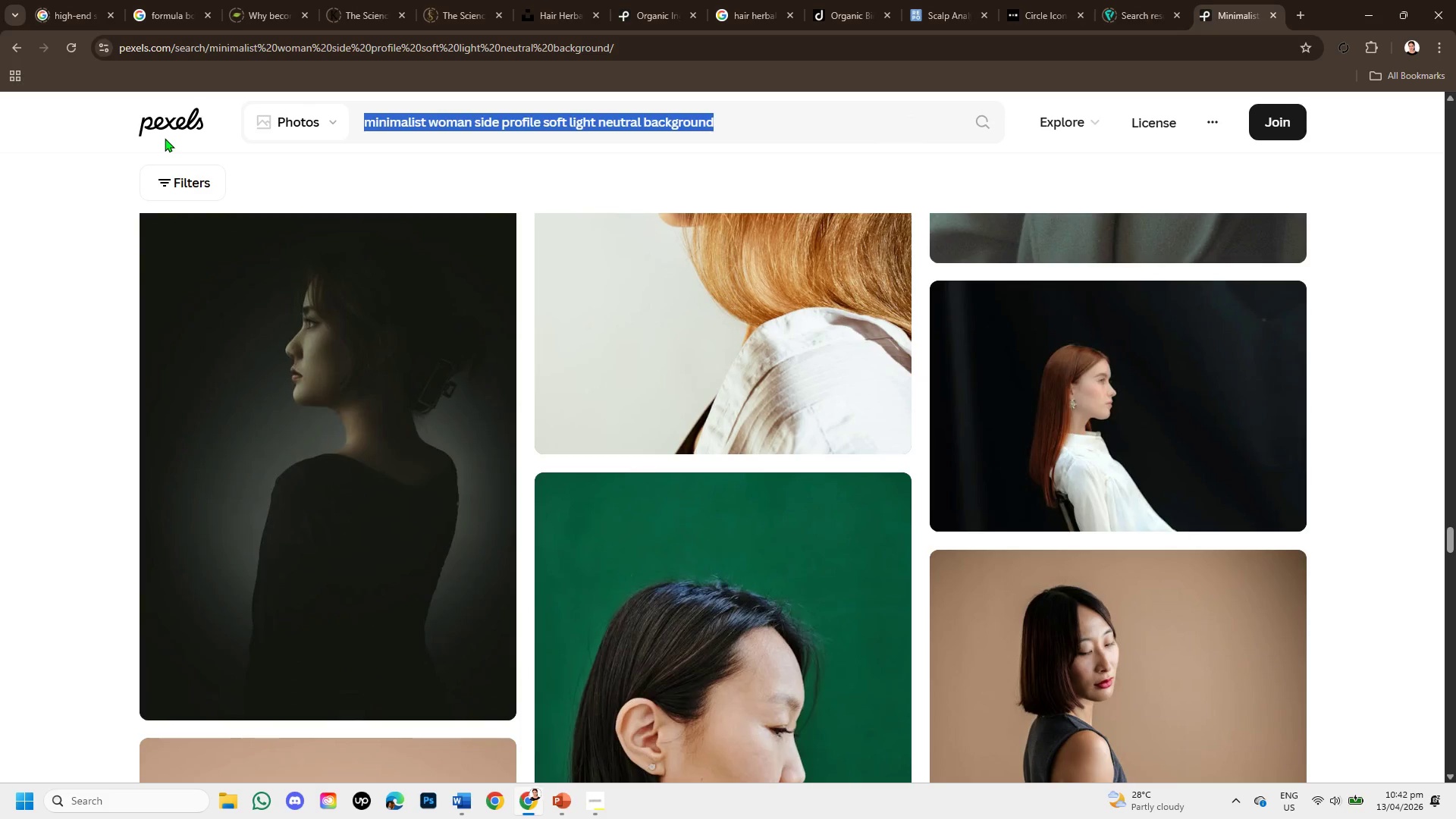 
key(Backspace)
 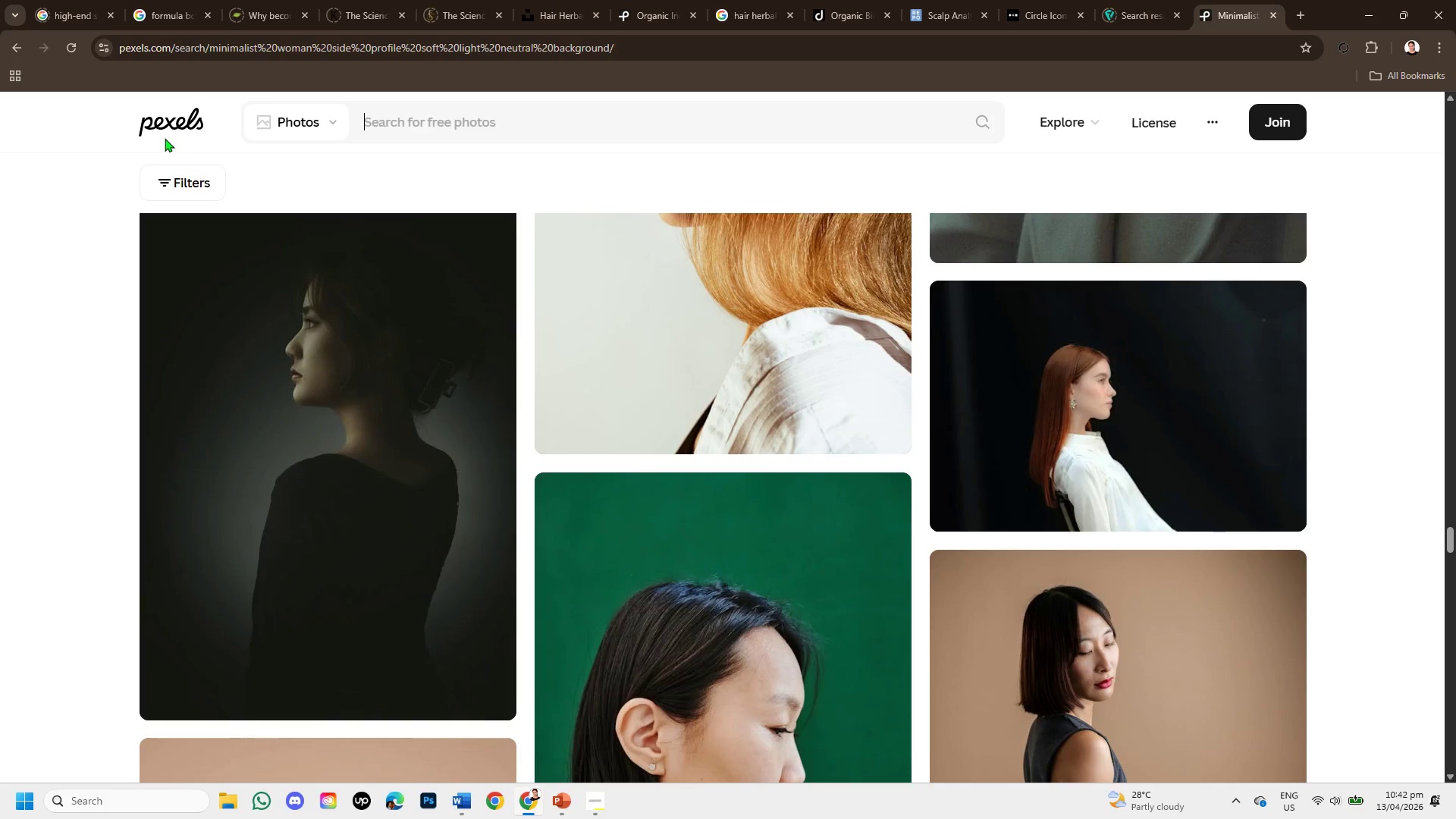 
key(Control+V)
 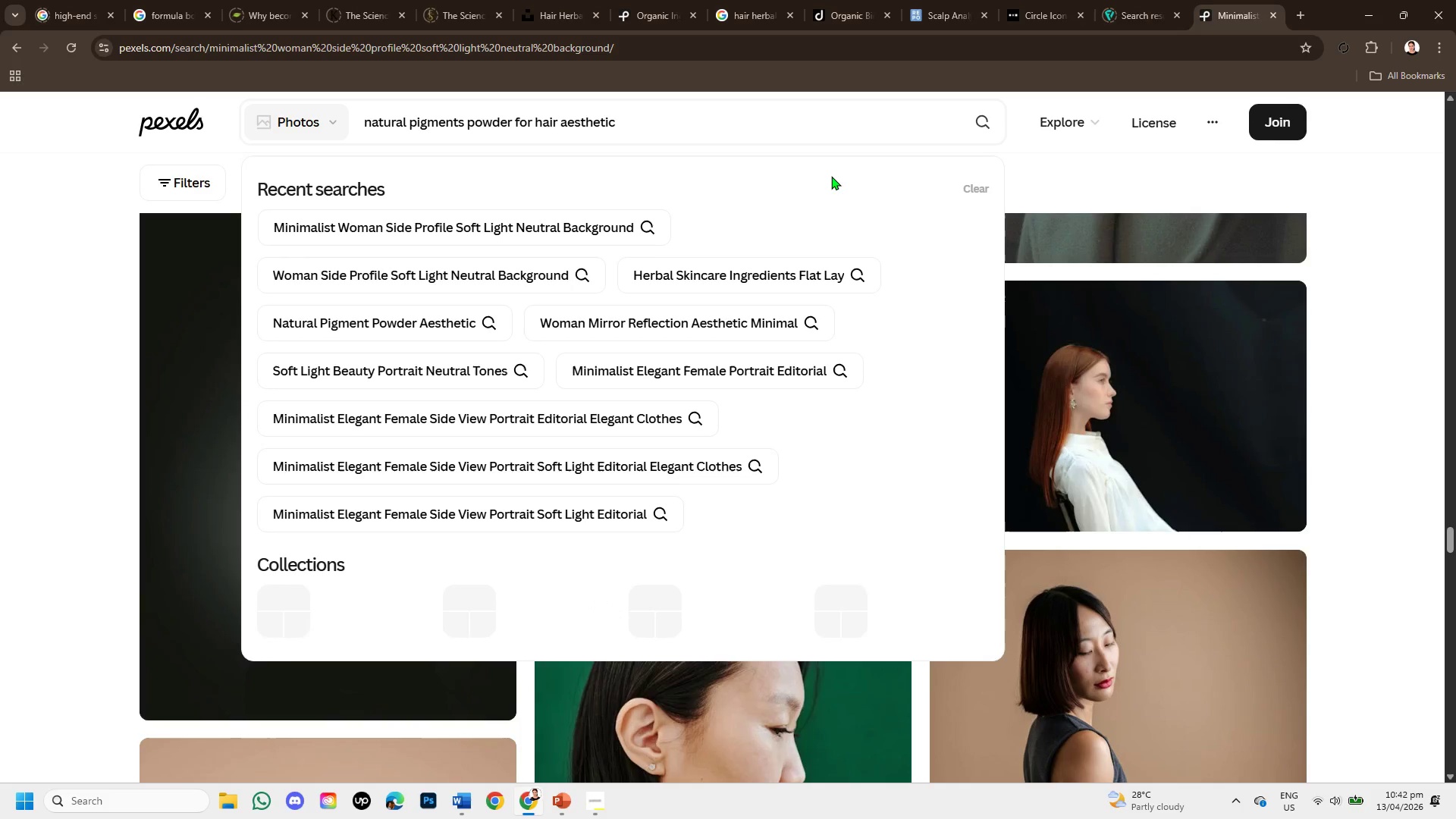 
key(Enter)
 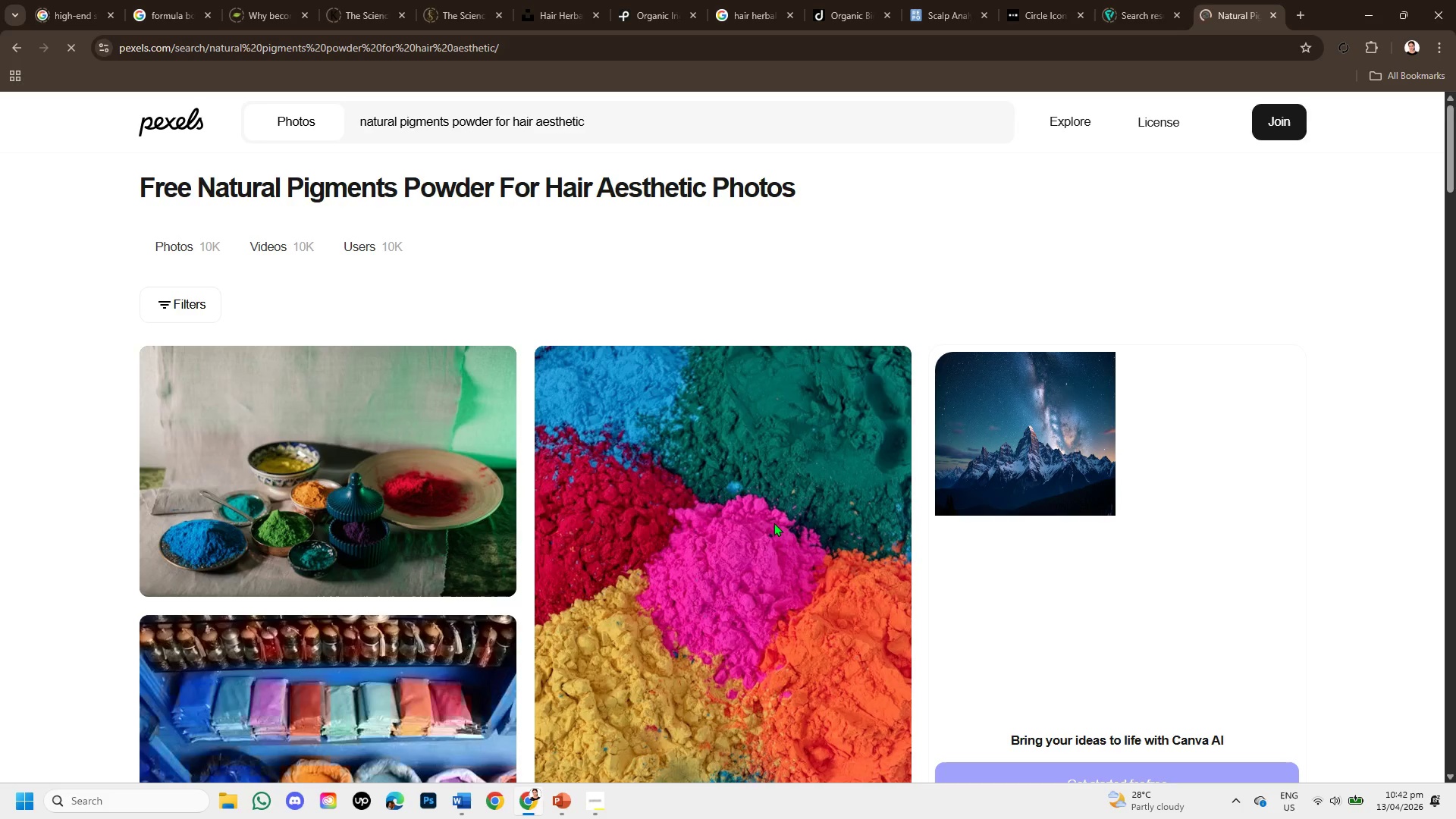 
wait(5.77)
 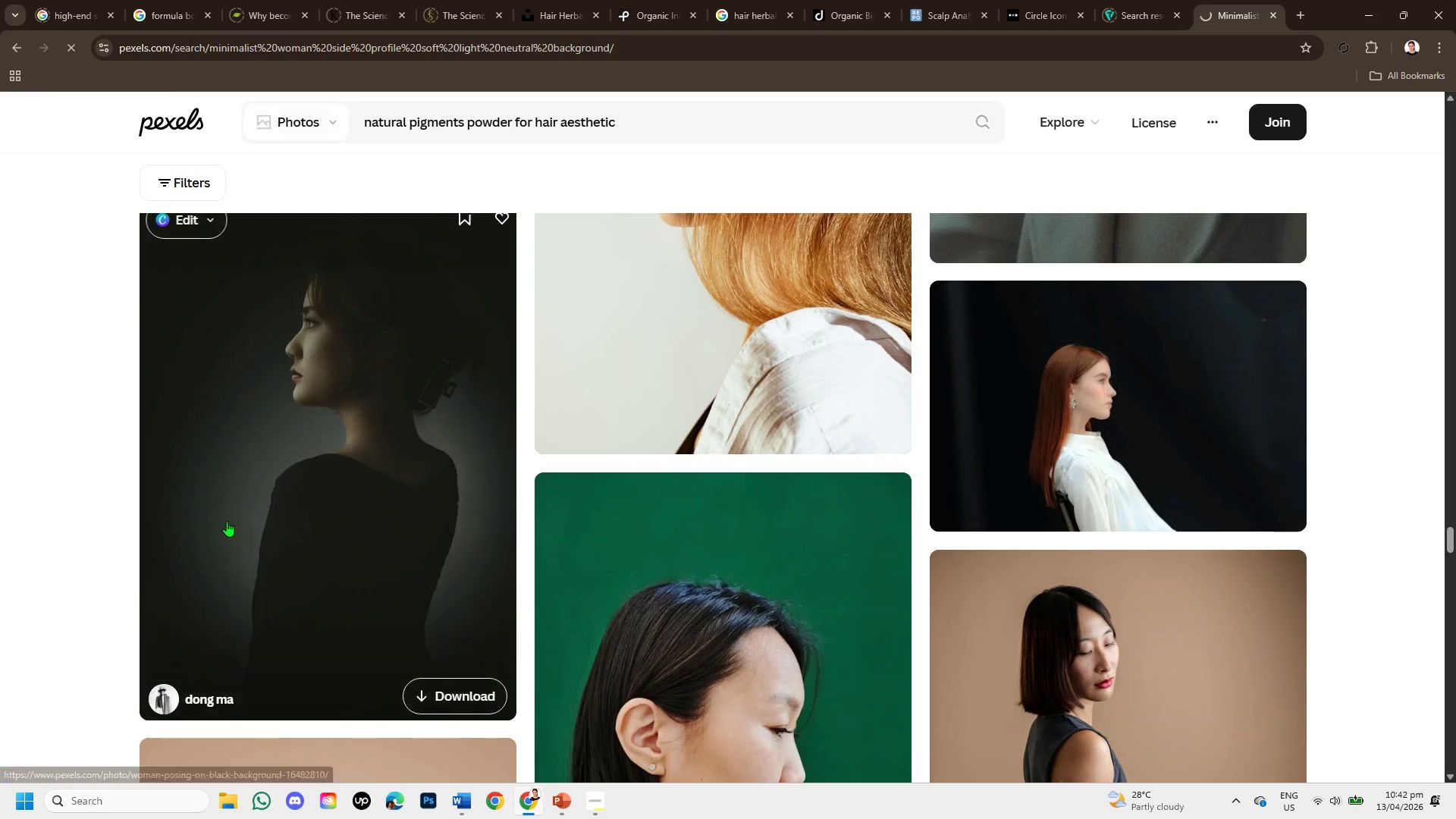 
scroll: coordinate [789, 626], scroll_direction: down, amount: 3.0
 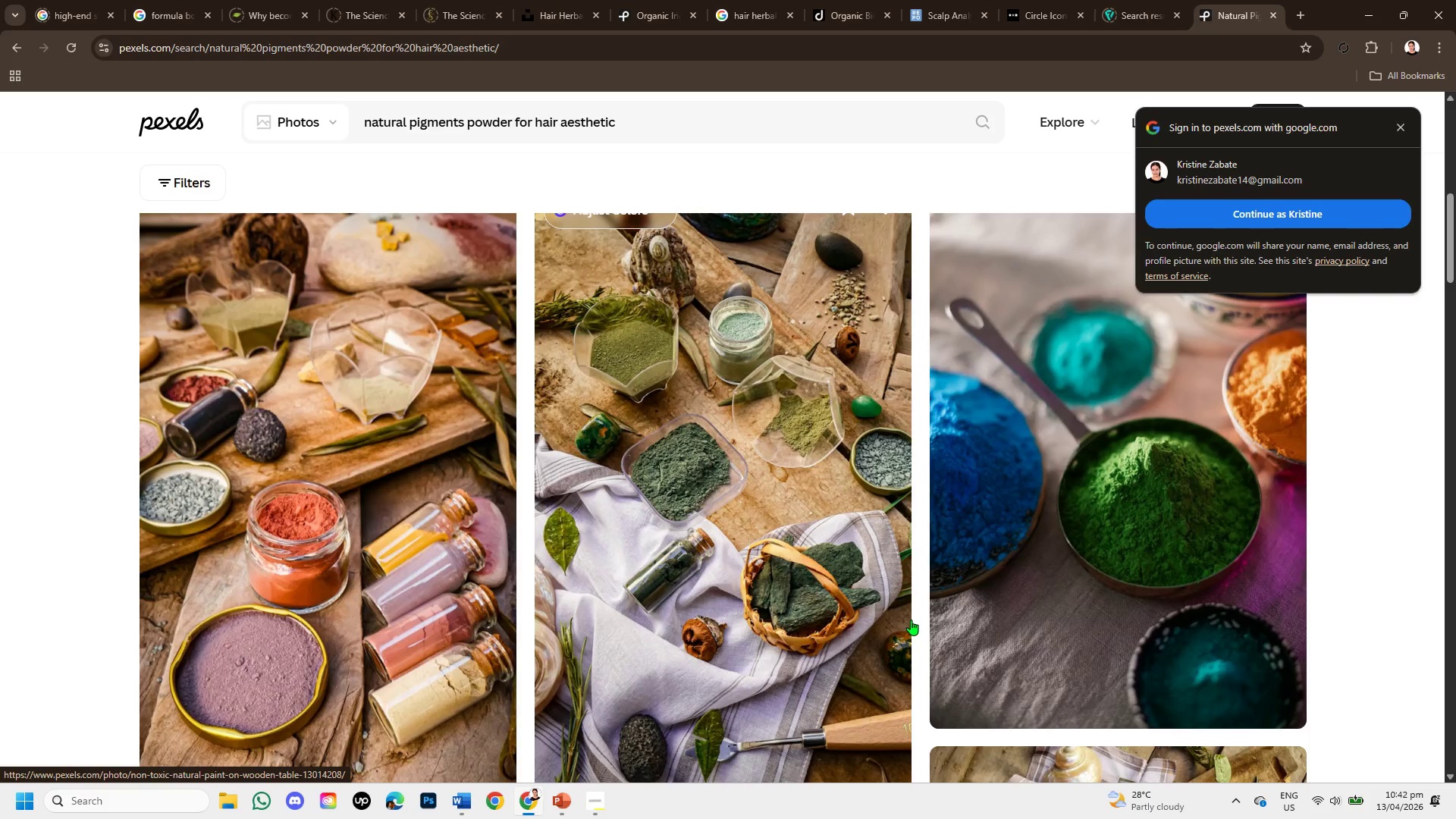 
left_click([830, 544])
 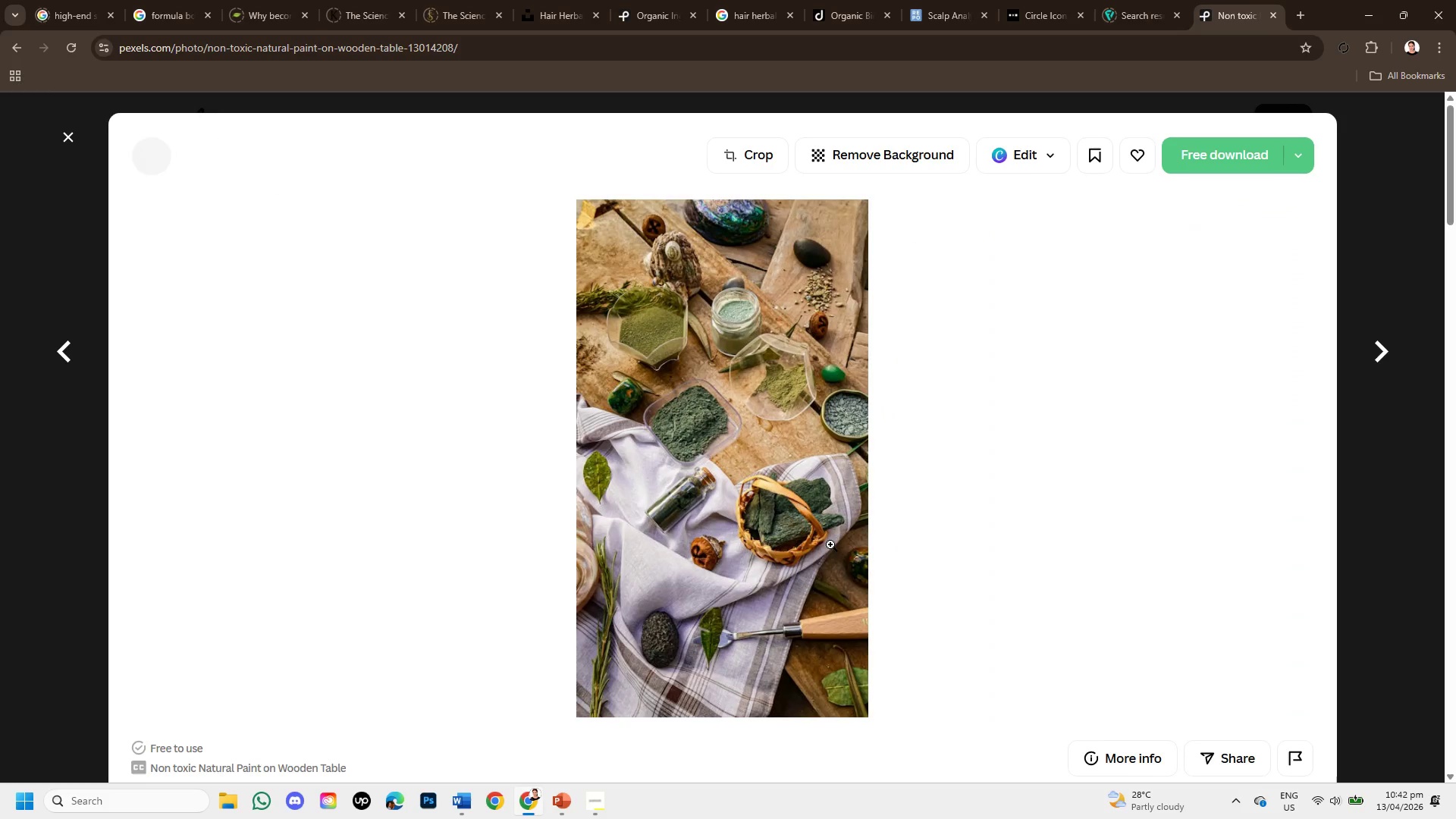 
scroll: coordinate [653, 481], scroll_direction: down, amount: 3.0
 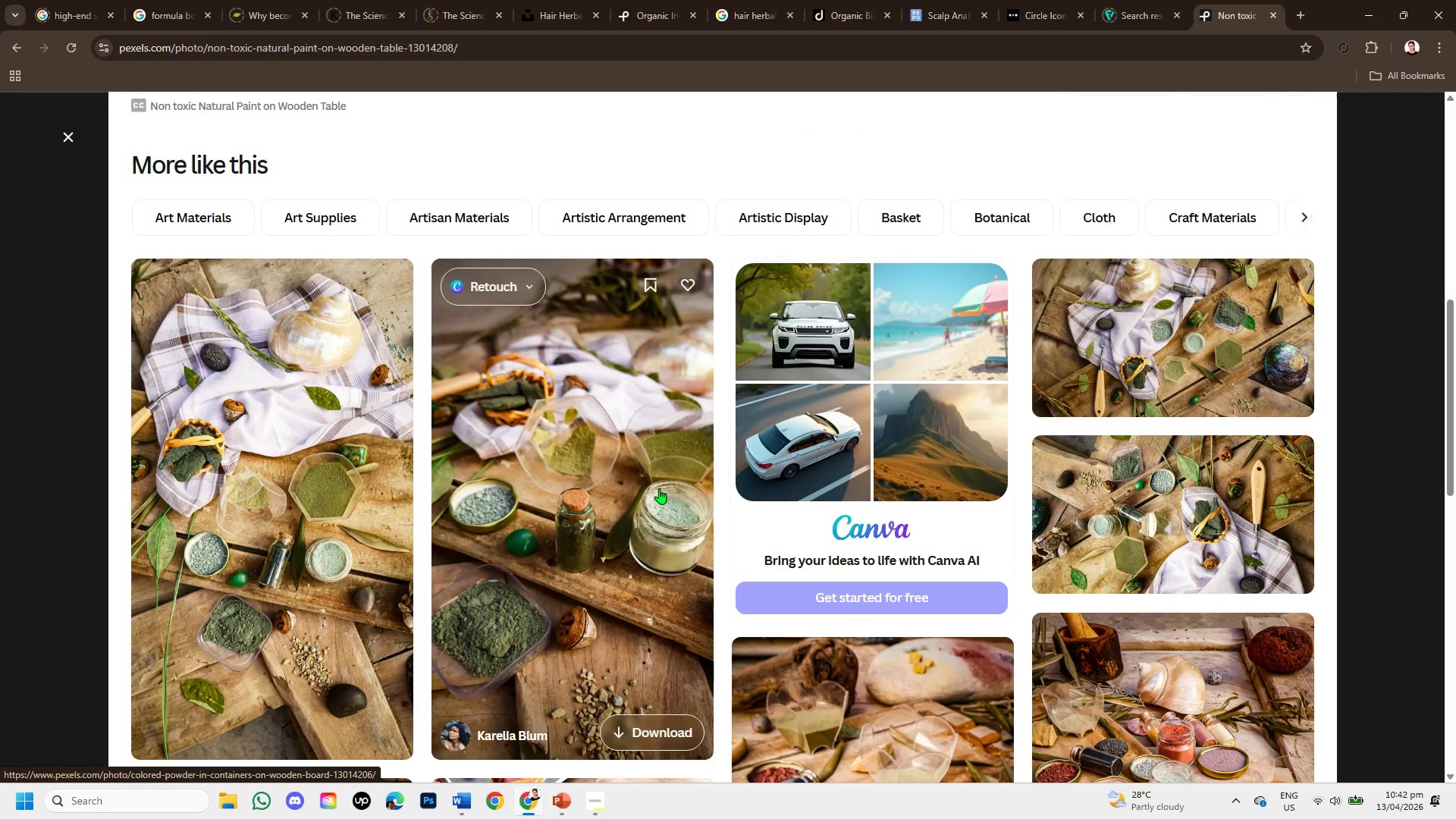 
scroll: coordinate [742, 564], scroll_direction: up, amount: 3.0
 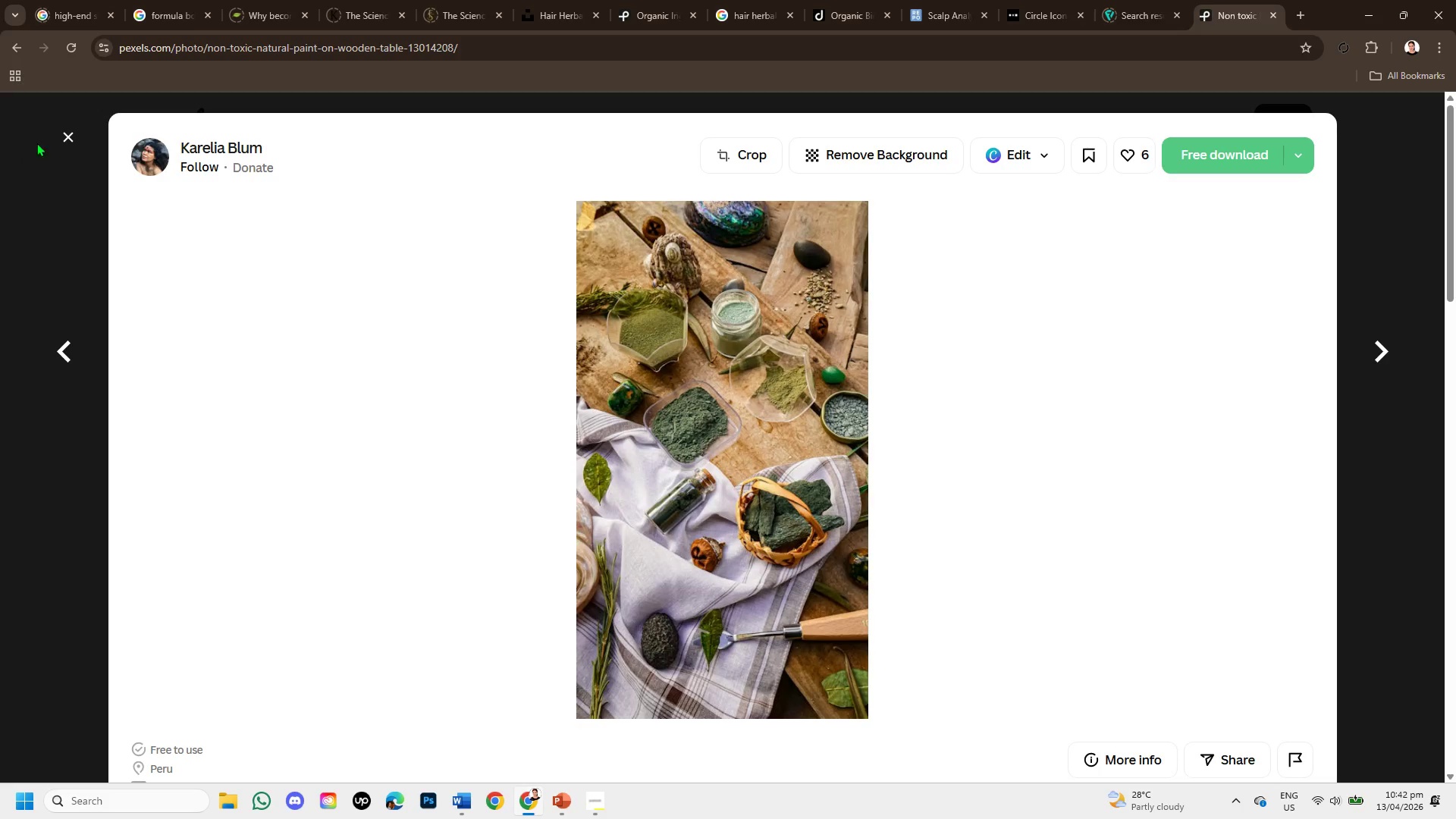 
left_click([71, 141])
 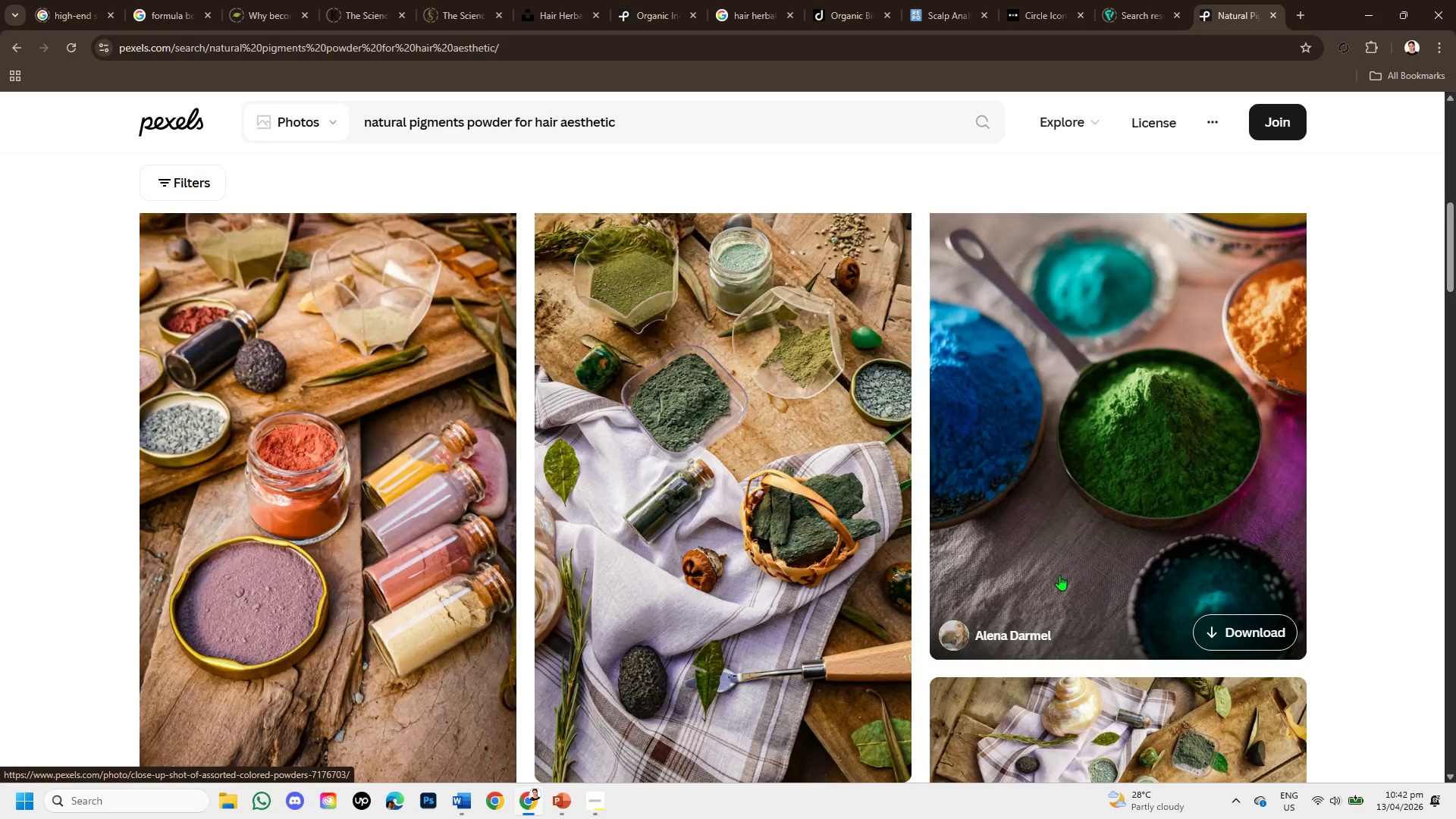 
scroll: coordinate [1059, 575], scroll_direction: down, amount: 1.0
 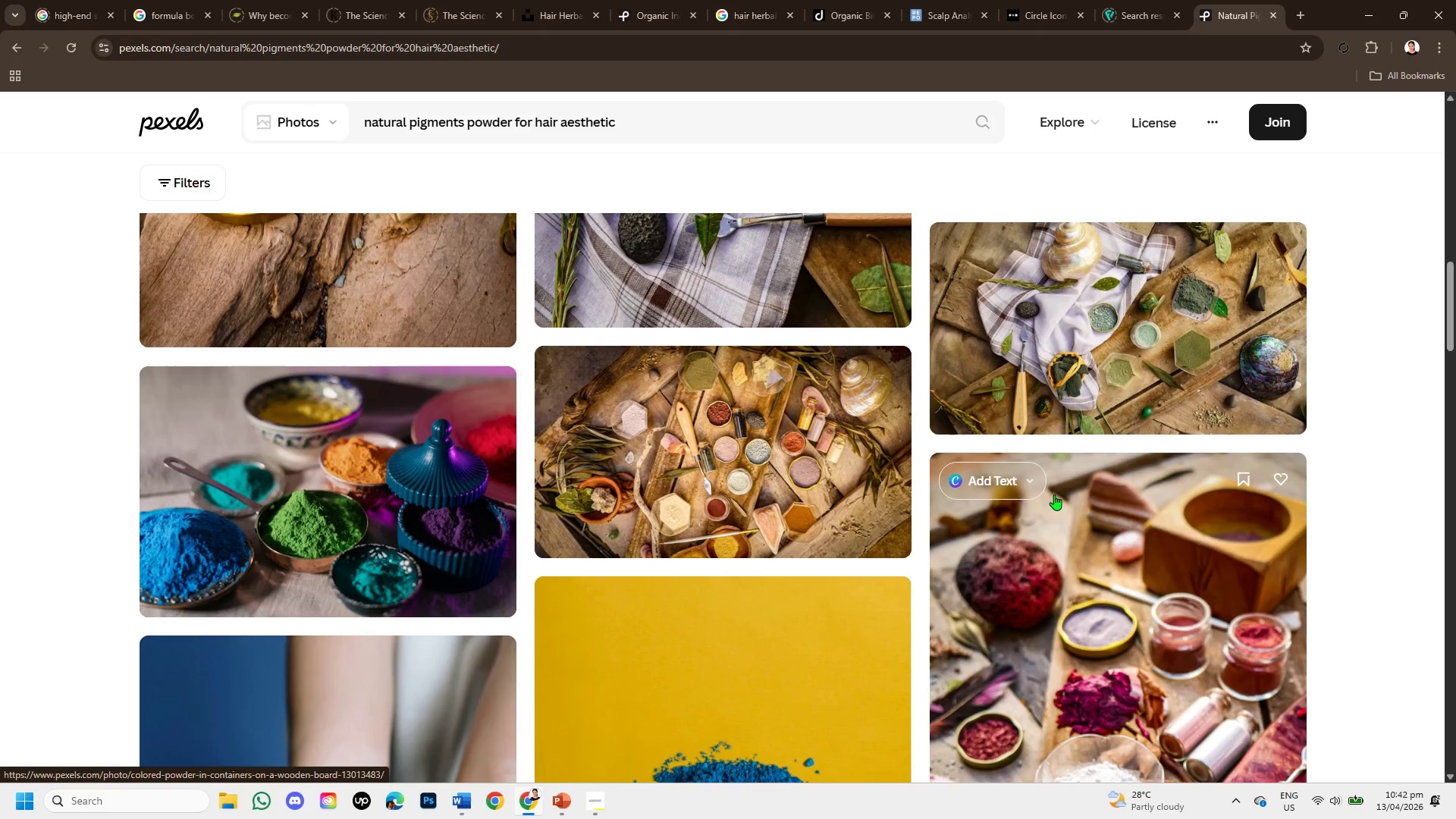 
left_click([1078, 371])
 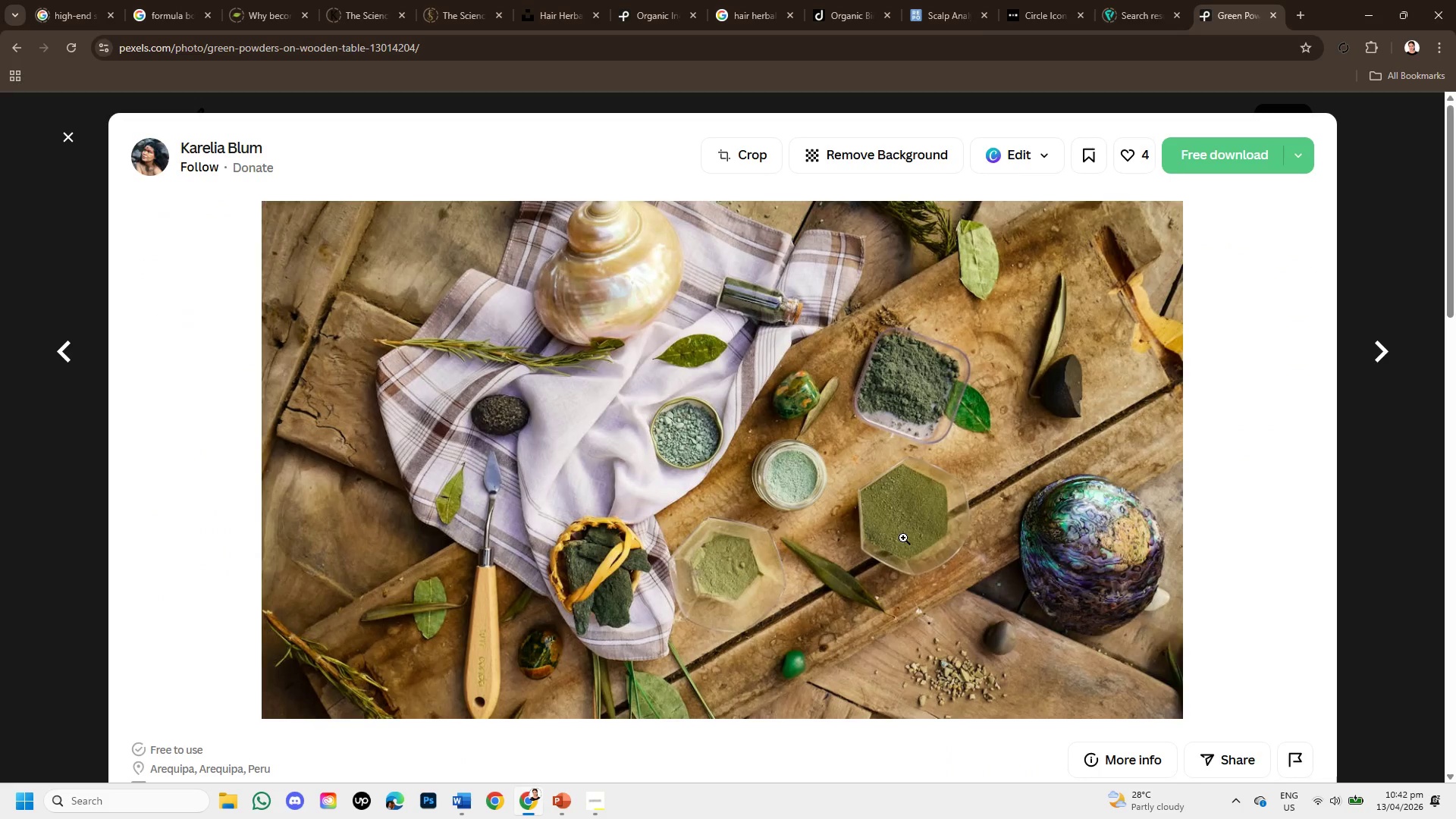 
scroll: coordinate [894, 557], scroll_direction: down, amount: 1.0
 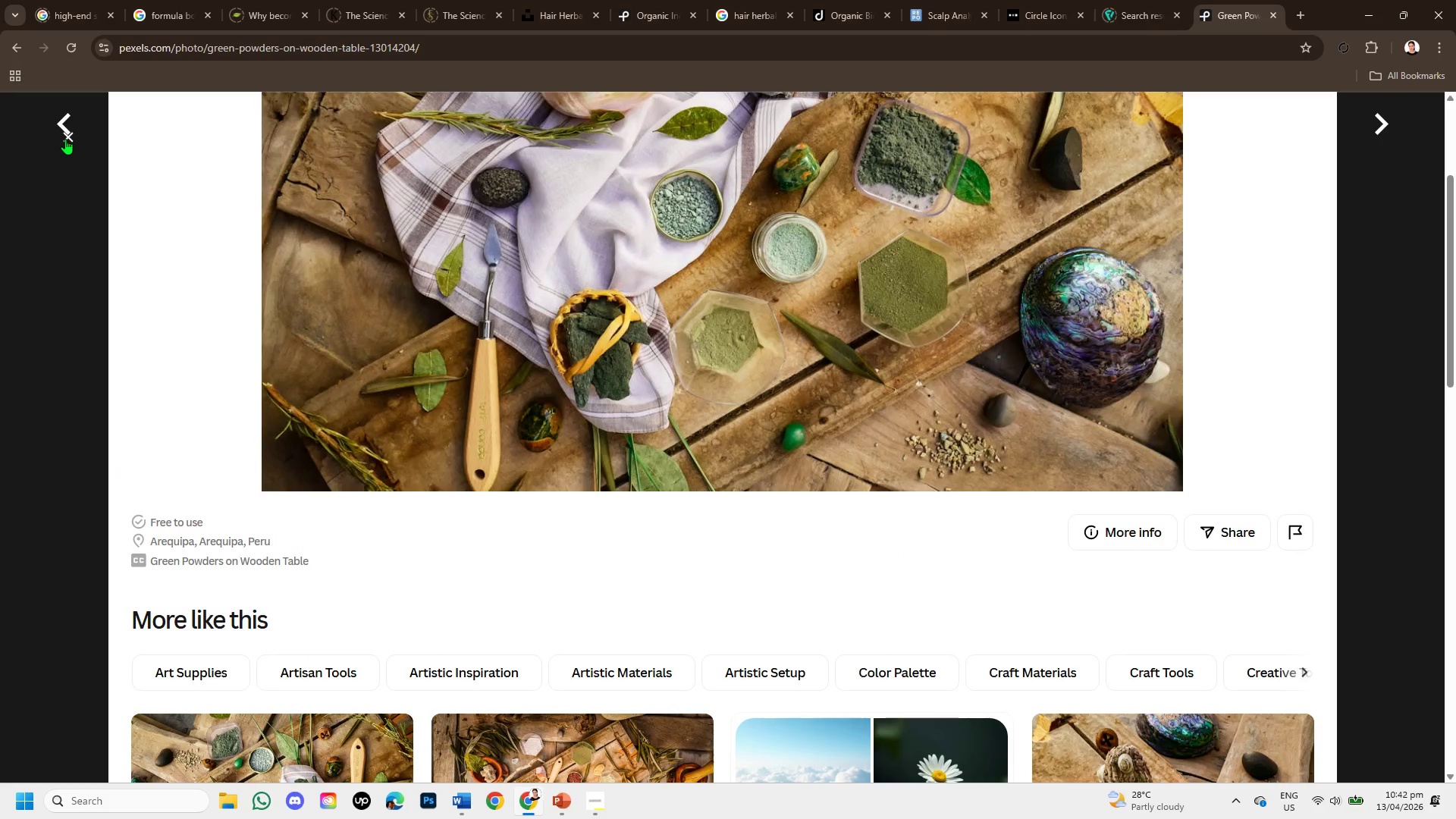 
left_click([65, 139])
 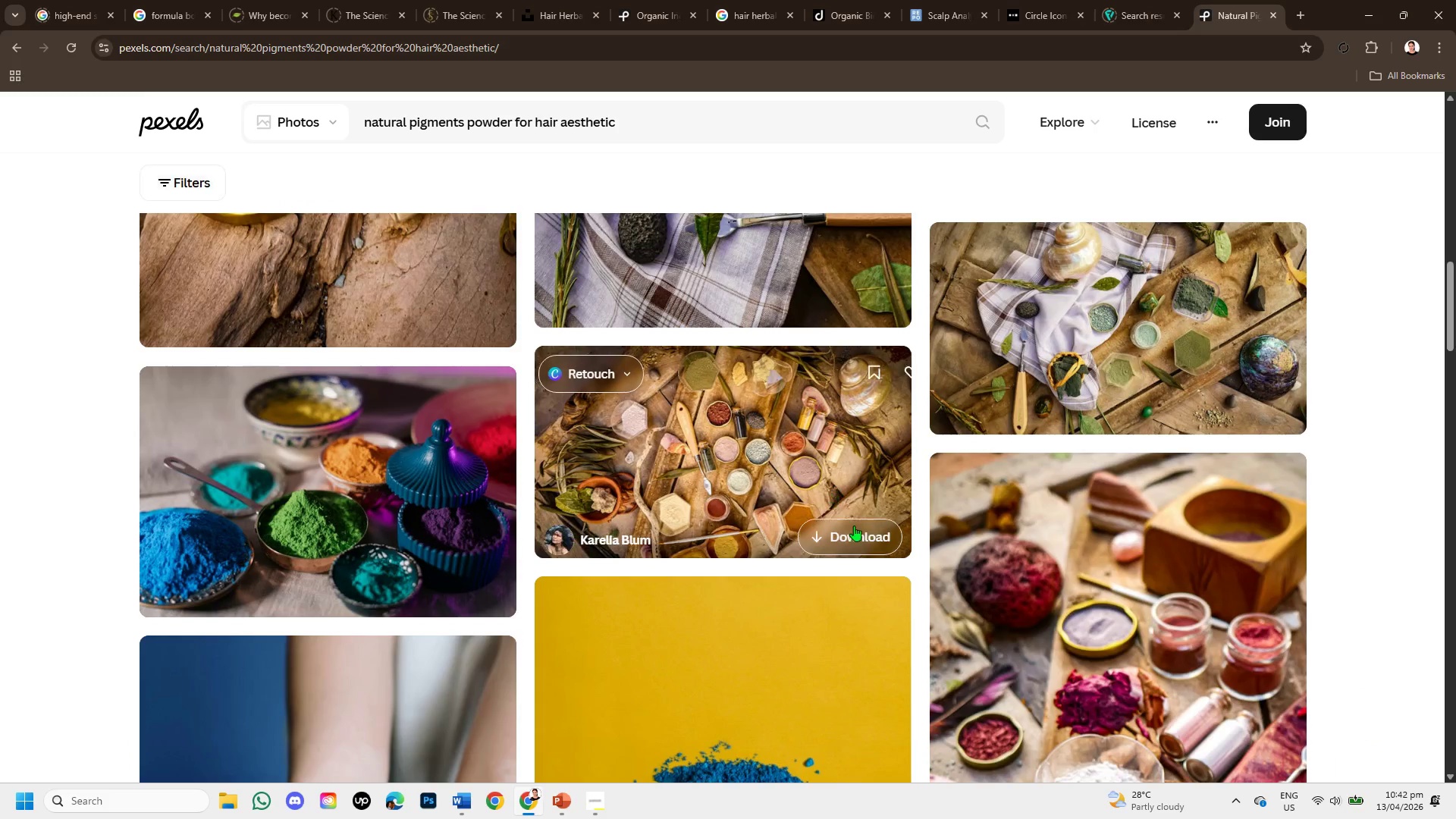 
scroll: coordinate [868, 585], scroll_direction: down, amount: 2.0
 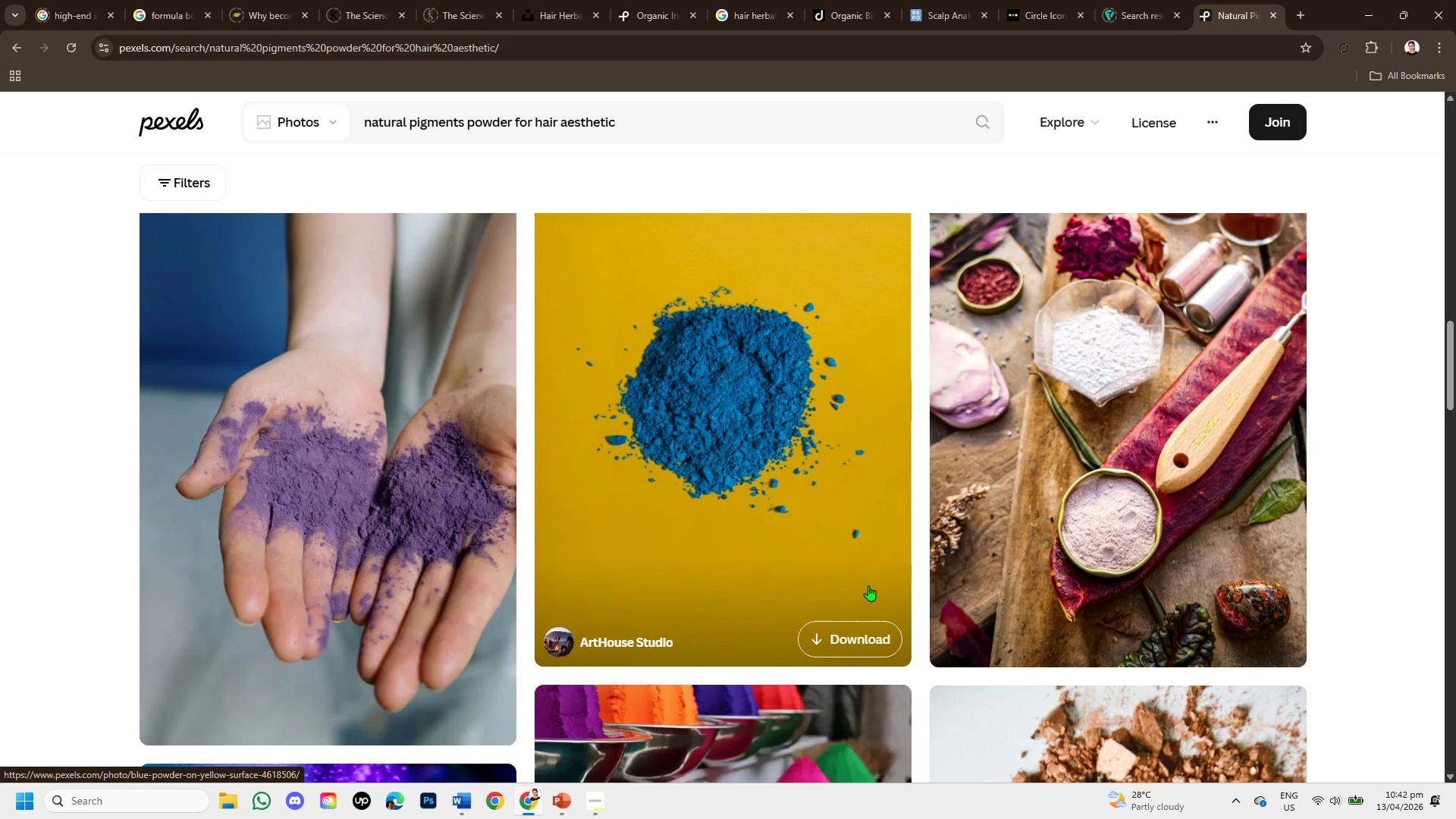 
scroll: coordinate [868, 585], scroll_direction: up, amount: 1.0
 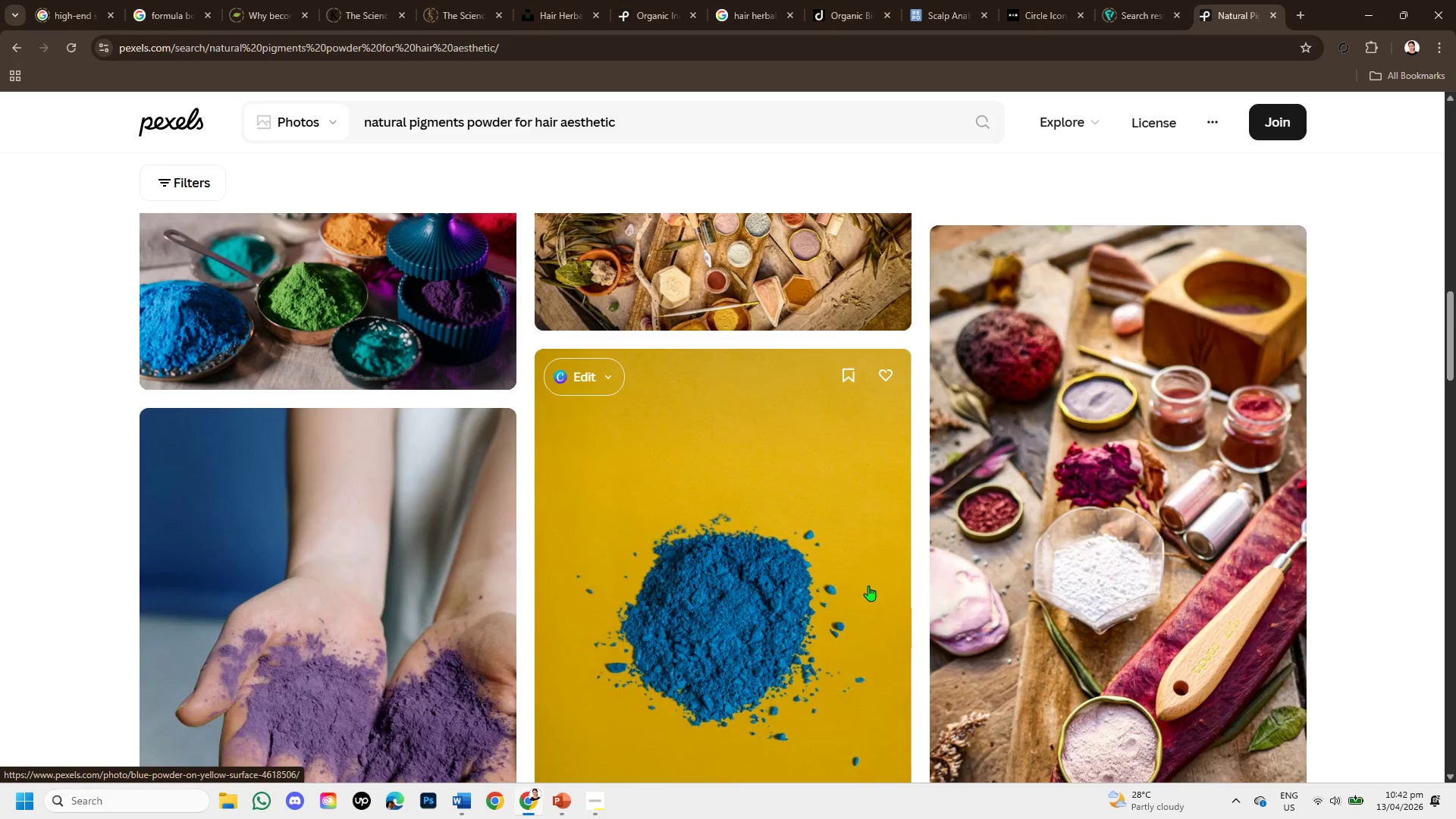 
scroll: coordinate [861, 638], scroll_direction: down, amount: 9.0
 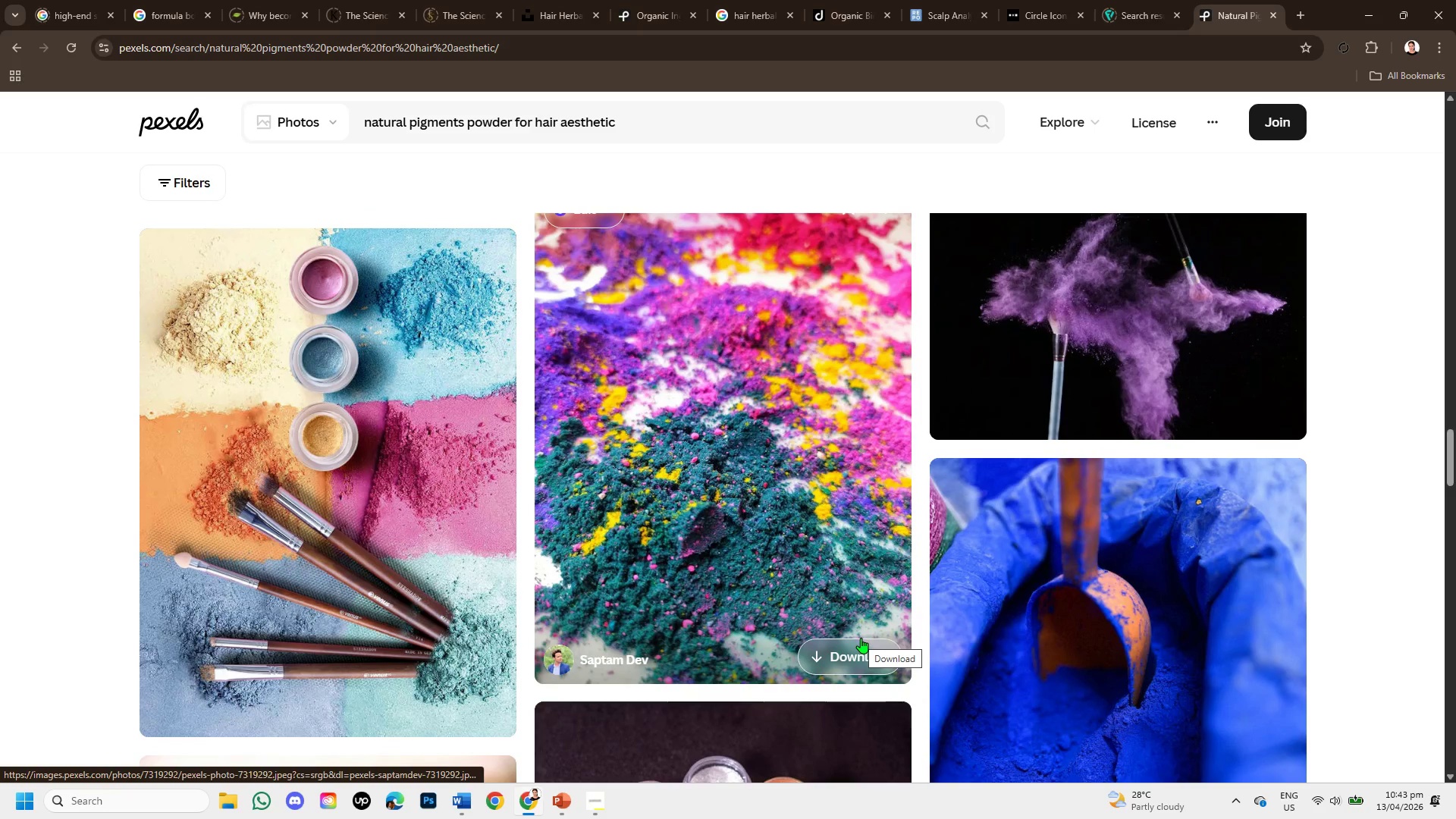 
scroll: coordinate [857, 644], scroll_direction: down, amount: 9.0
 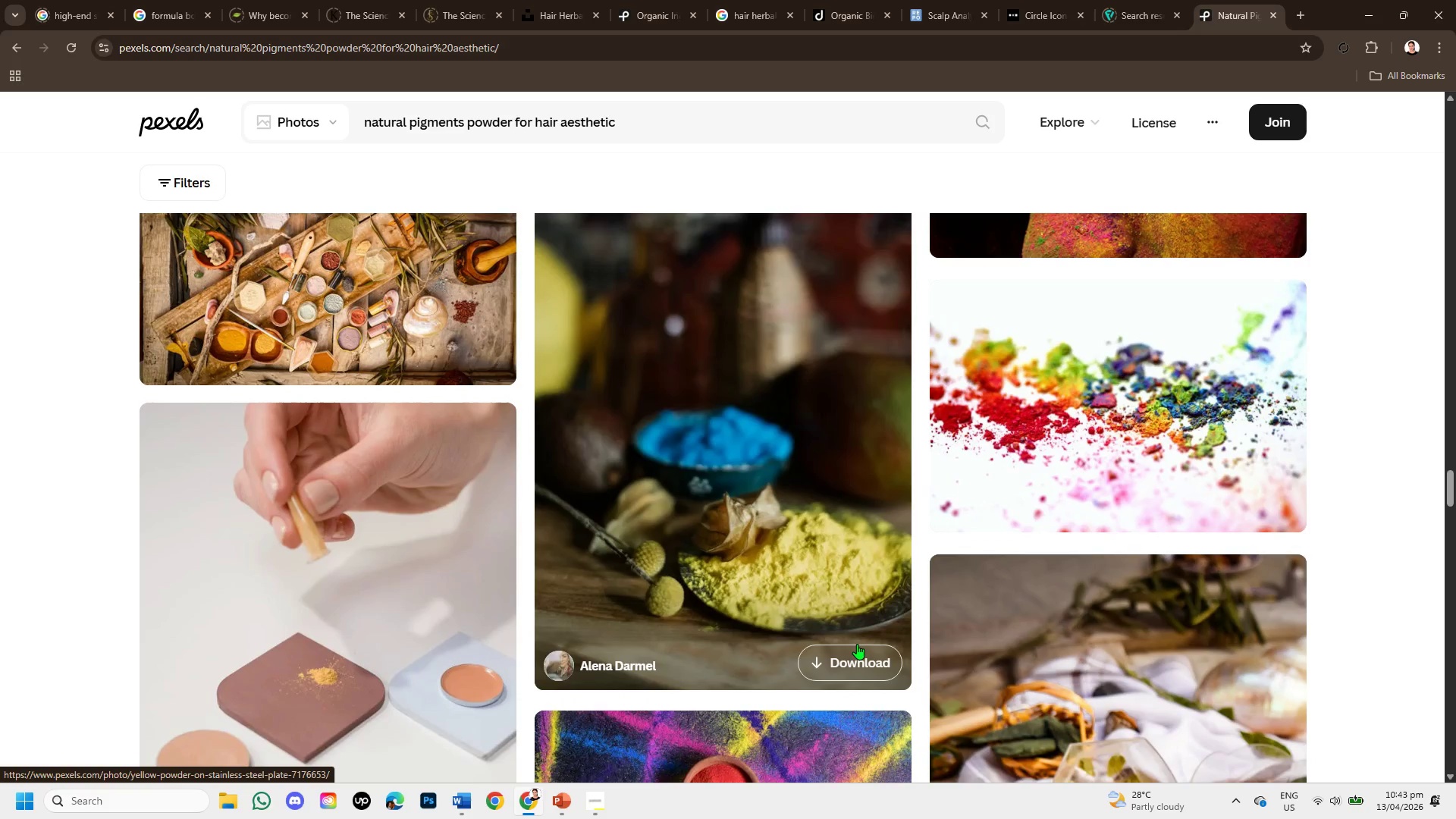 
scroll: coordinate [857, 644], scroll_direction: down, amount: 2.0
 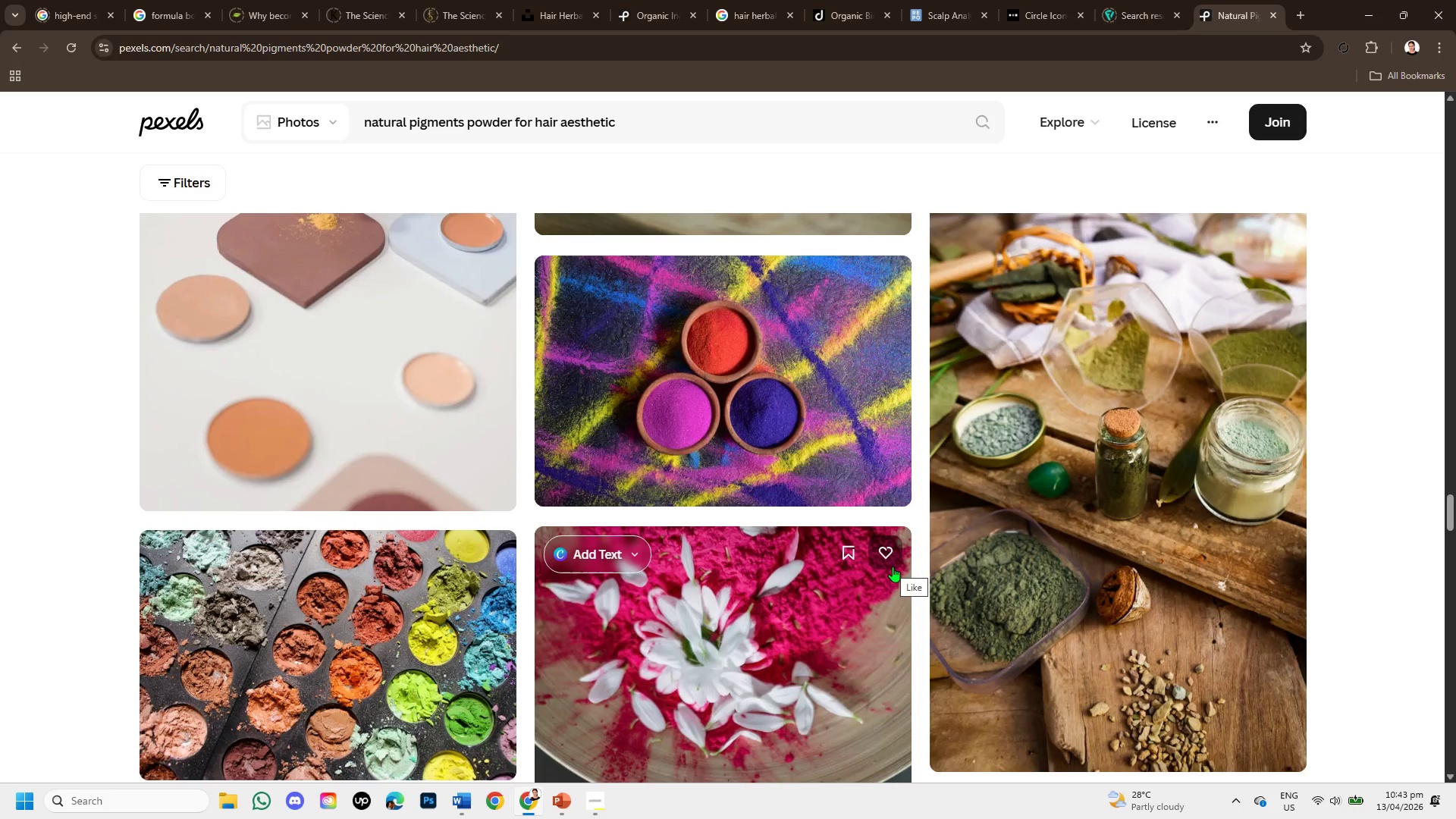 
wait(9.3)
 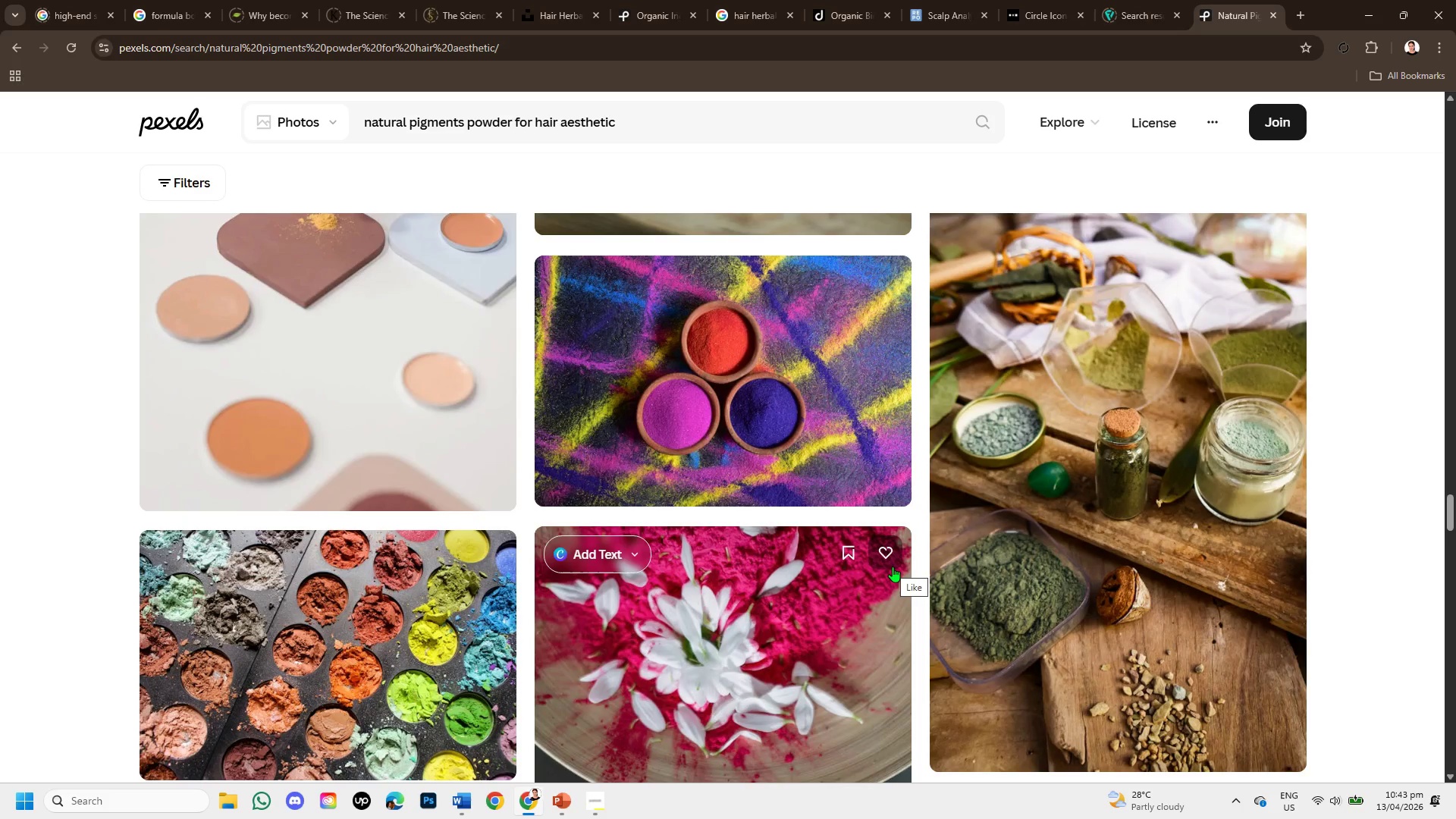 
scroll: coordinate [888, 576], scroll_direction: down, amount: 3.0
 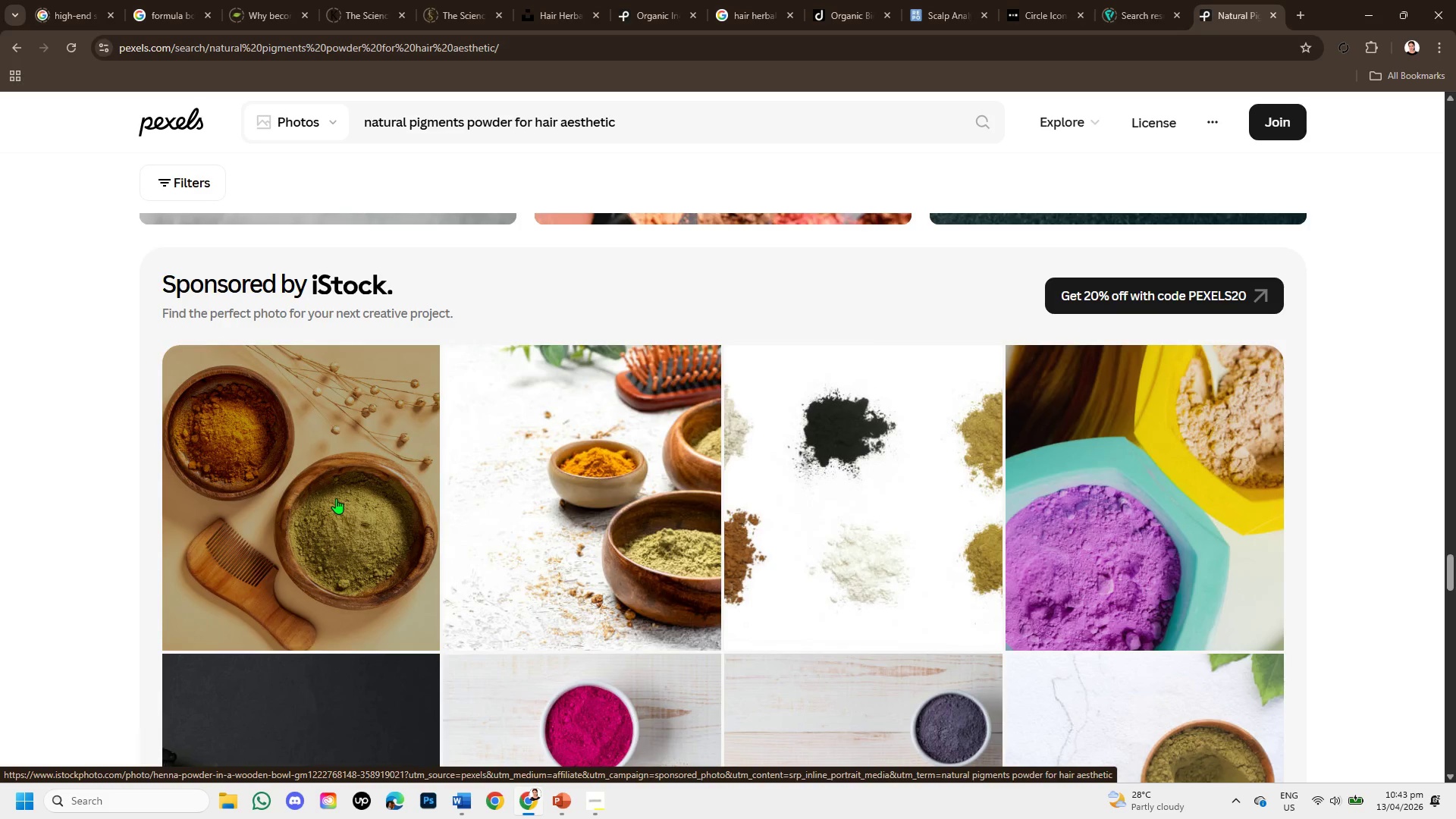 
wait(6.62)
 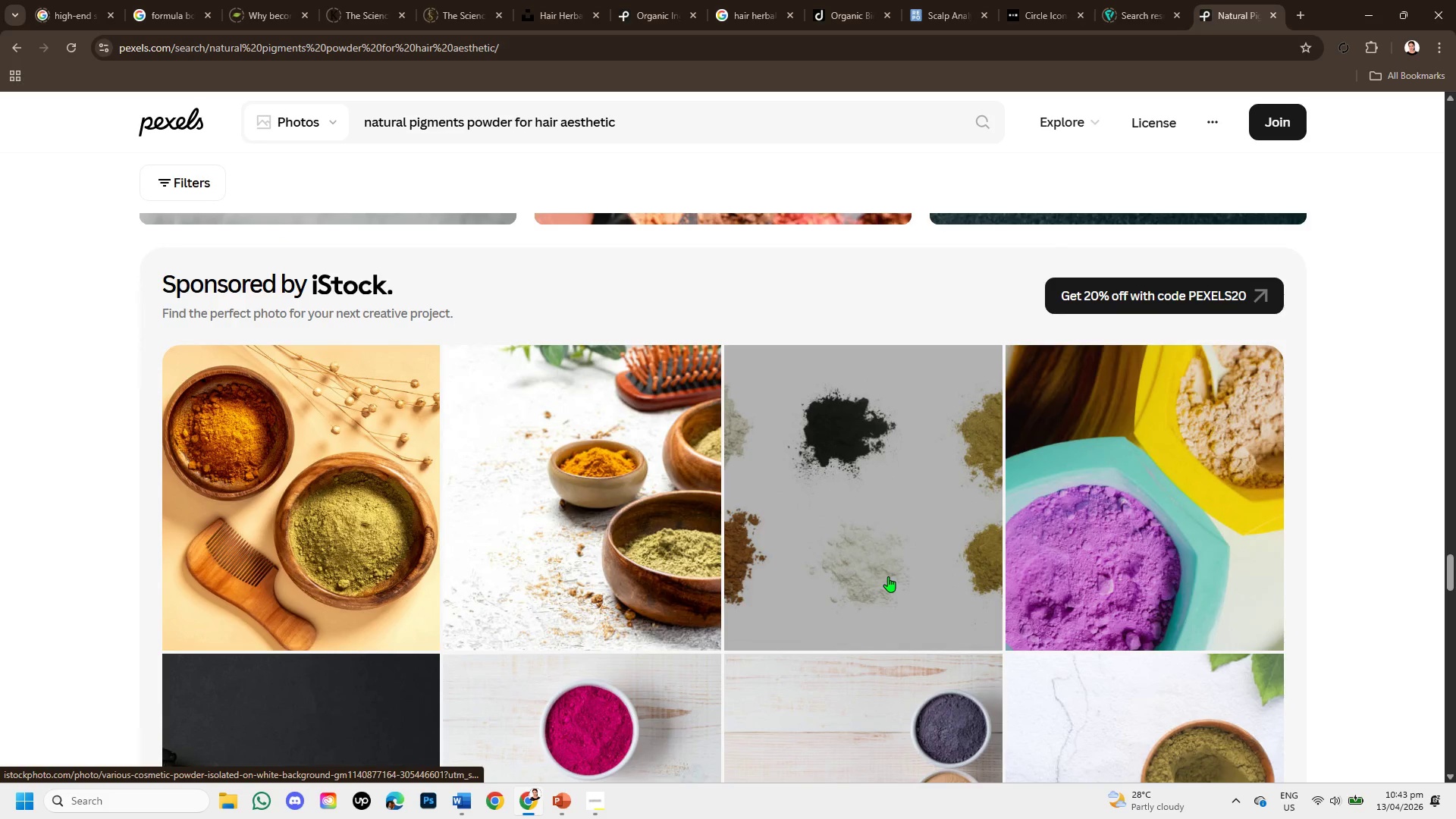 
scroll: coordinate [336, 498], scroll_direction: down, amount: 1.0
 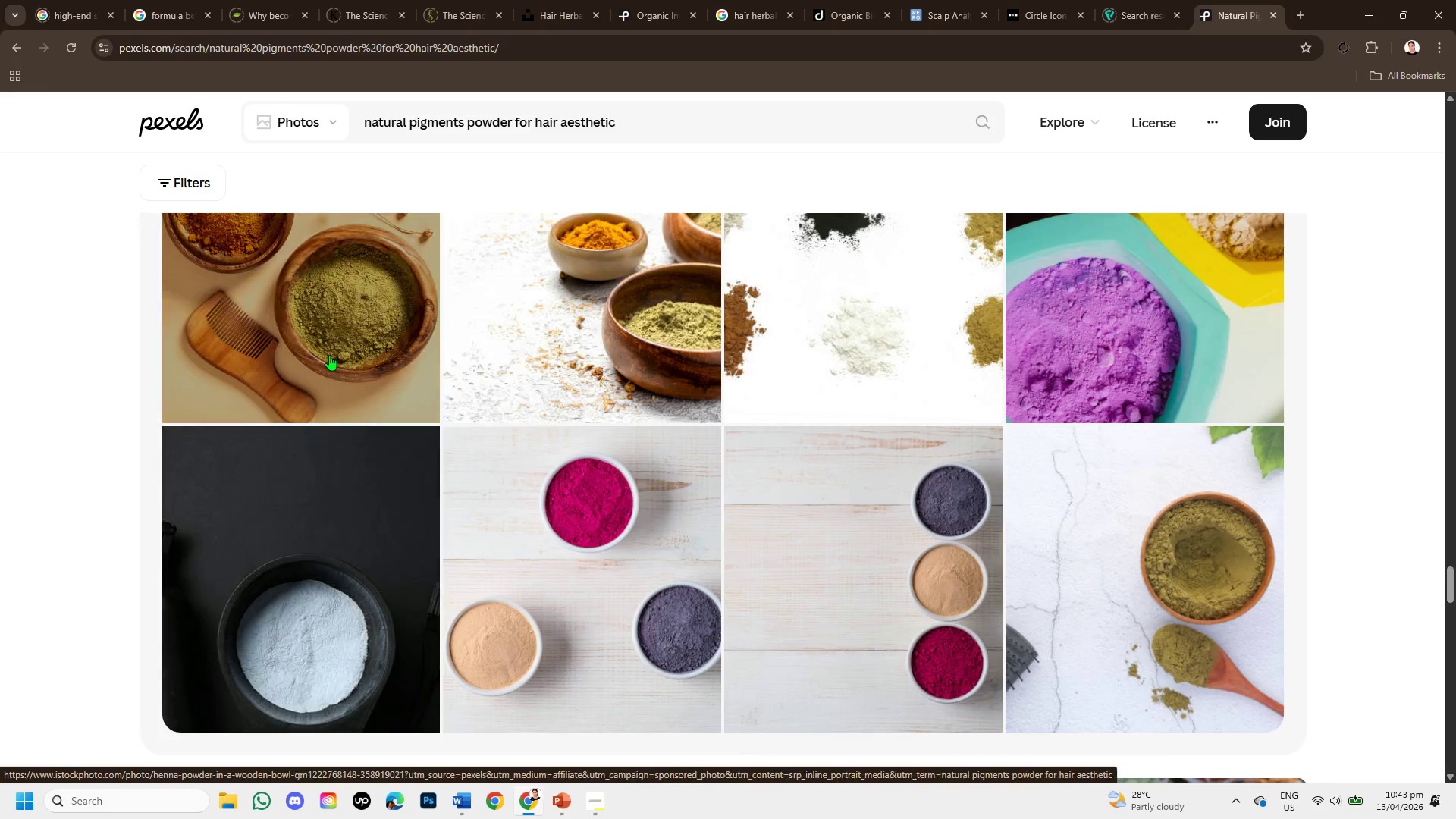 
left_click([329, 355])
 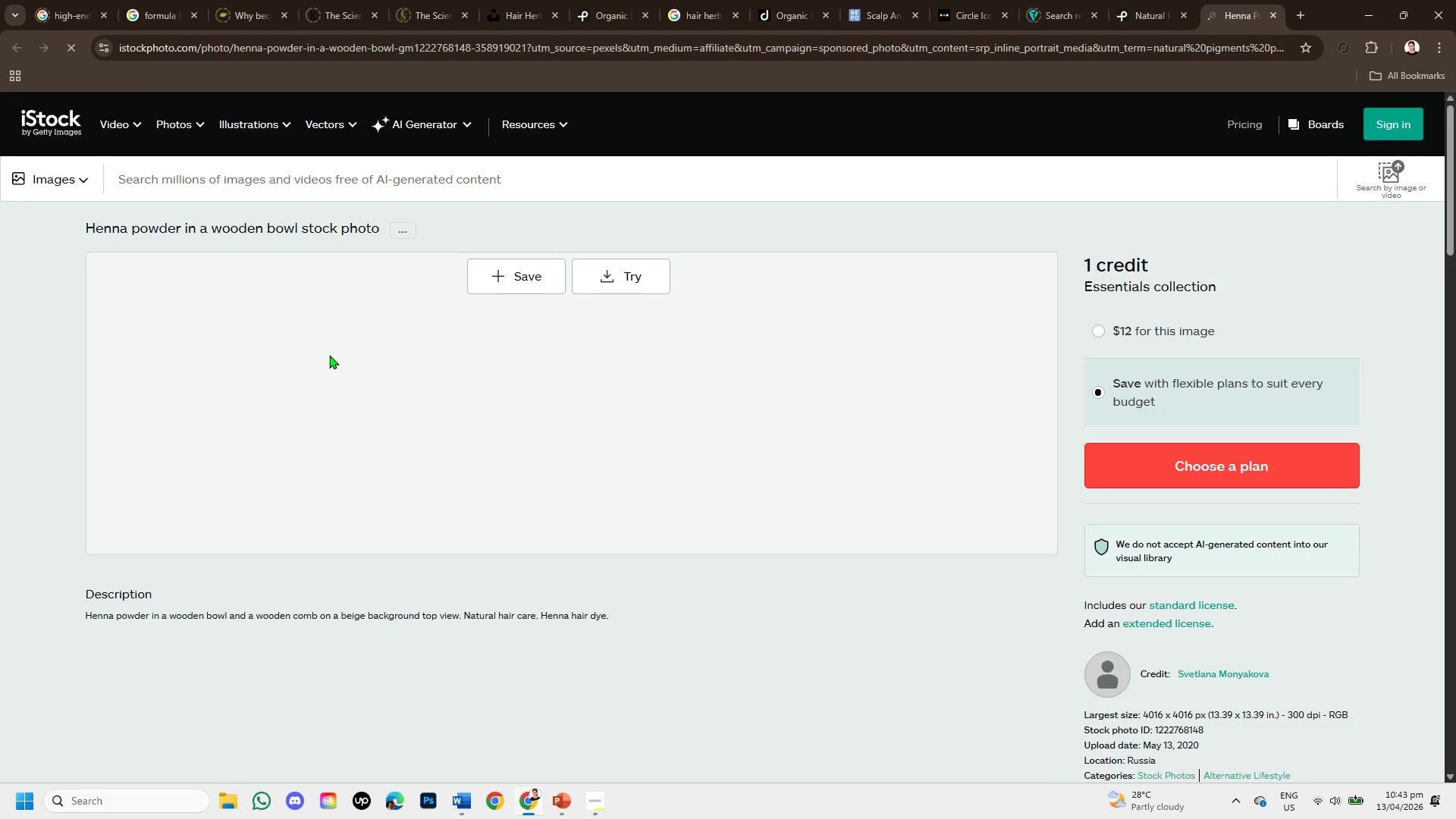 
scroll: coordinate [345, 459], scroll_direction: down, amount: 1.0
 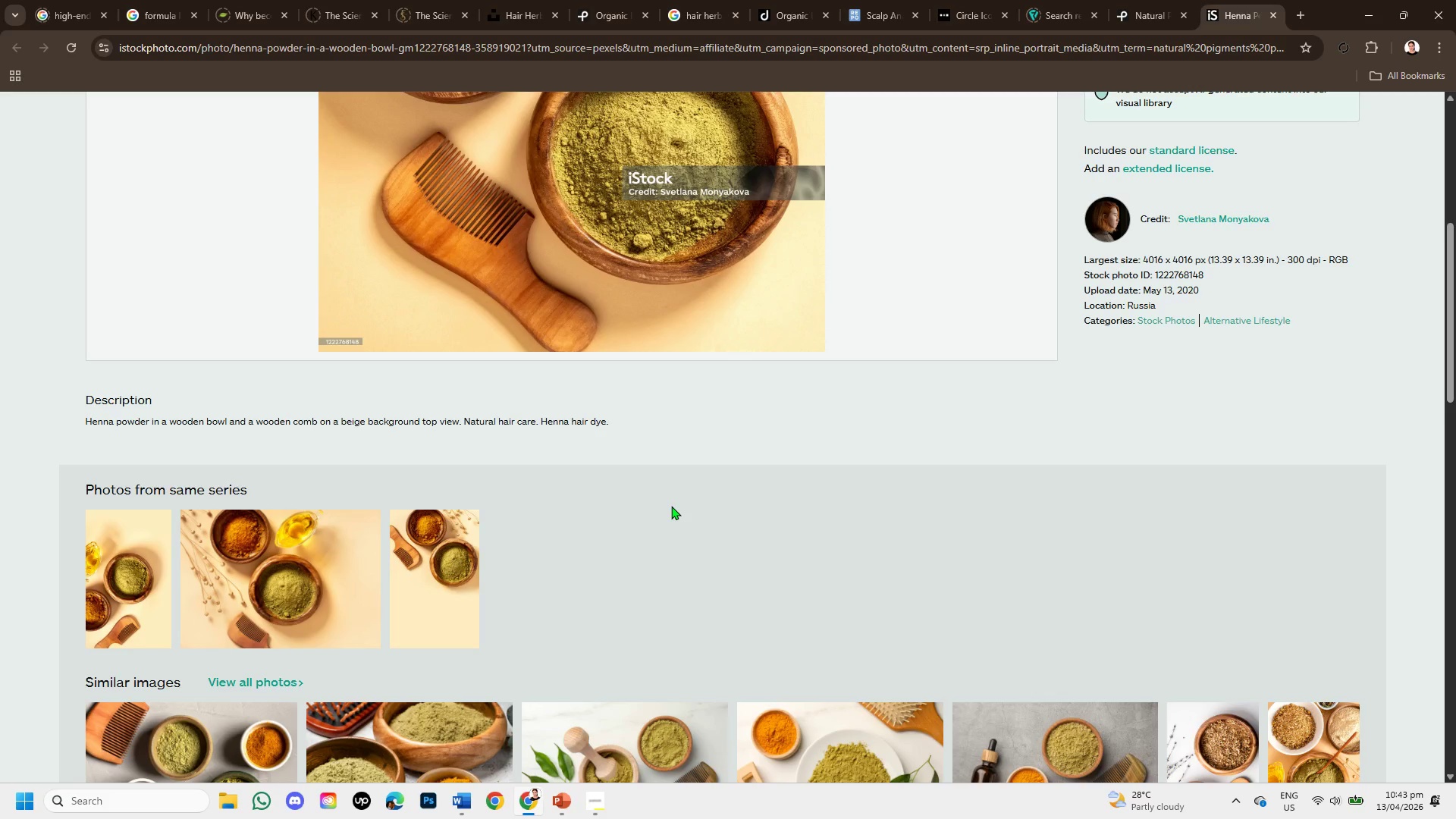 
wait(7.64)
 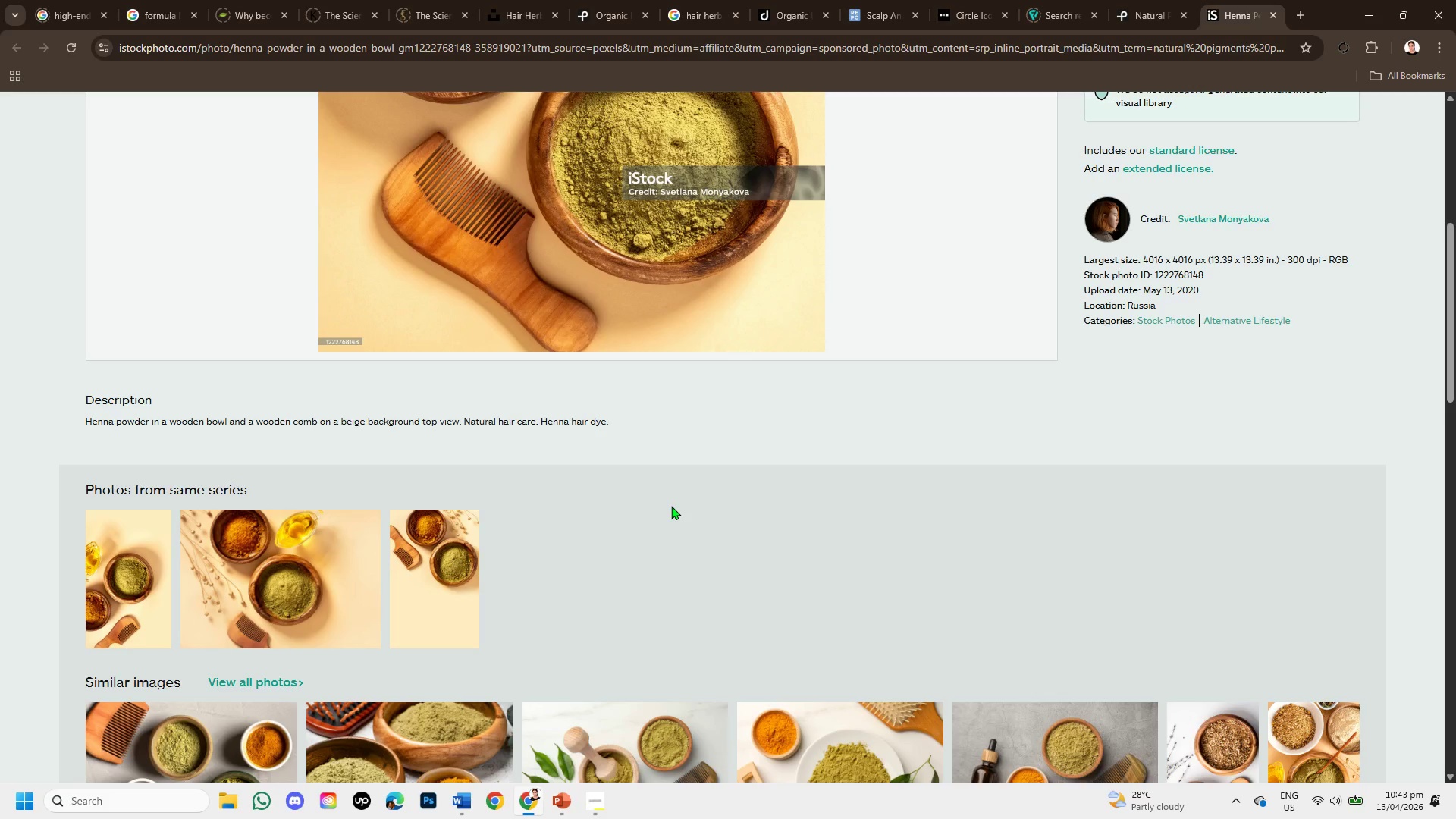 
left_click_drag(start_coordinate=[83, 419], to_coordinate=[386, 419])
 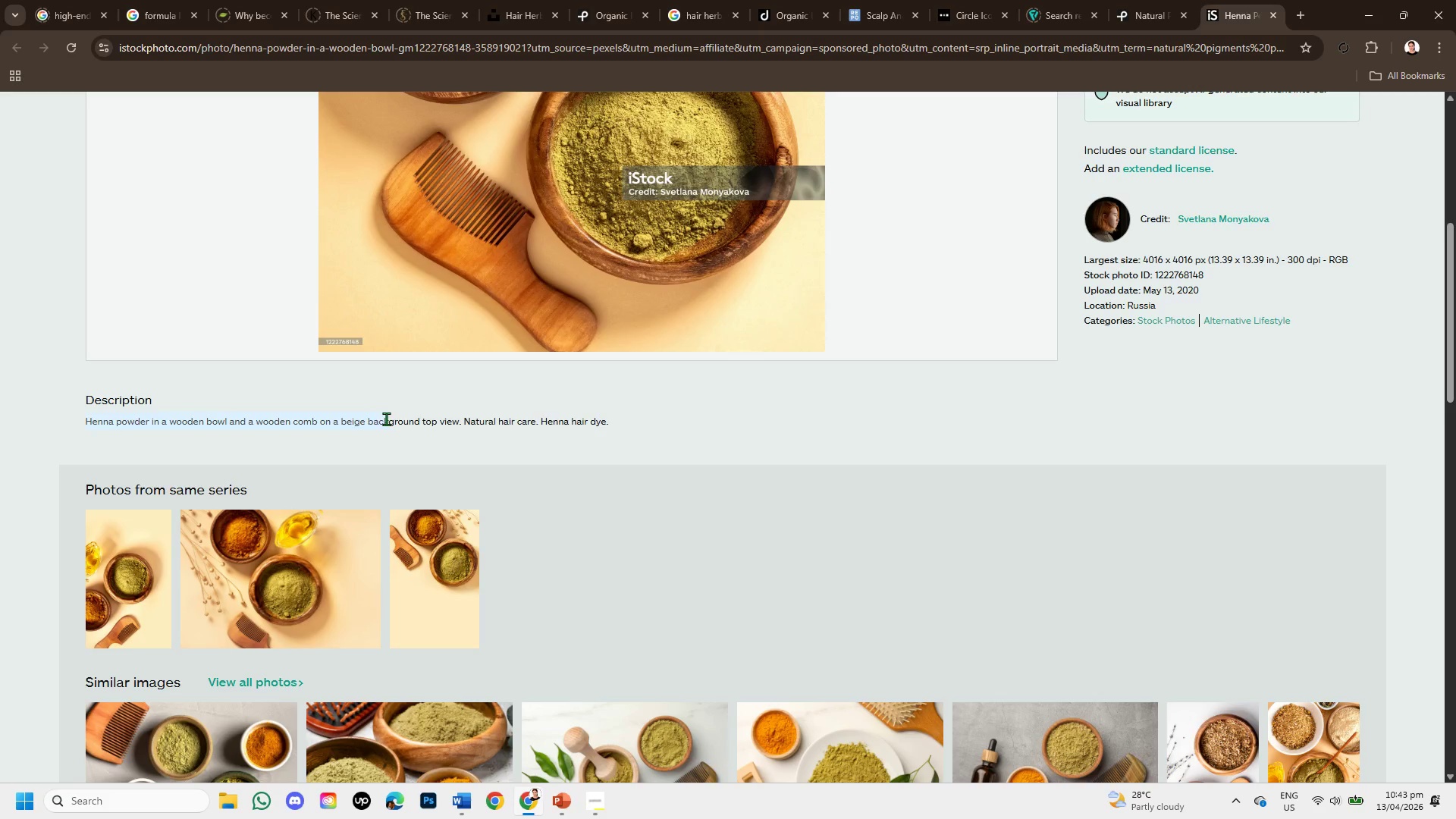 
left_click_drag(start_coordinate=[386, 419], to_coordinate=[595, 415])
 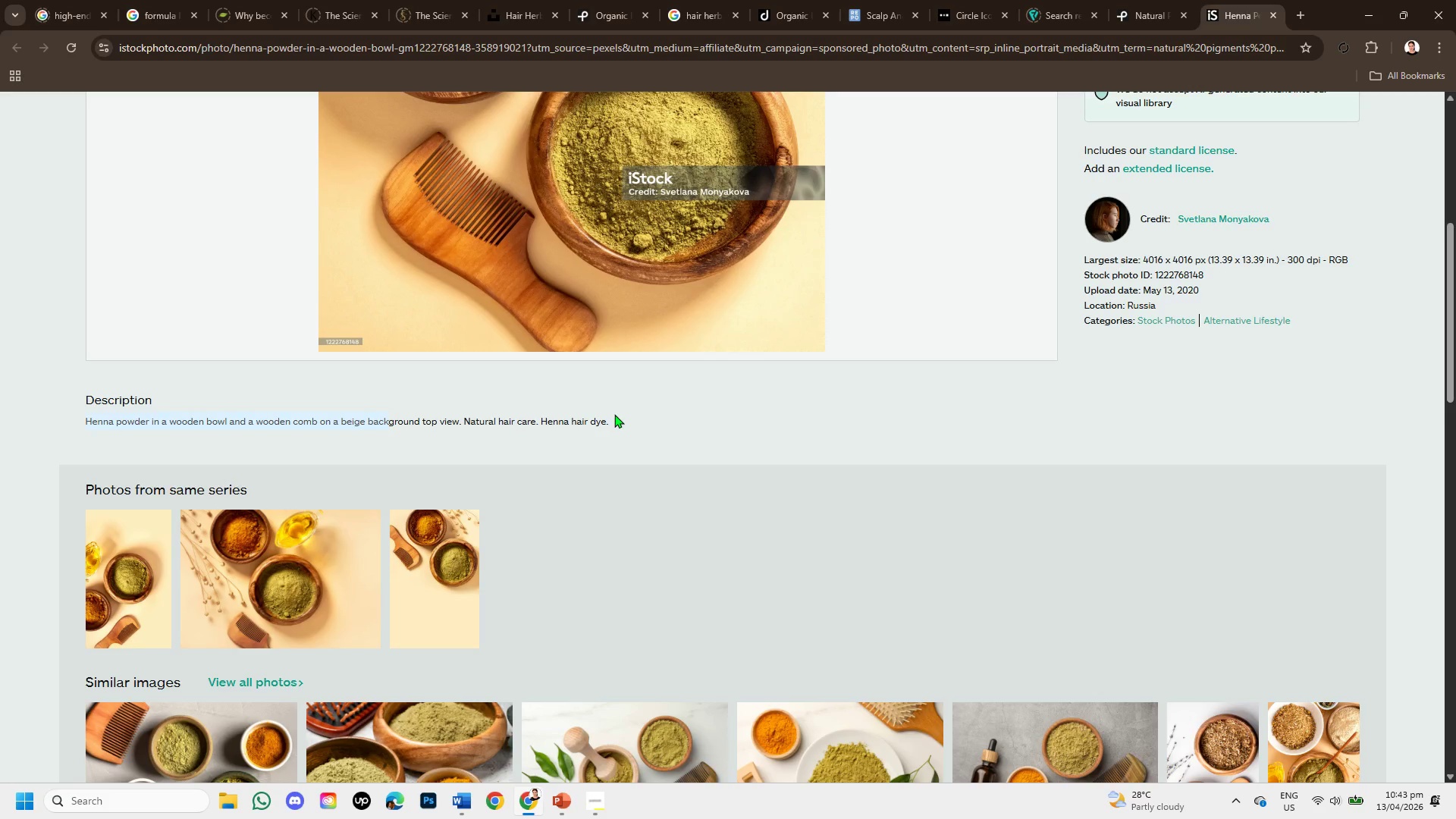 
left_click_drag(start_coordinate=[613, 413], to_coordinate=[46, 424])
 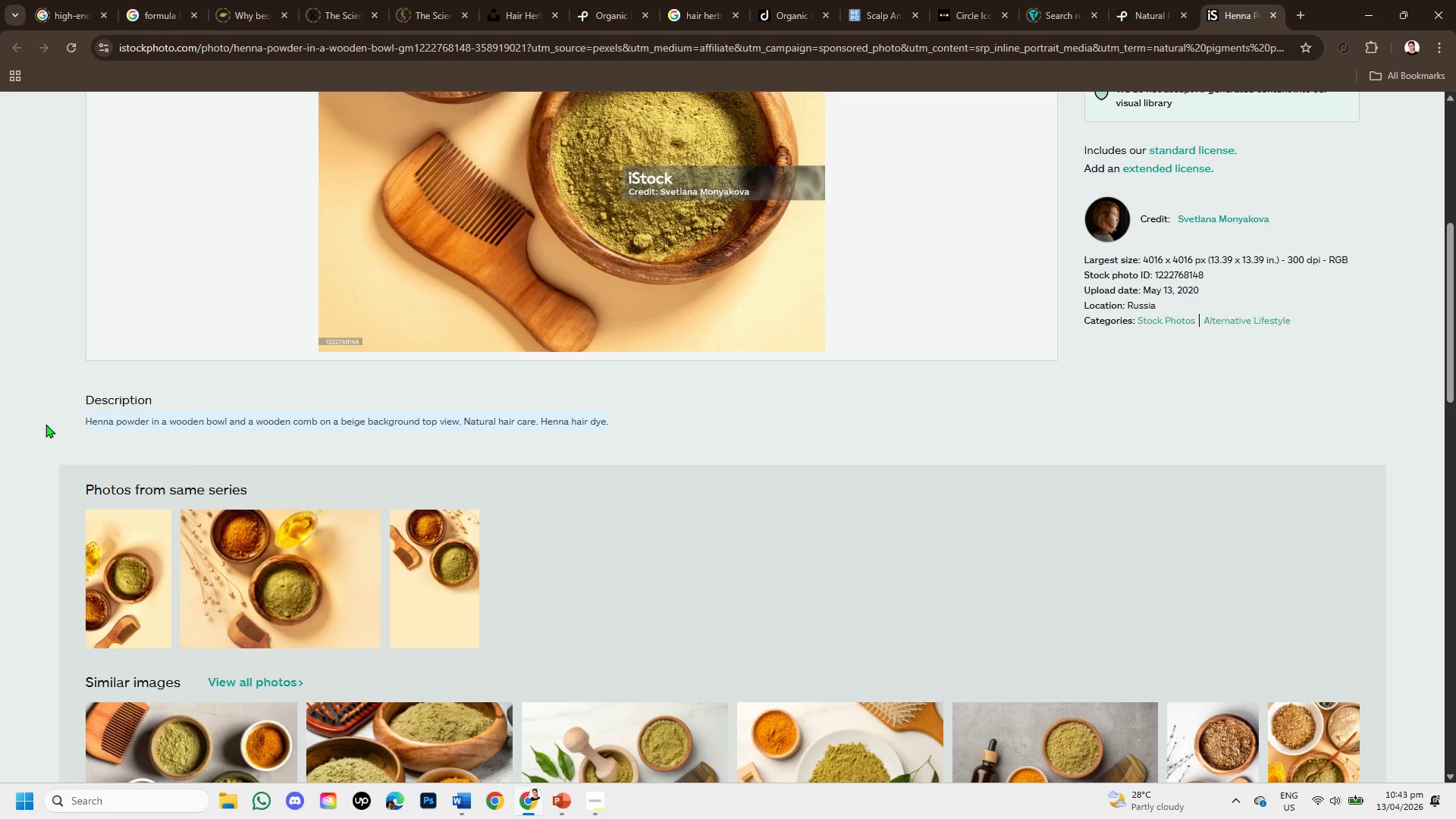 
hold_key(key=ControlLeft, duration=1.12)
 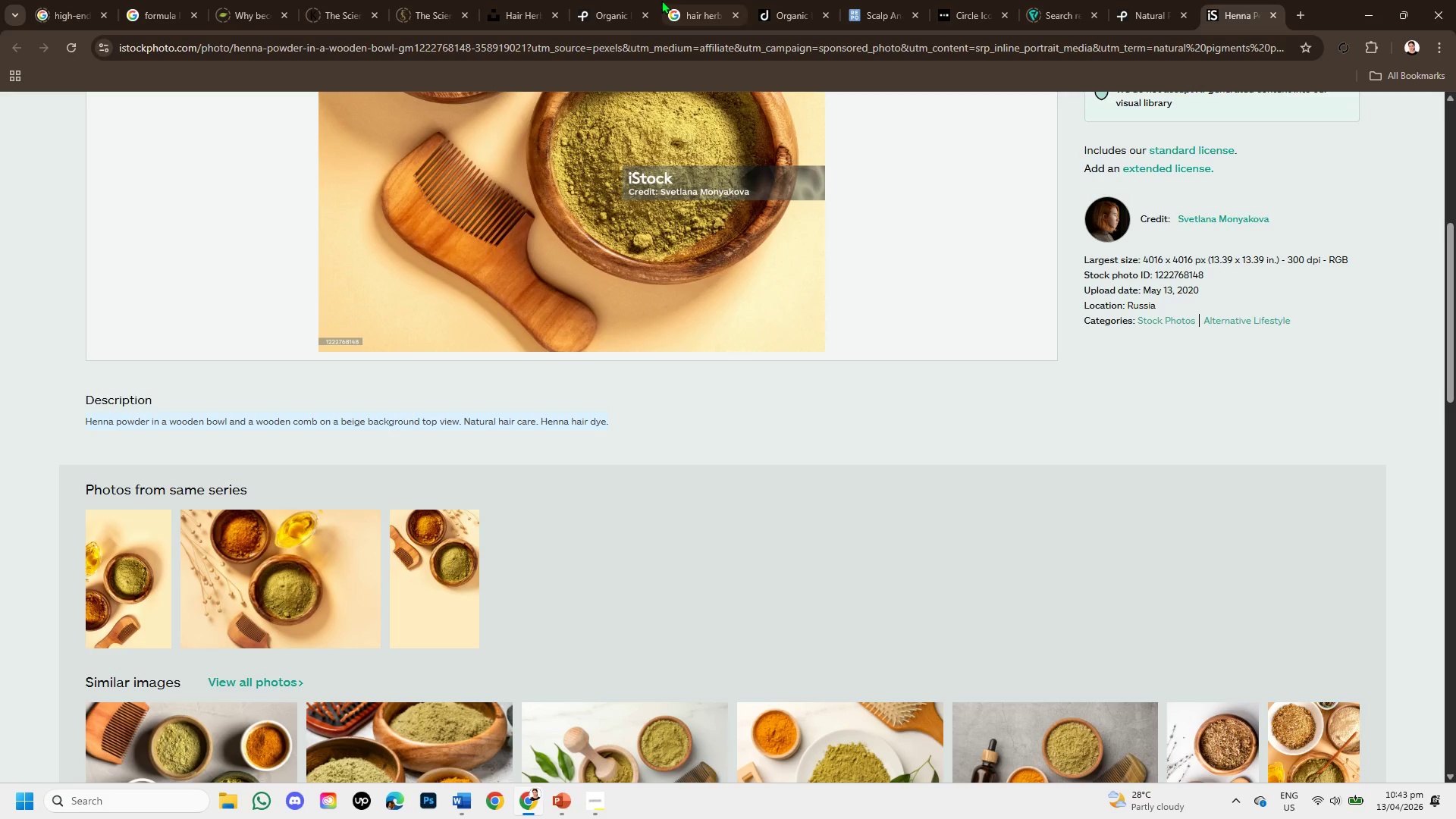 
hold_key(key=C, duration=0.39)
 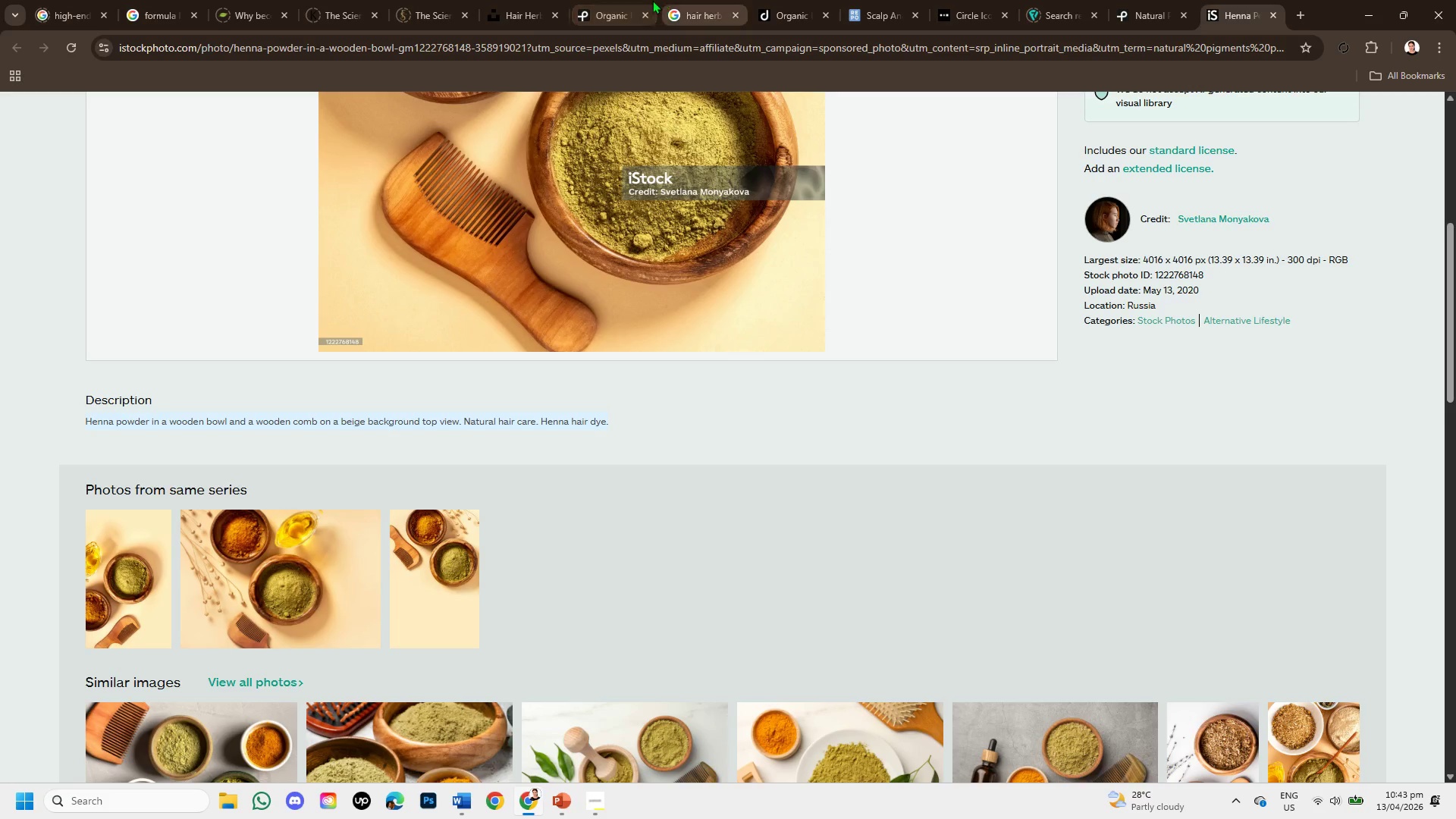 
left_click([617, 0])
 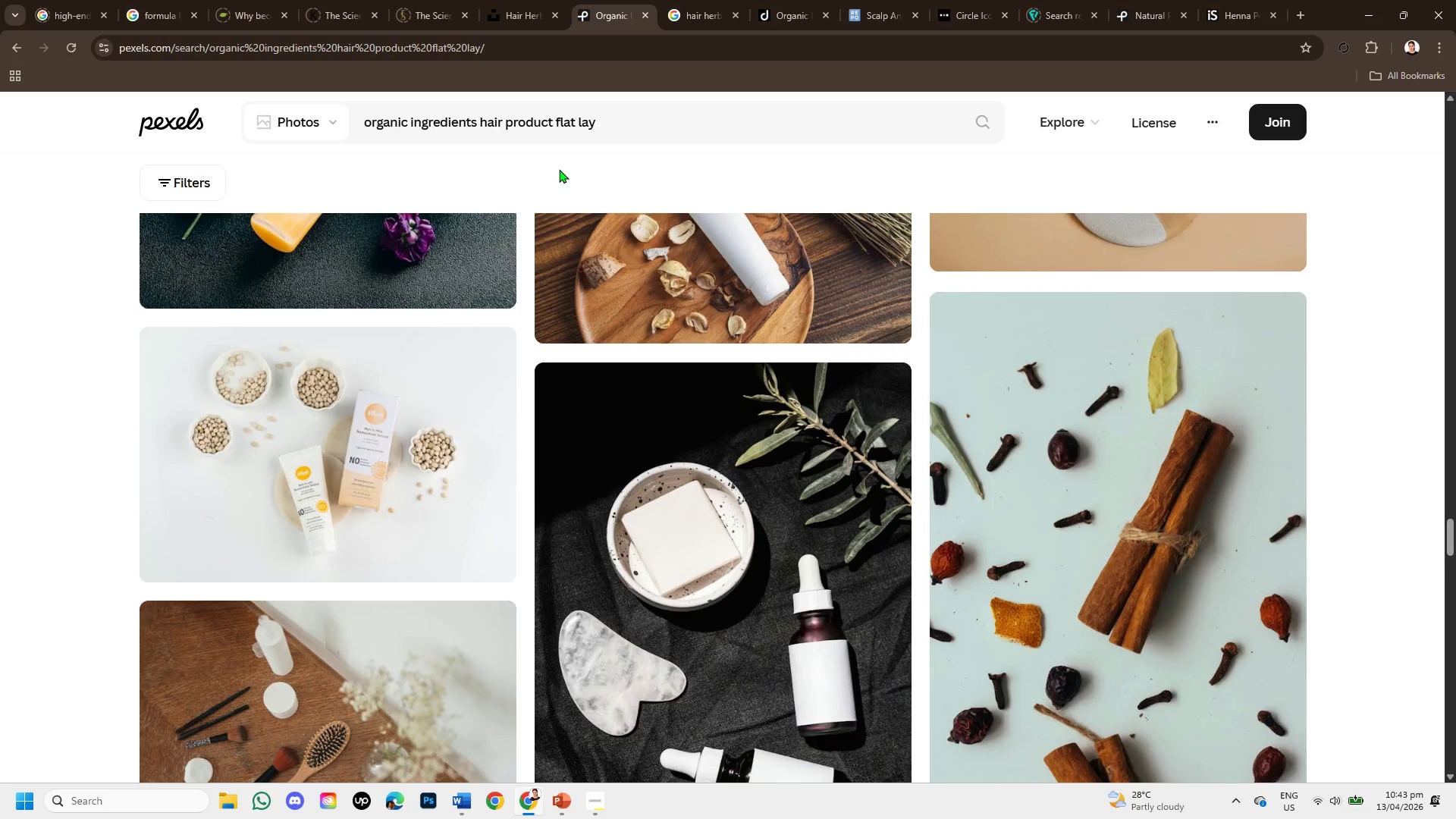 
wait(5.7)
 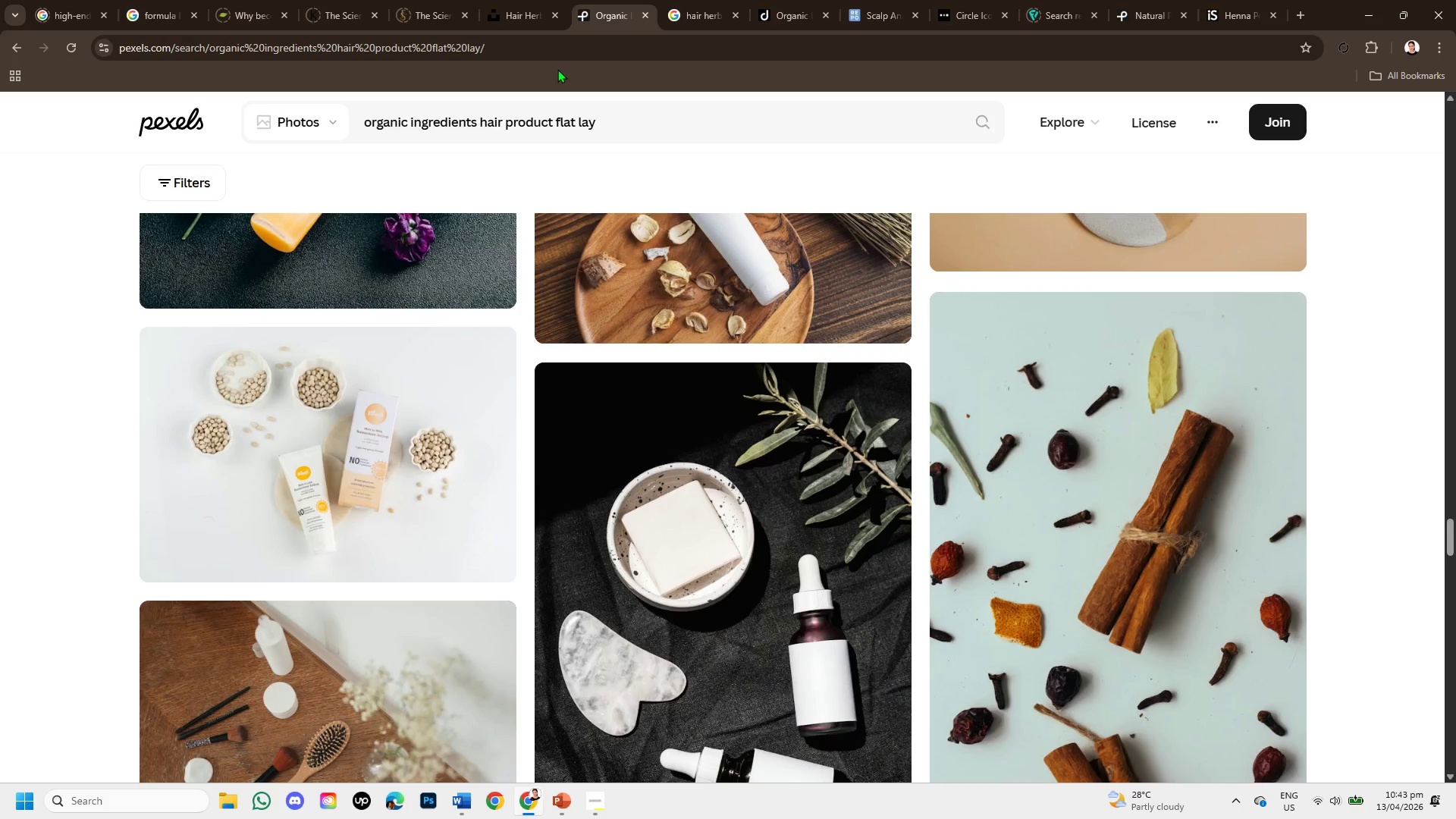 
left_click([516, 0])
 